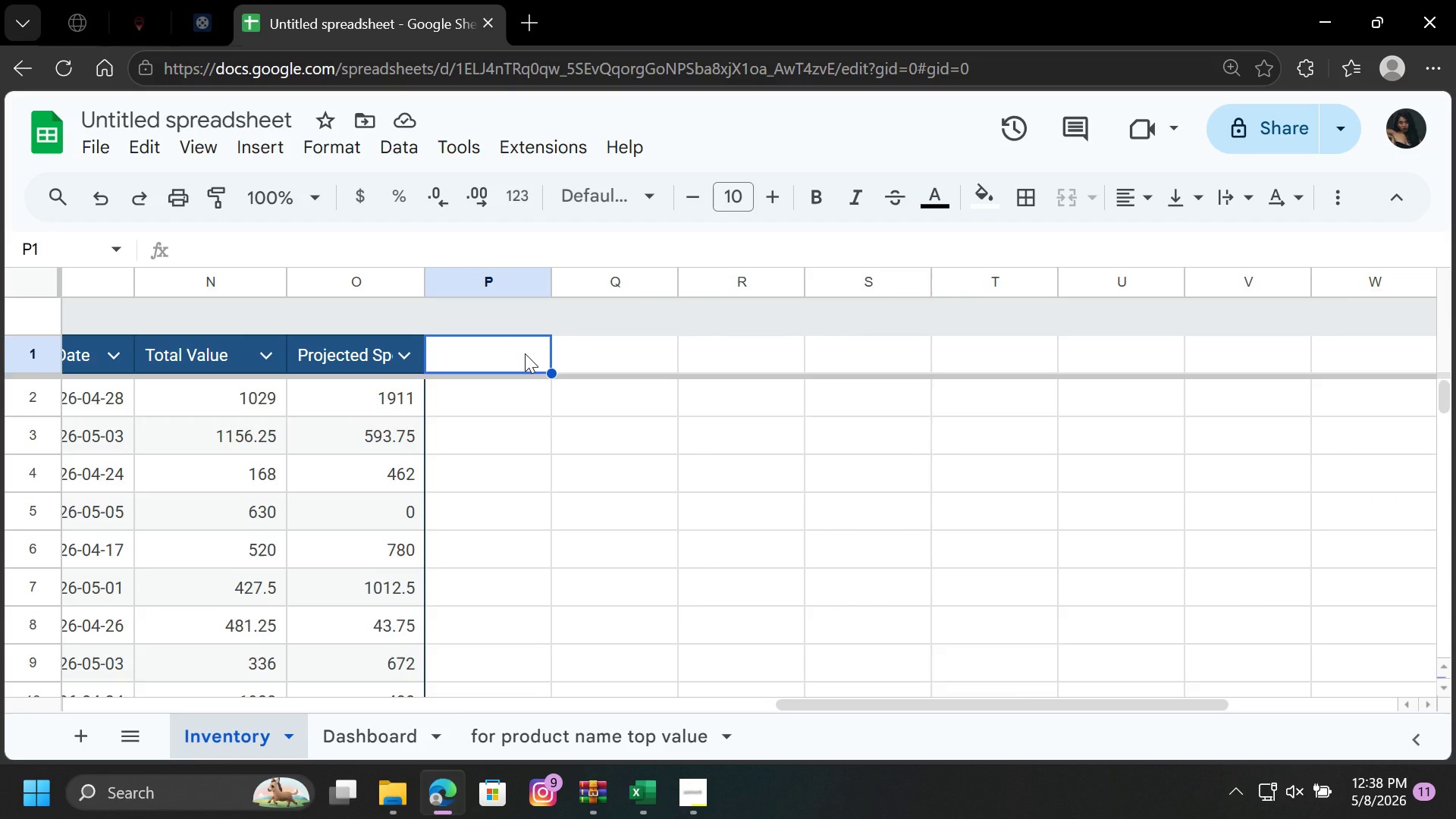 
left_click([500, 392])
 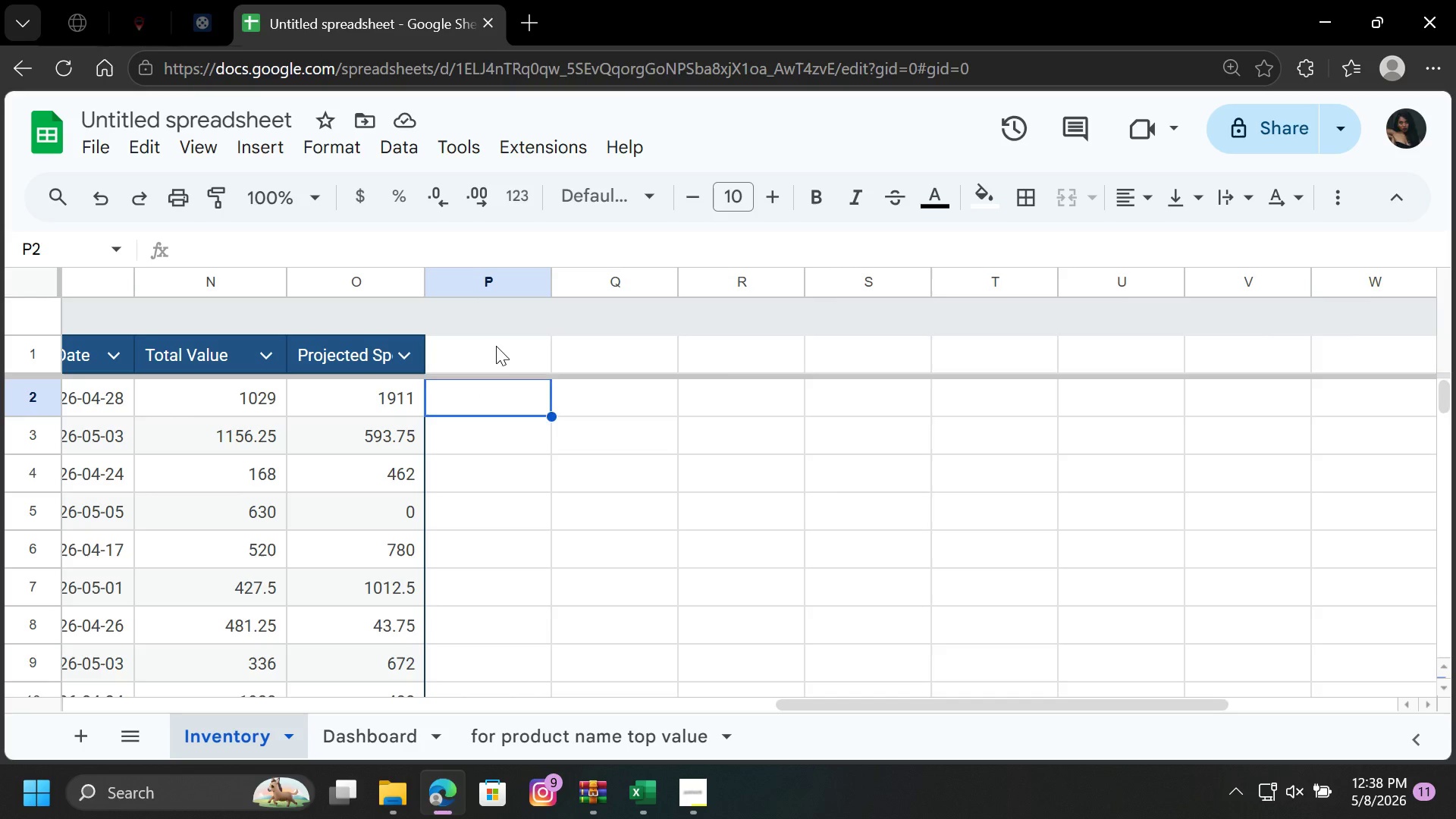 
left_click([496, 346])
 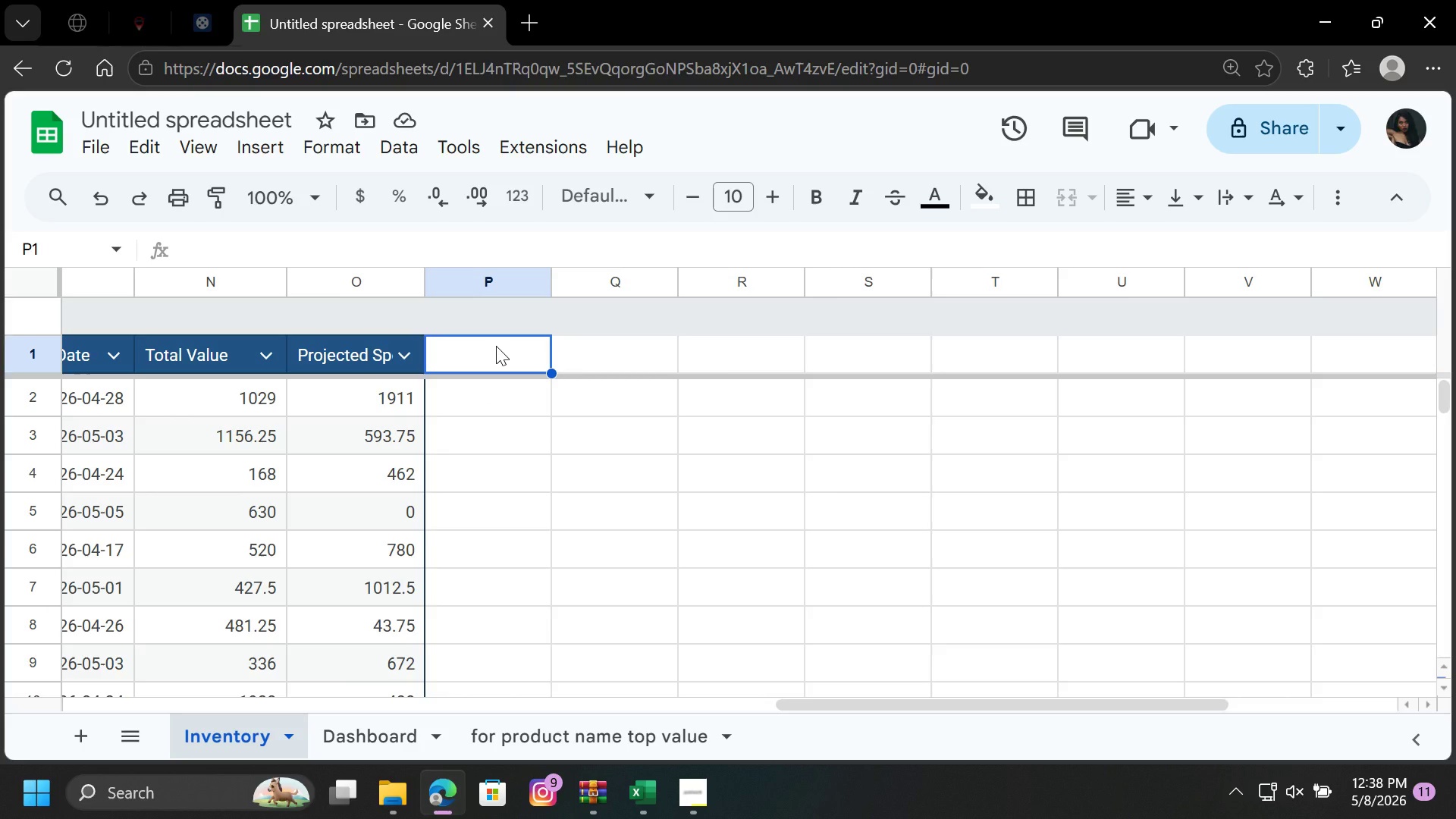 
type(c)
key(Backspace)
type(total )
 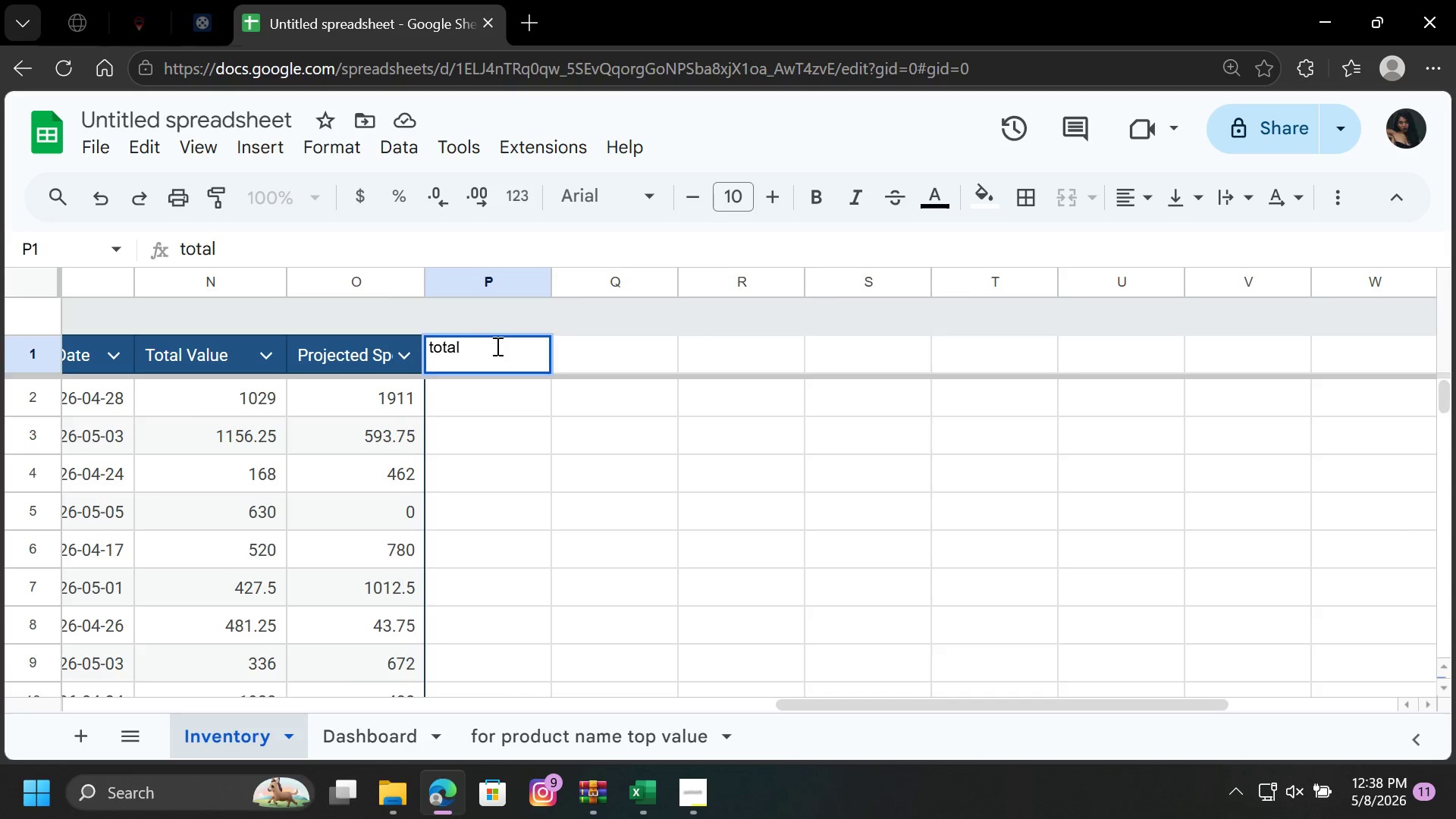 
wait(14.05)
 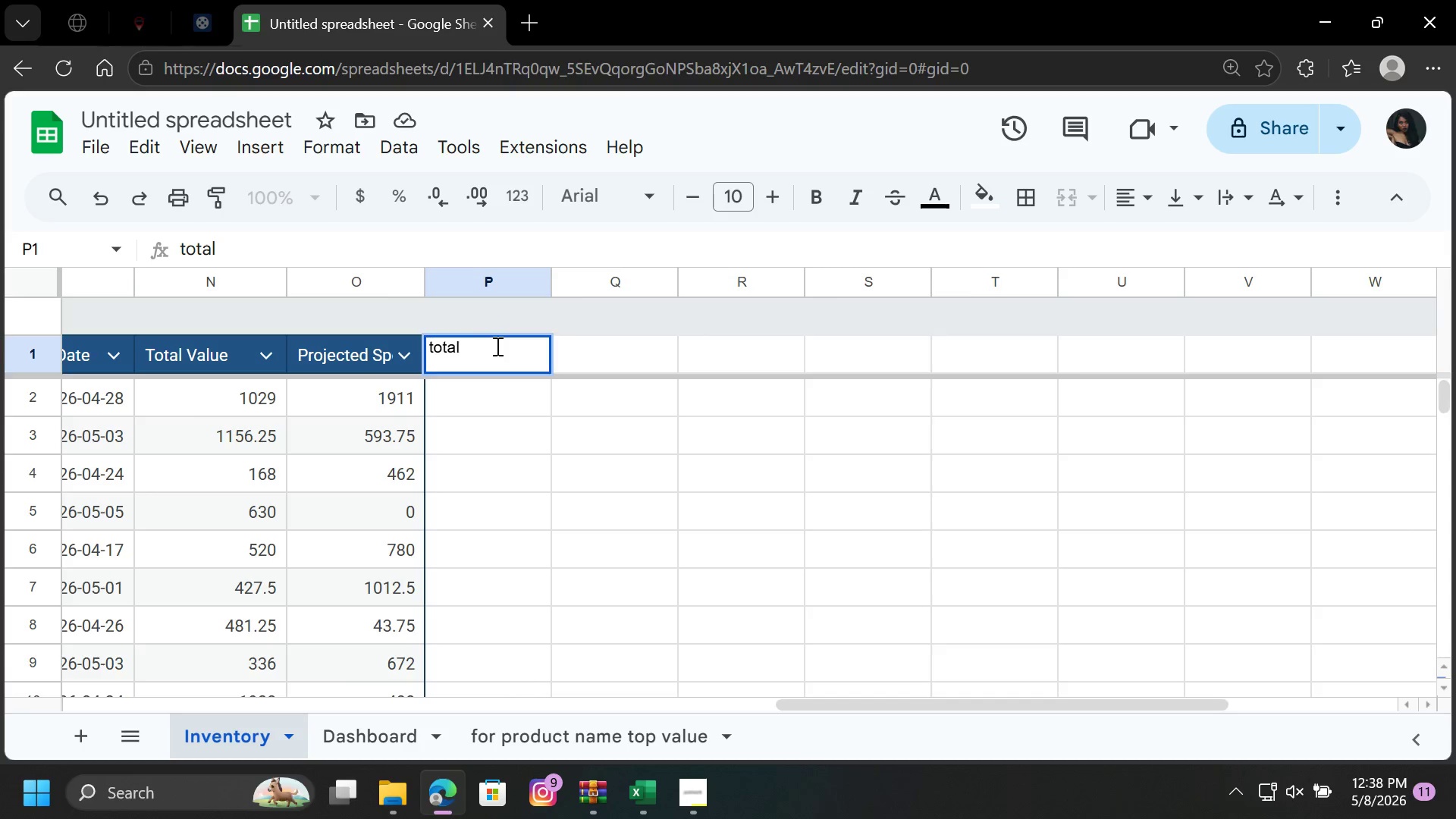 
key(Backspace)
 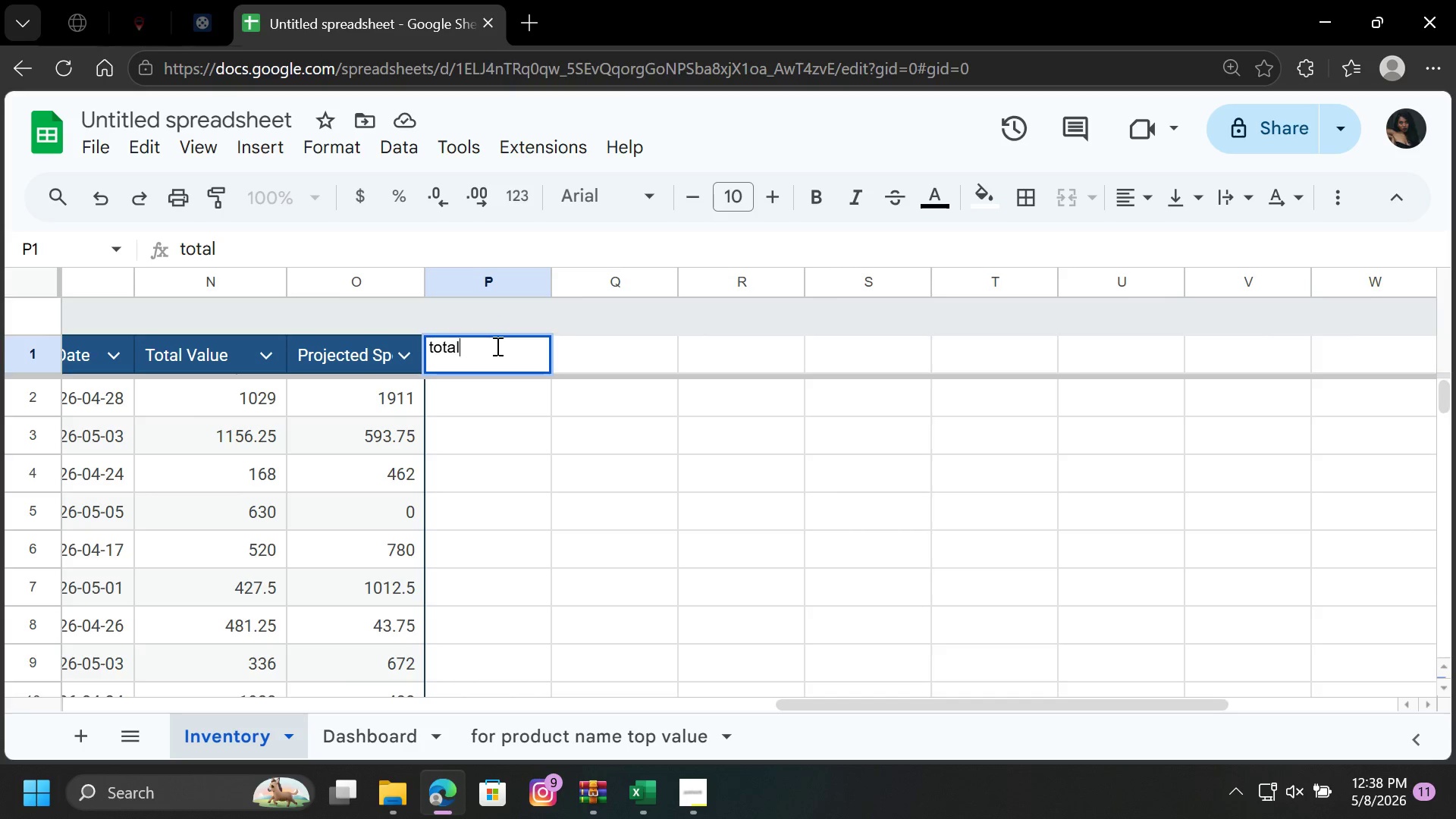 
key(Backspace)
 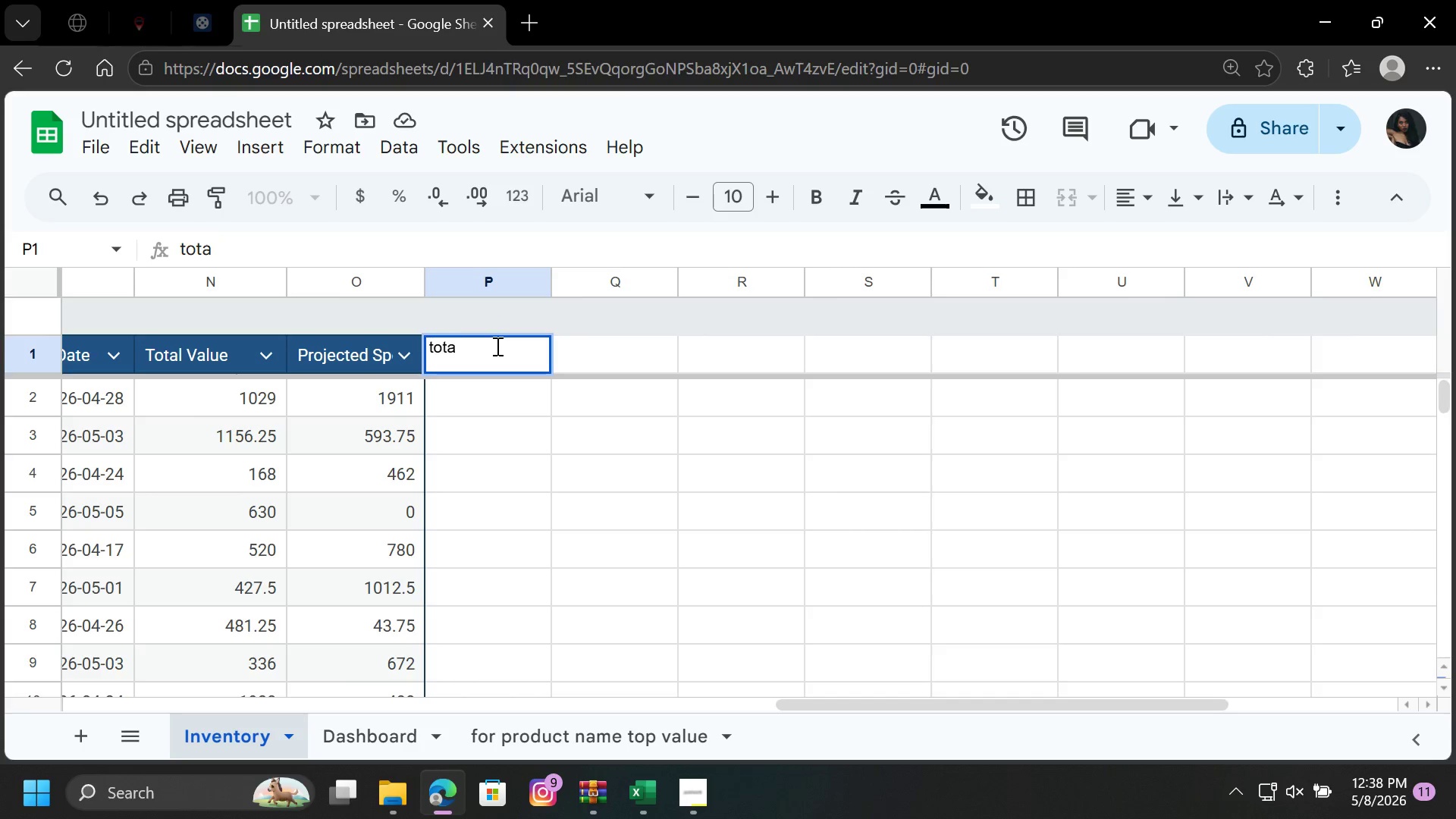 
key(Backspace)
 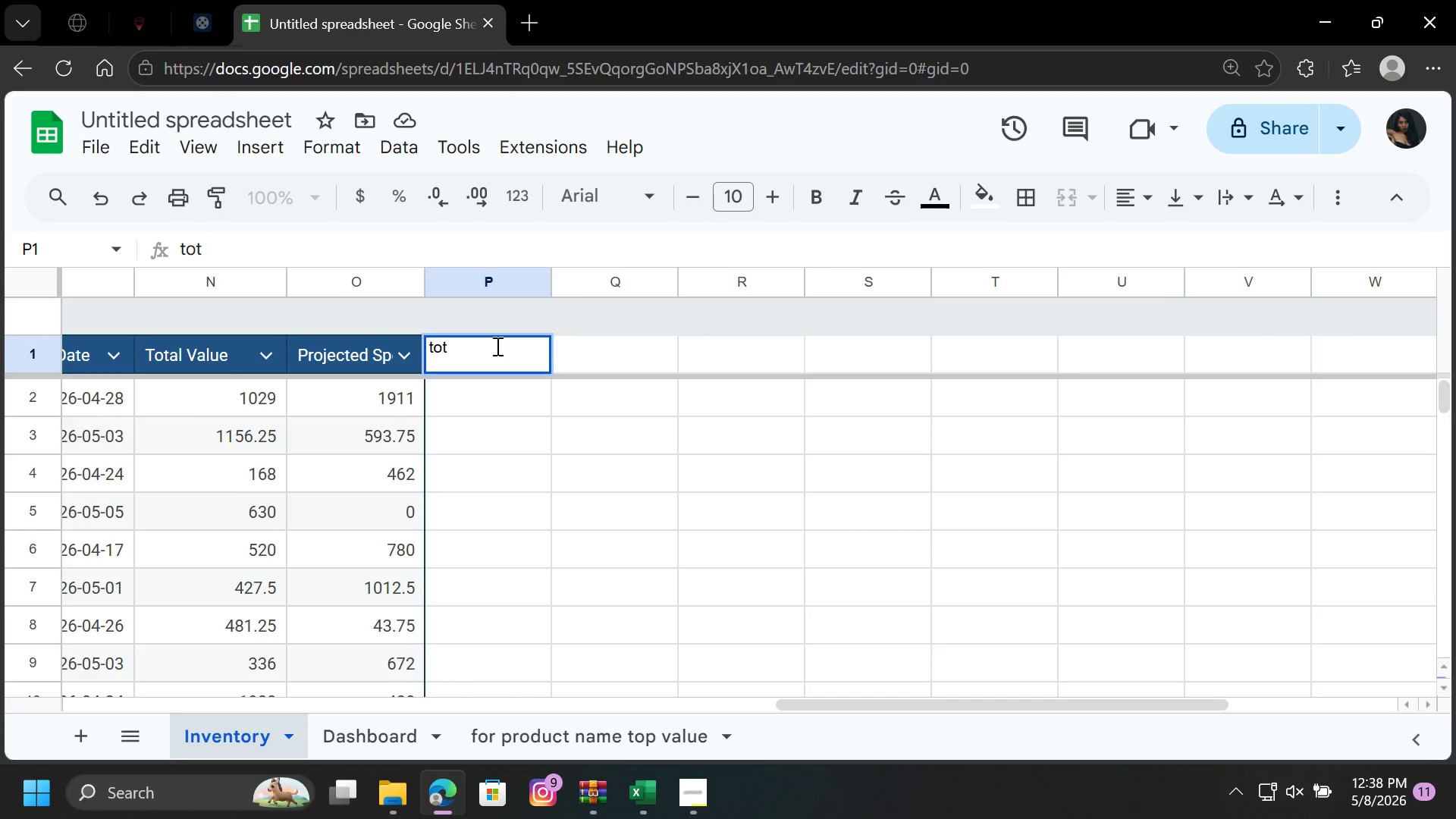 
key(Backspace)
 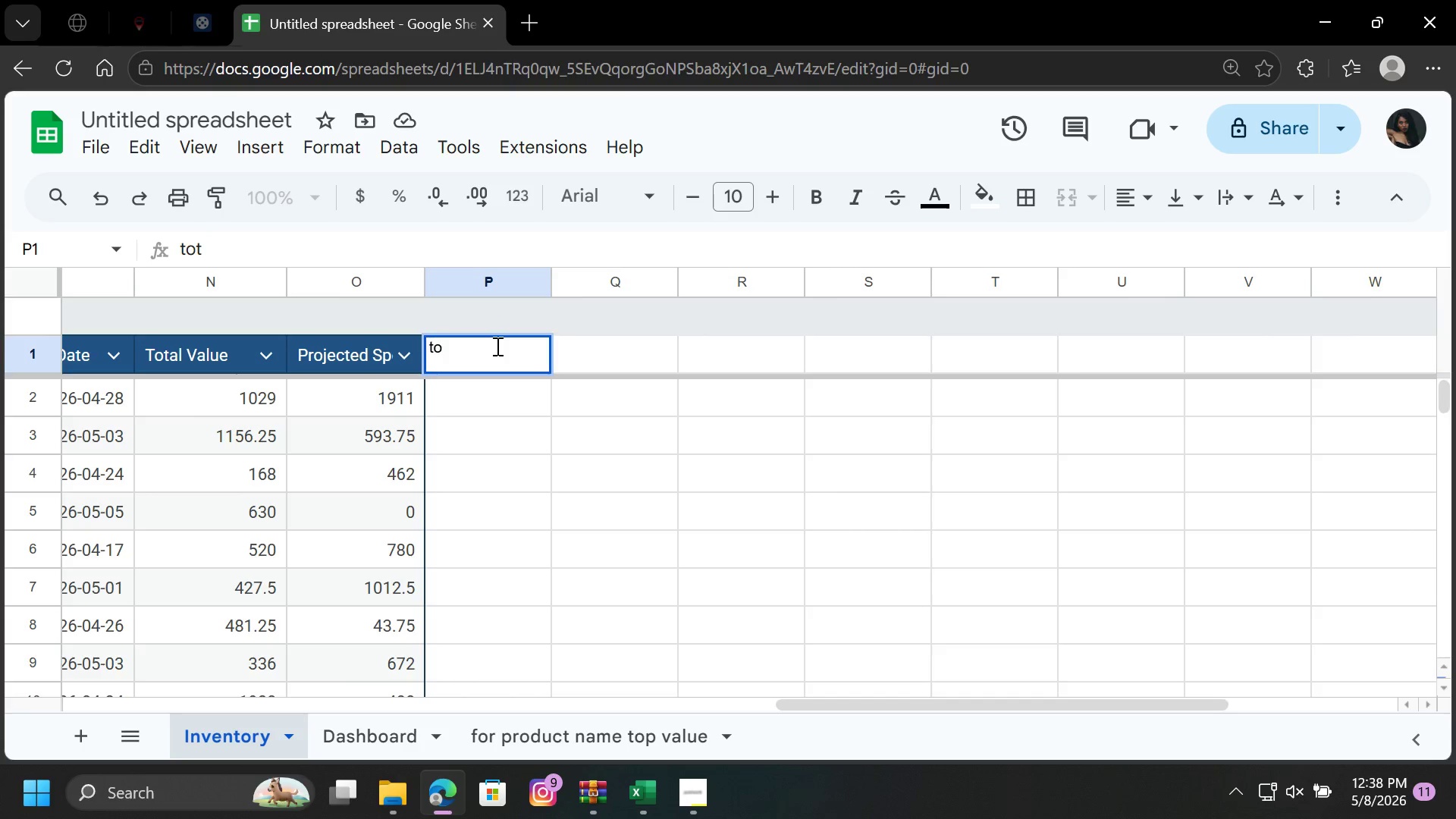 
key(Backspace)
 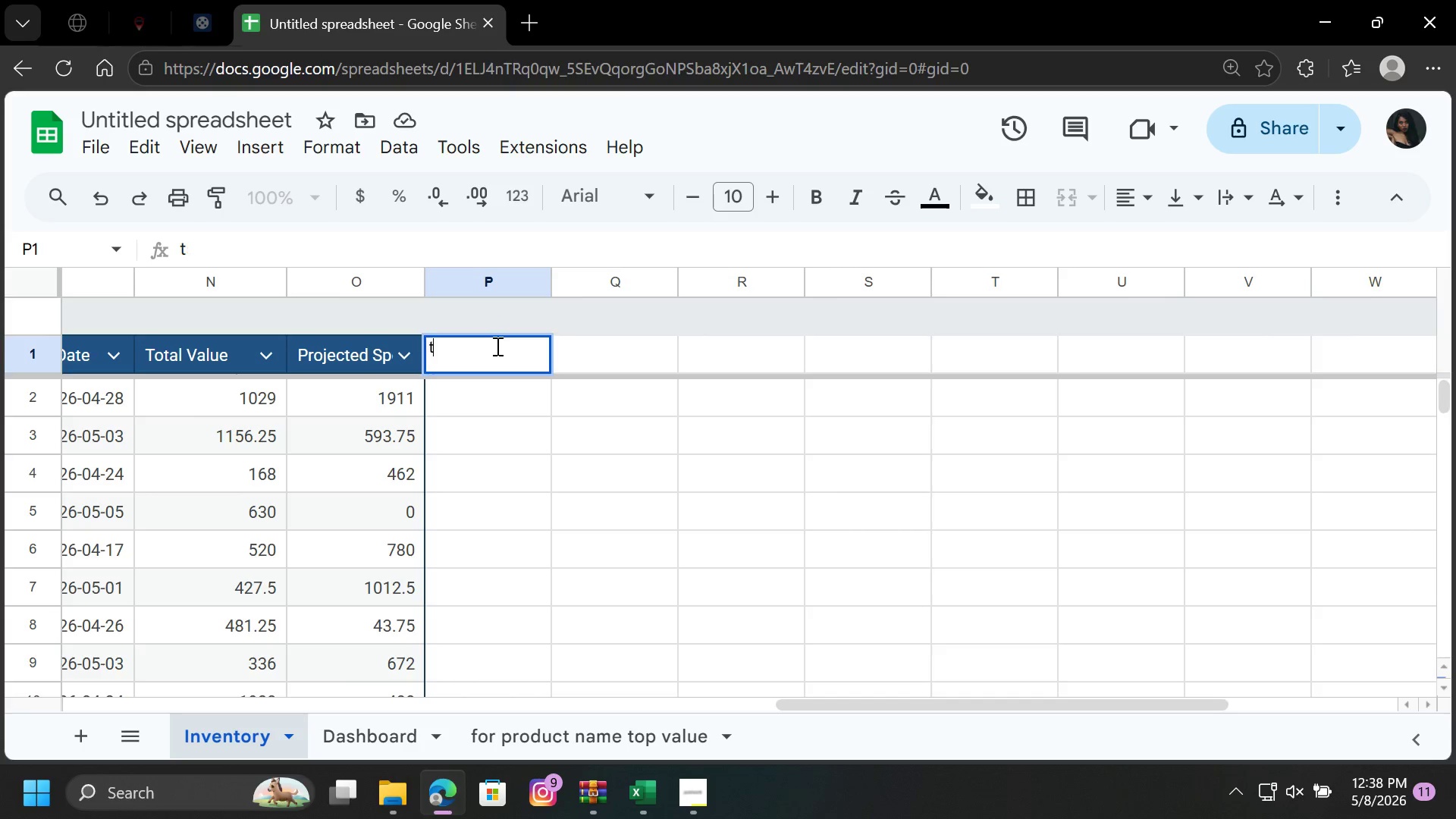 
key(Backspace)
 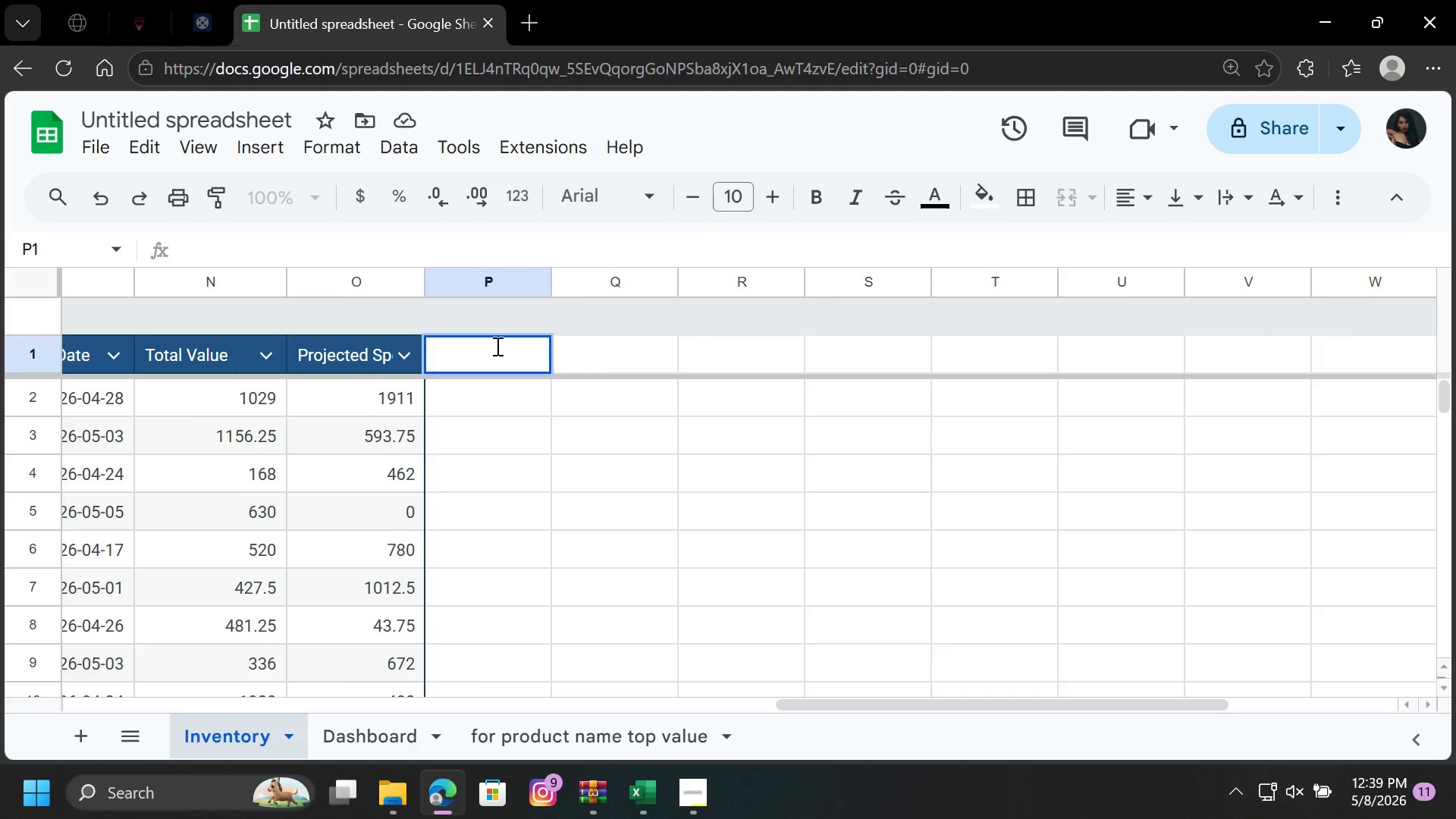 
wait(27.78)
 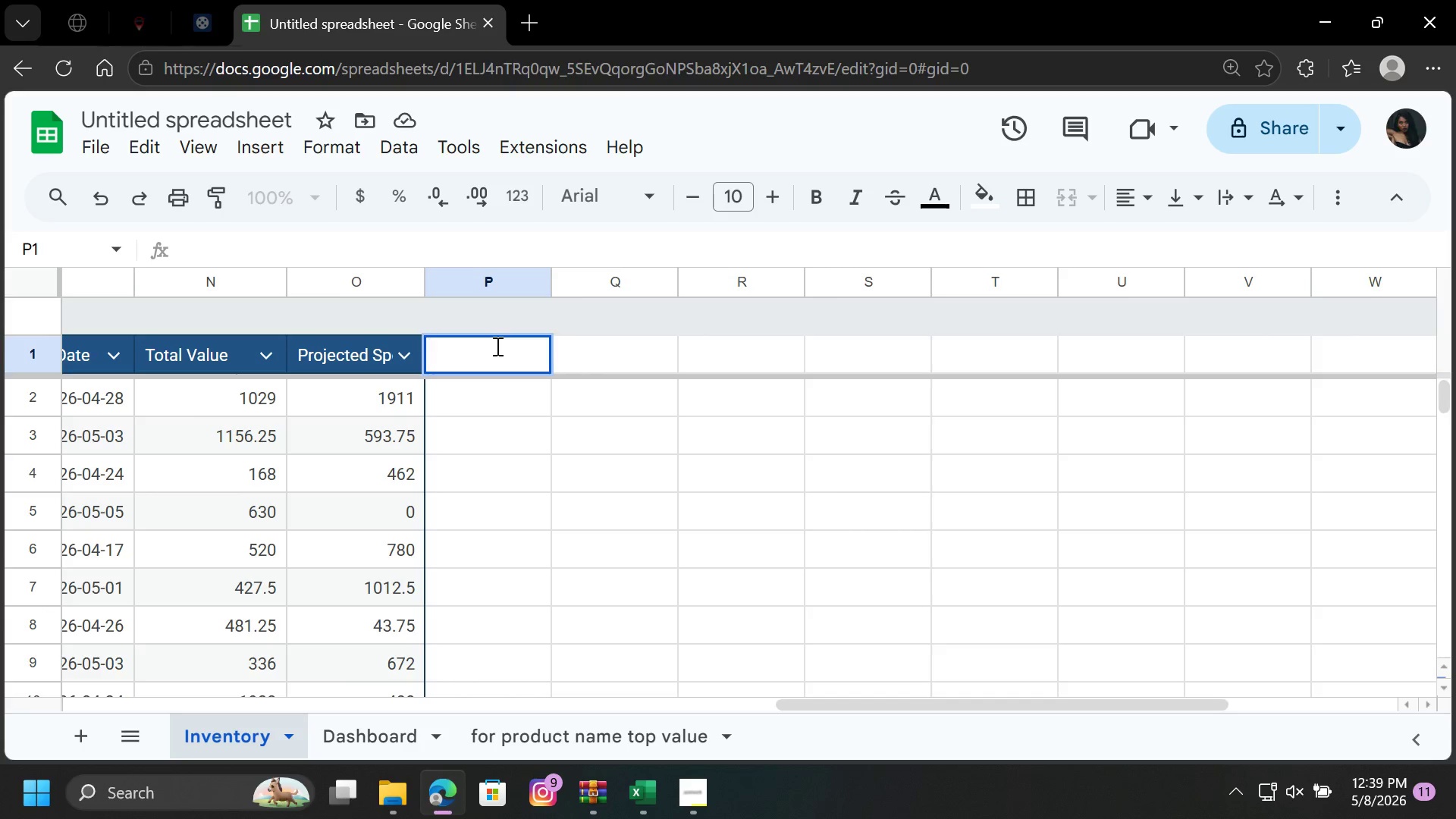 
type(tot)
 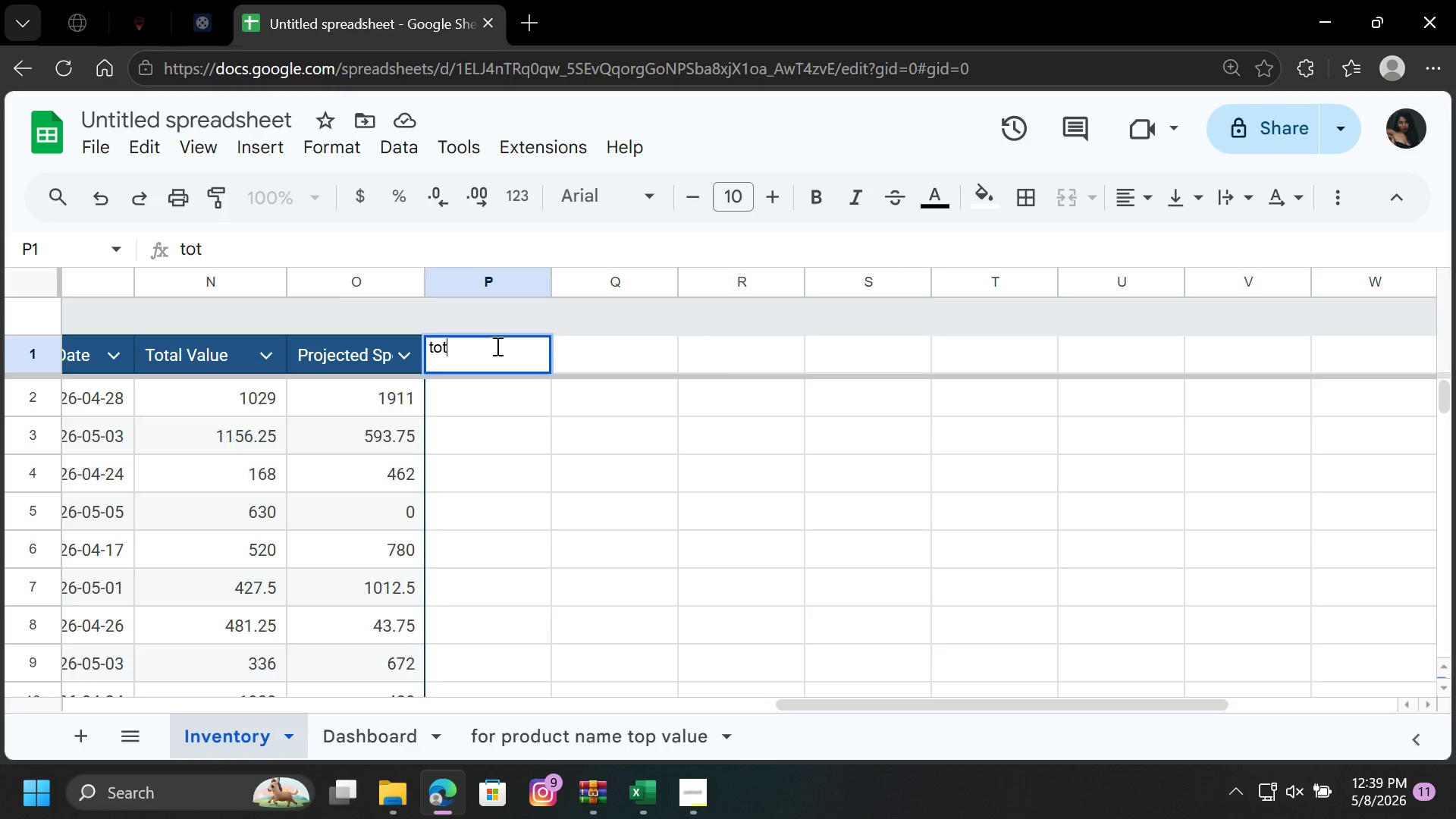 
wait(22.91)
 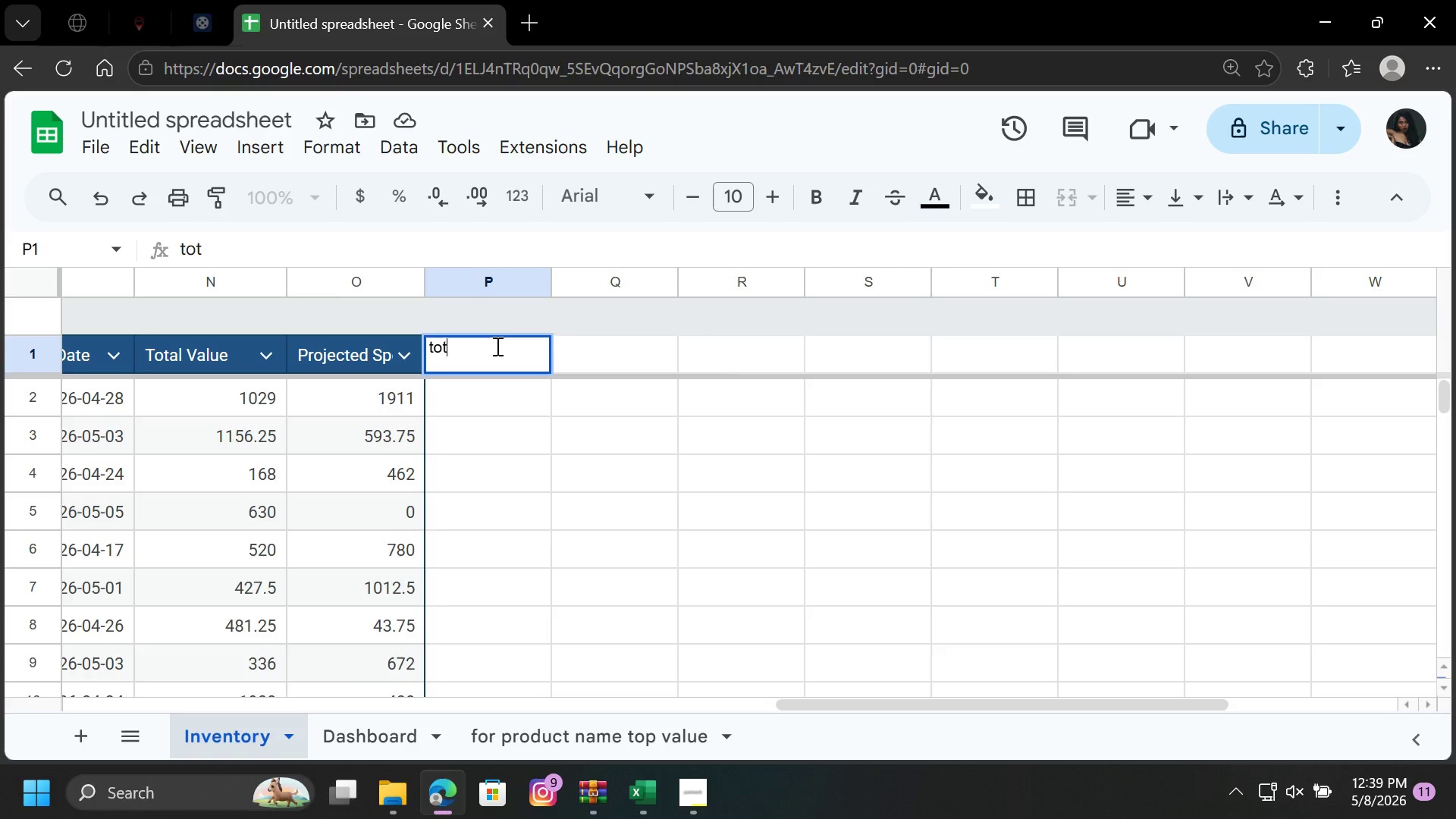 
key(Backspace)
 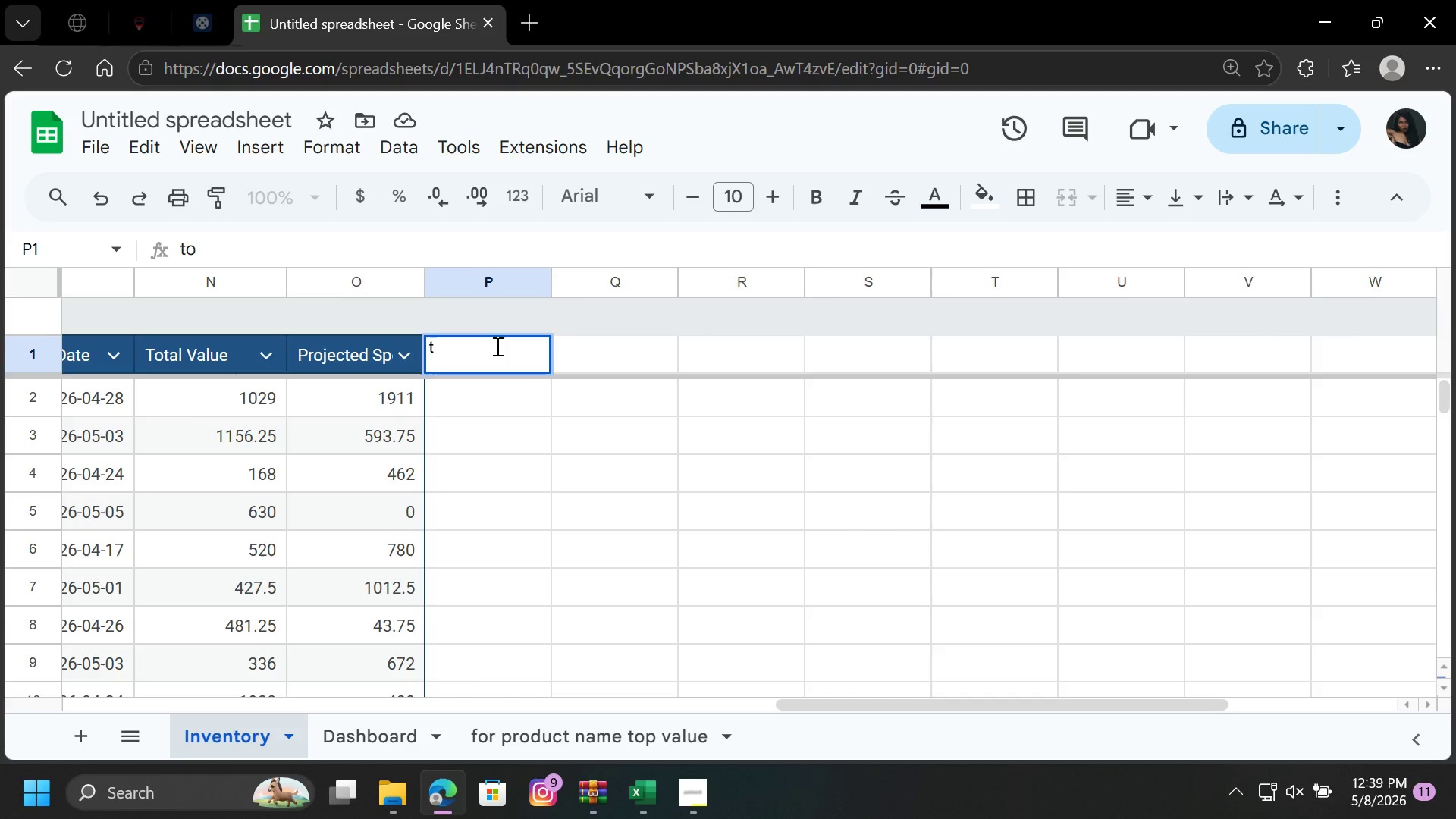 
key(Backspace)
 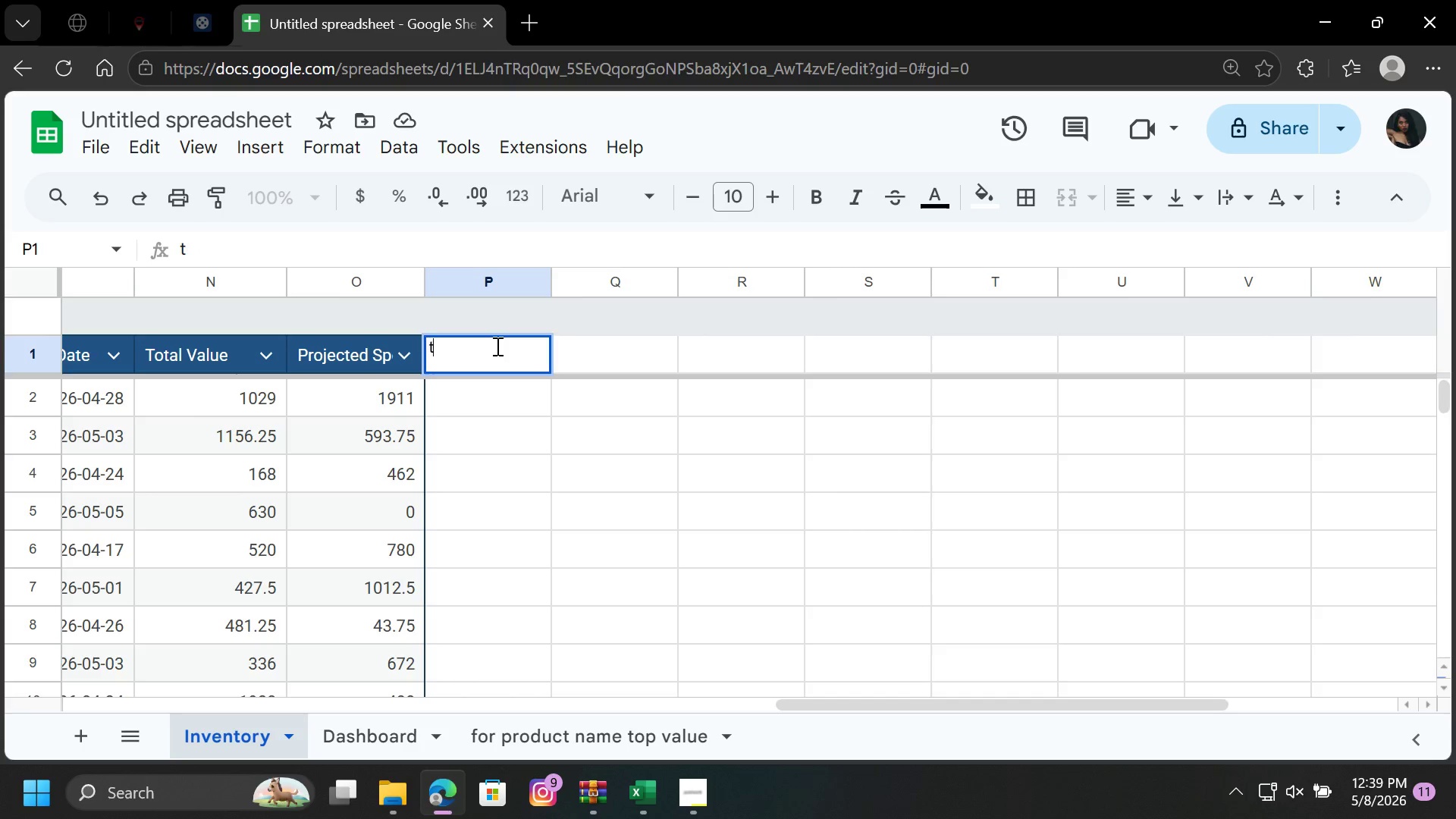 
key(Backspace)
 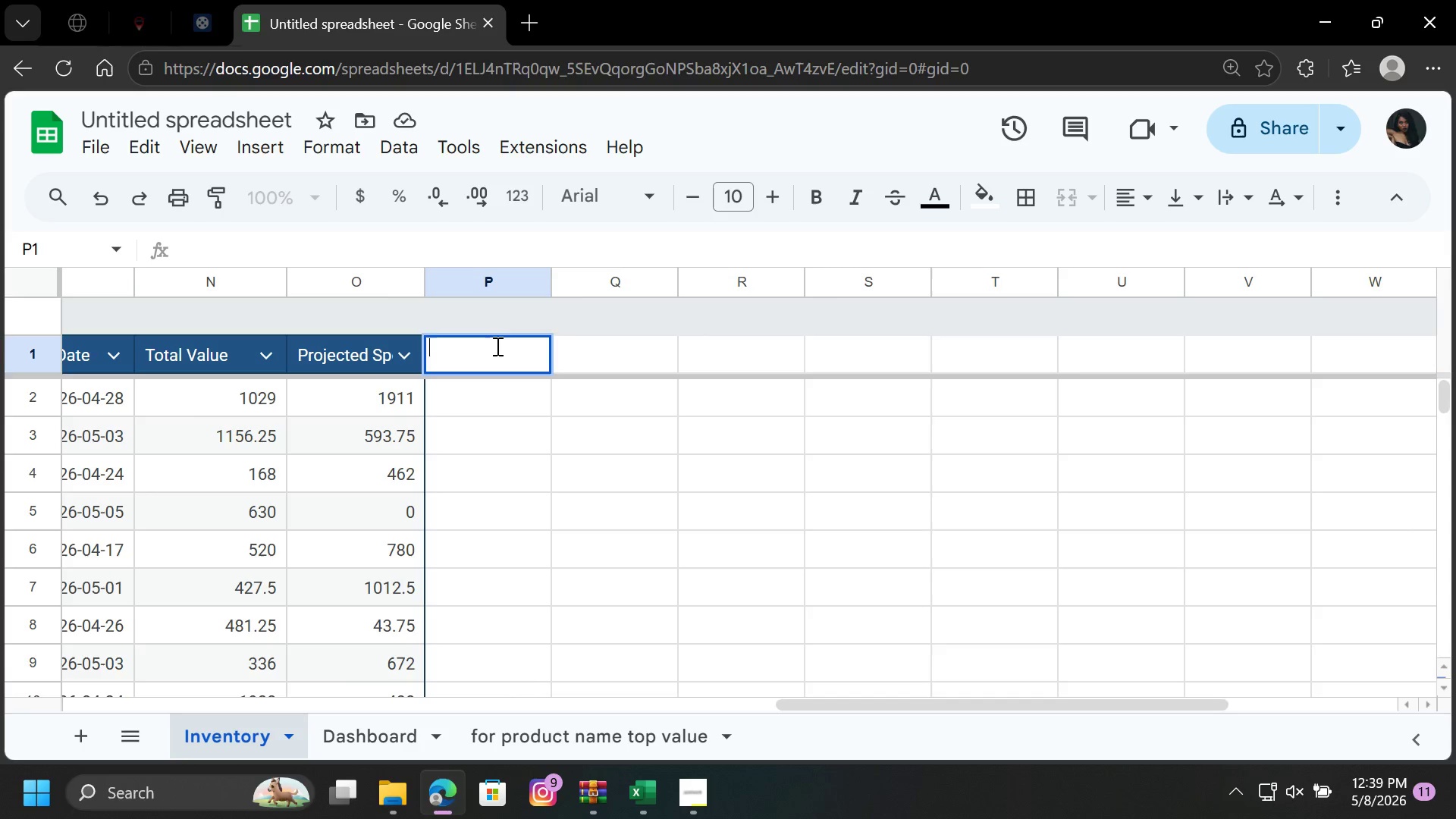 
wait(10.58)
 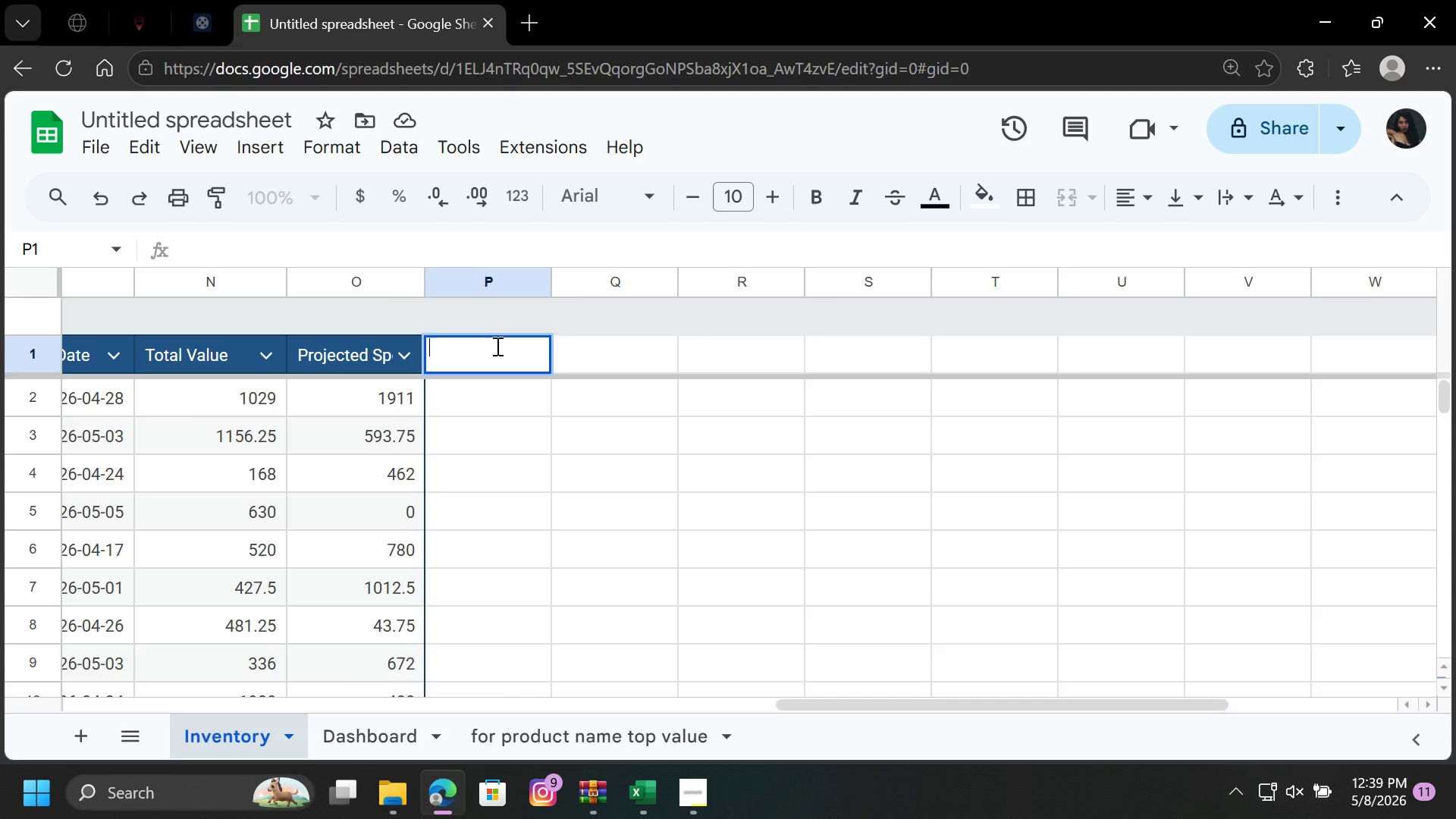 
type(total value )
 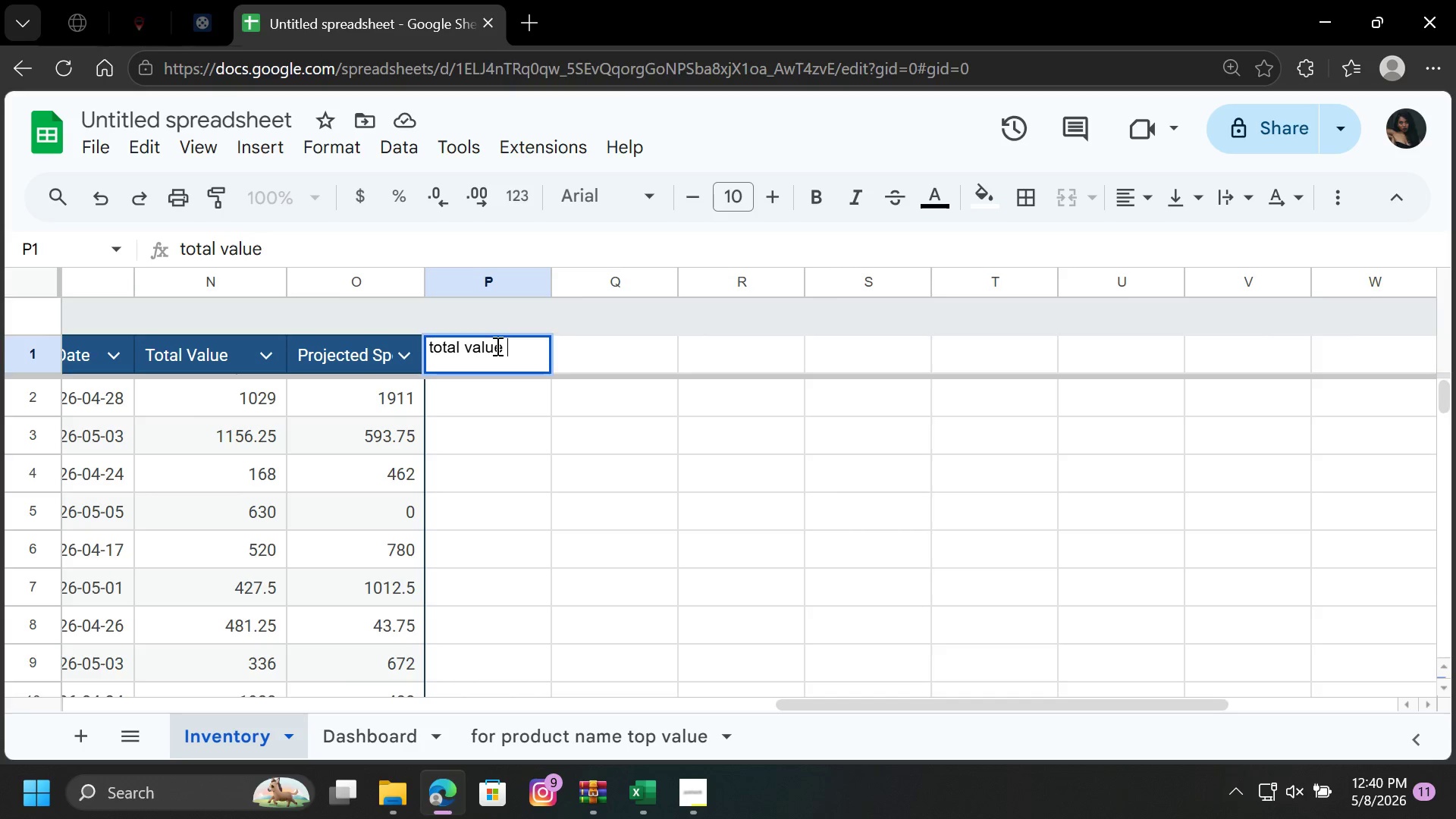 
wait(8.23)
 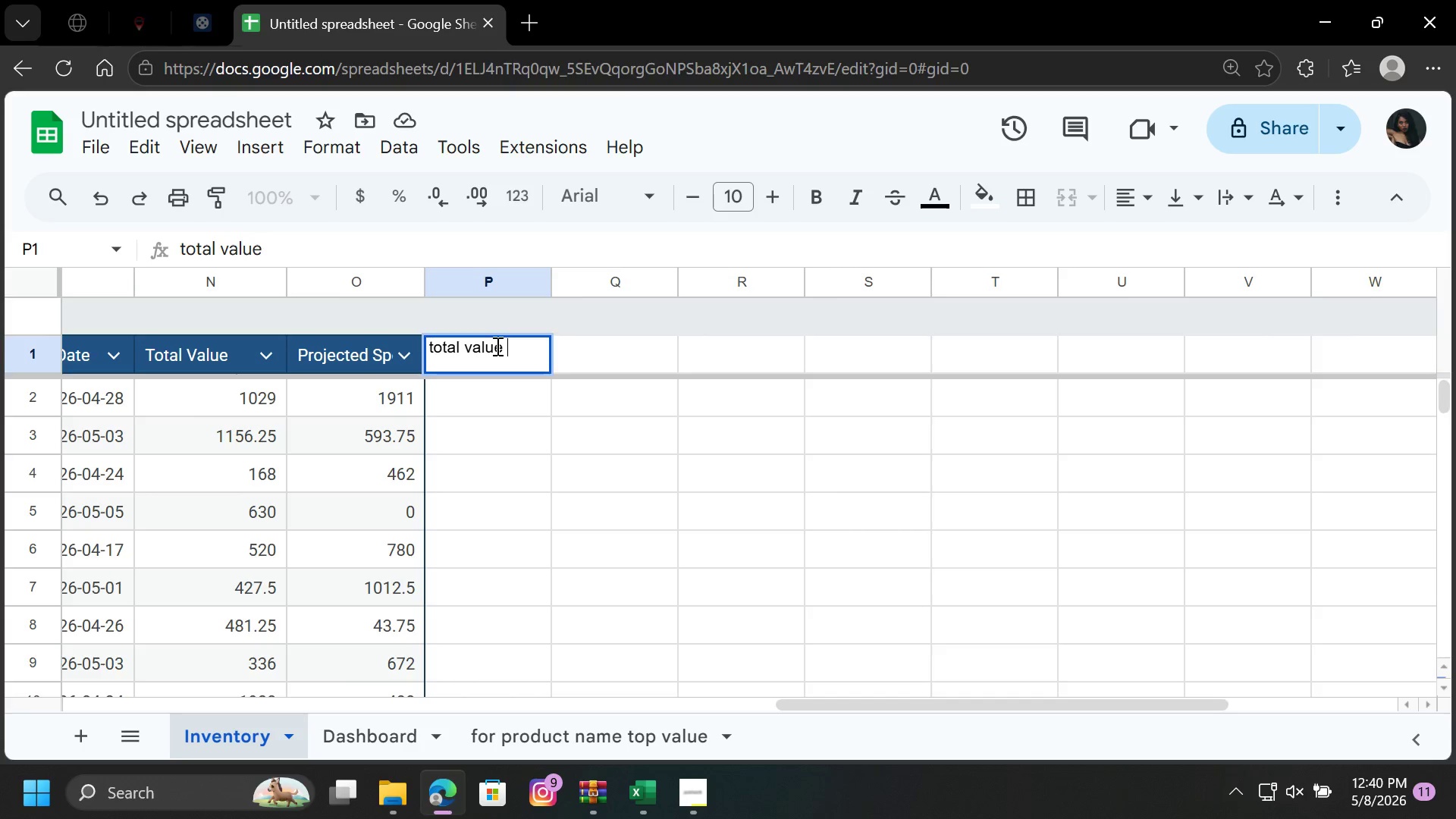 
left_click([485, 394])
 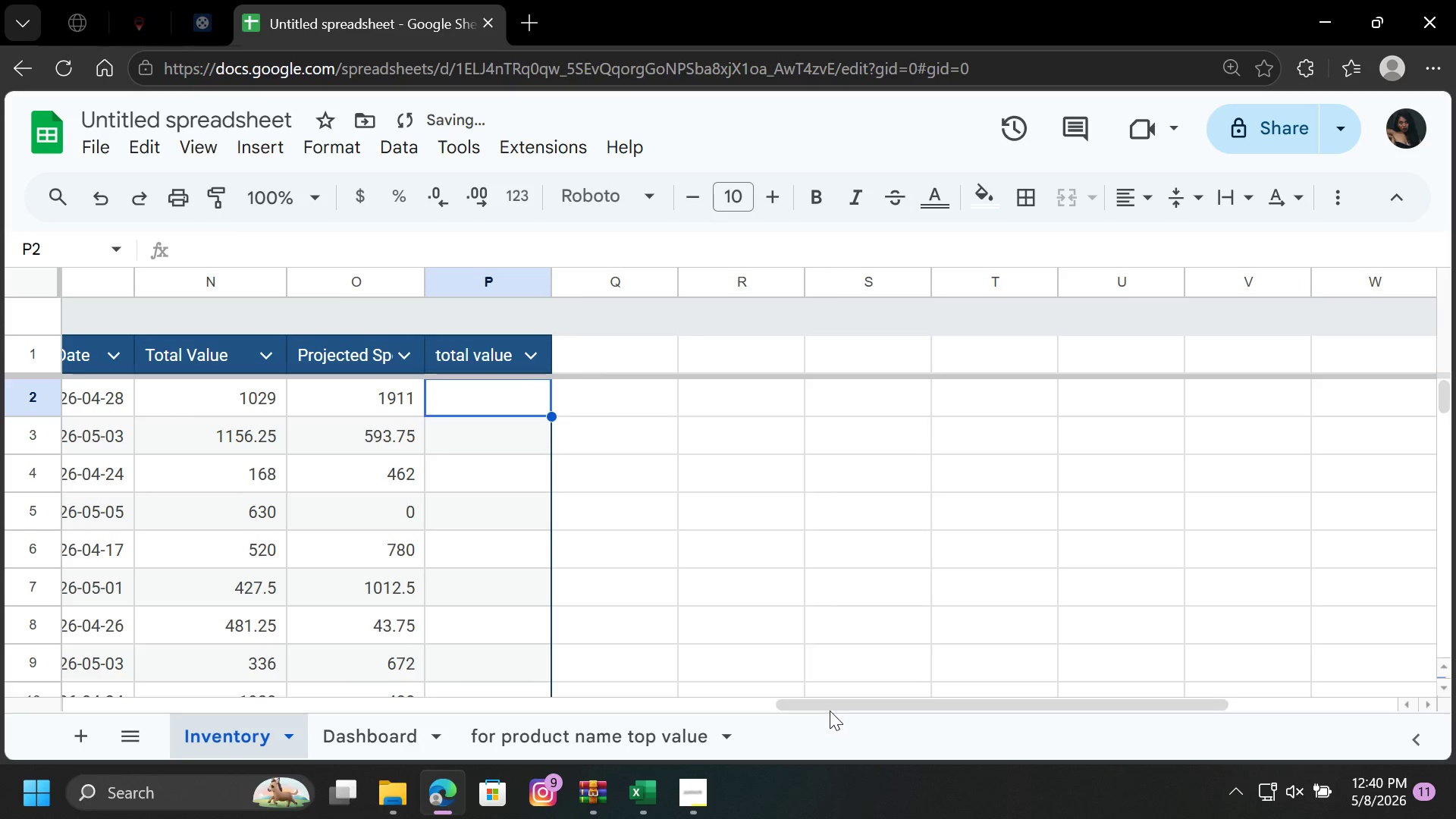 
left_click_drag(start_coordinate=[830, 708], to_coordinate=[733, 724])
 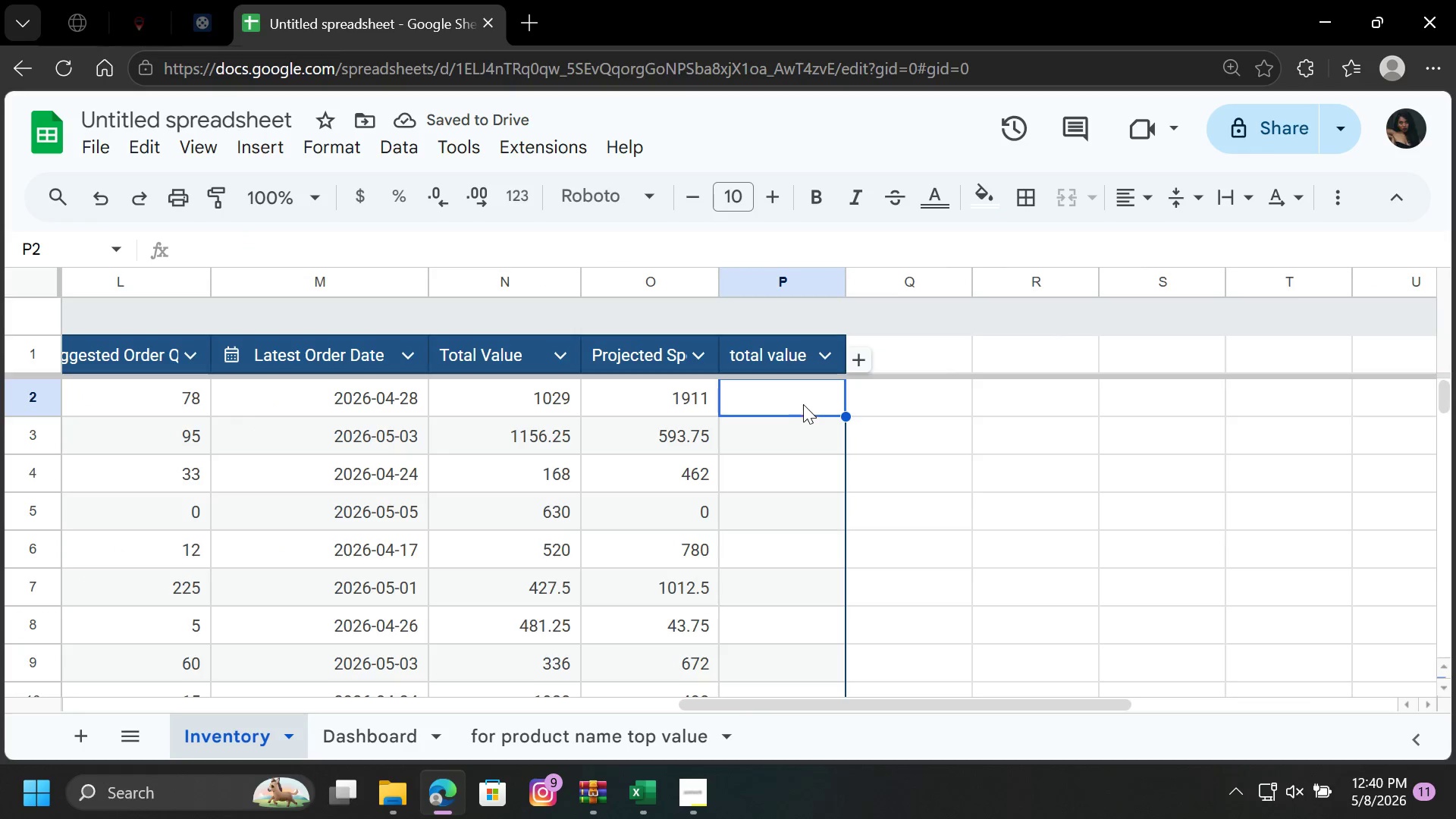 
left_click([803, 404])
 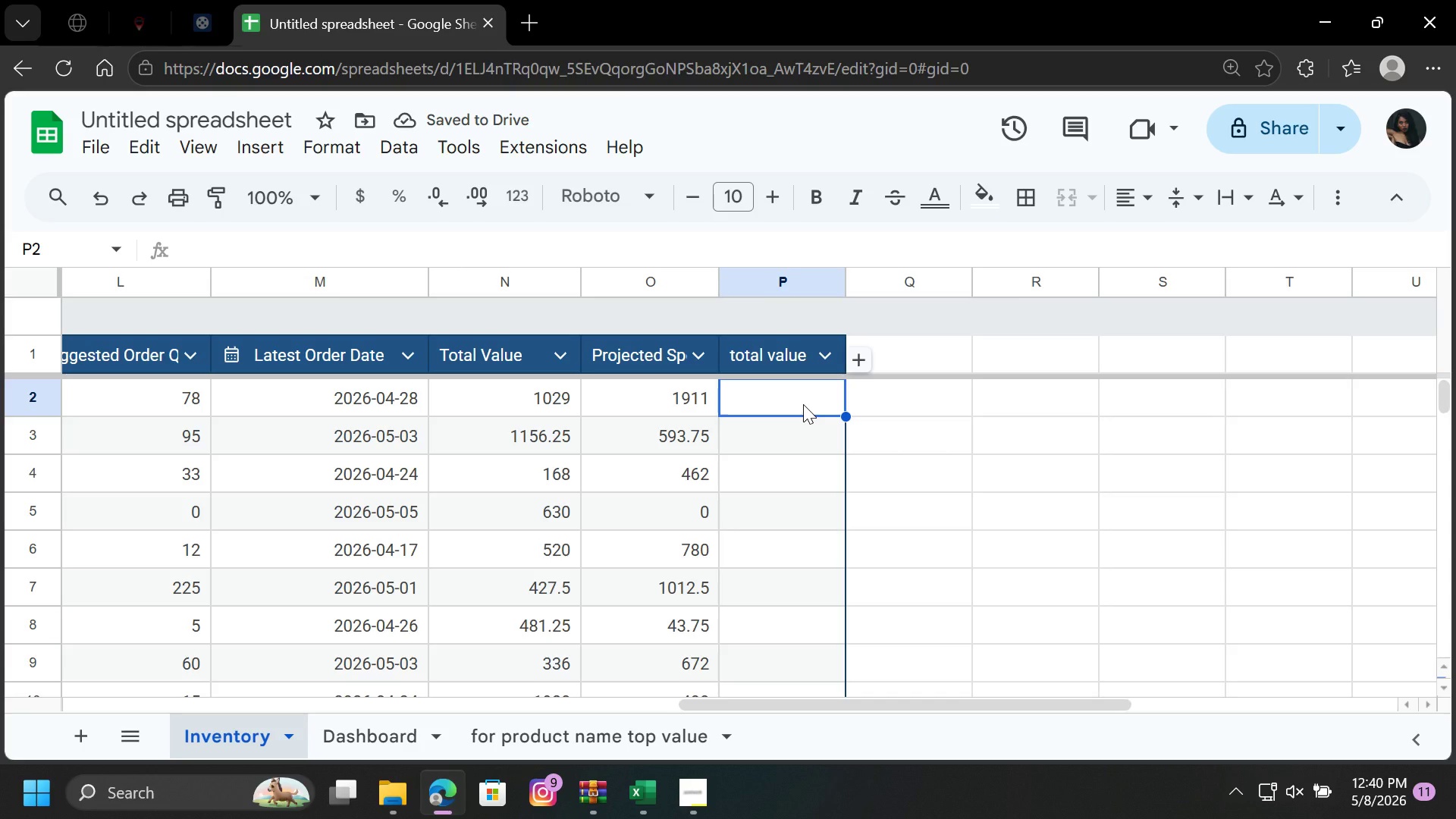 
key(Equal)
 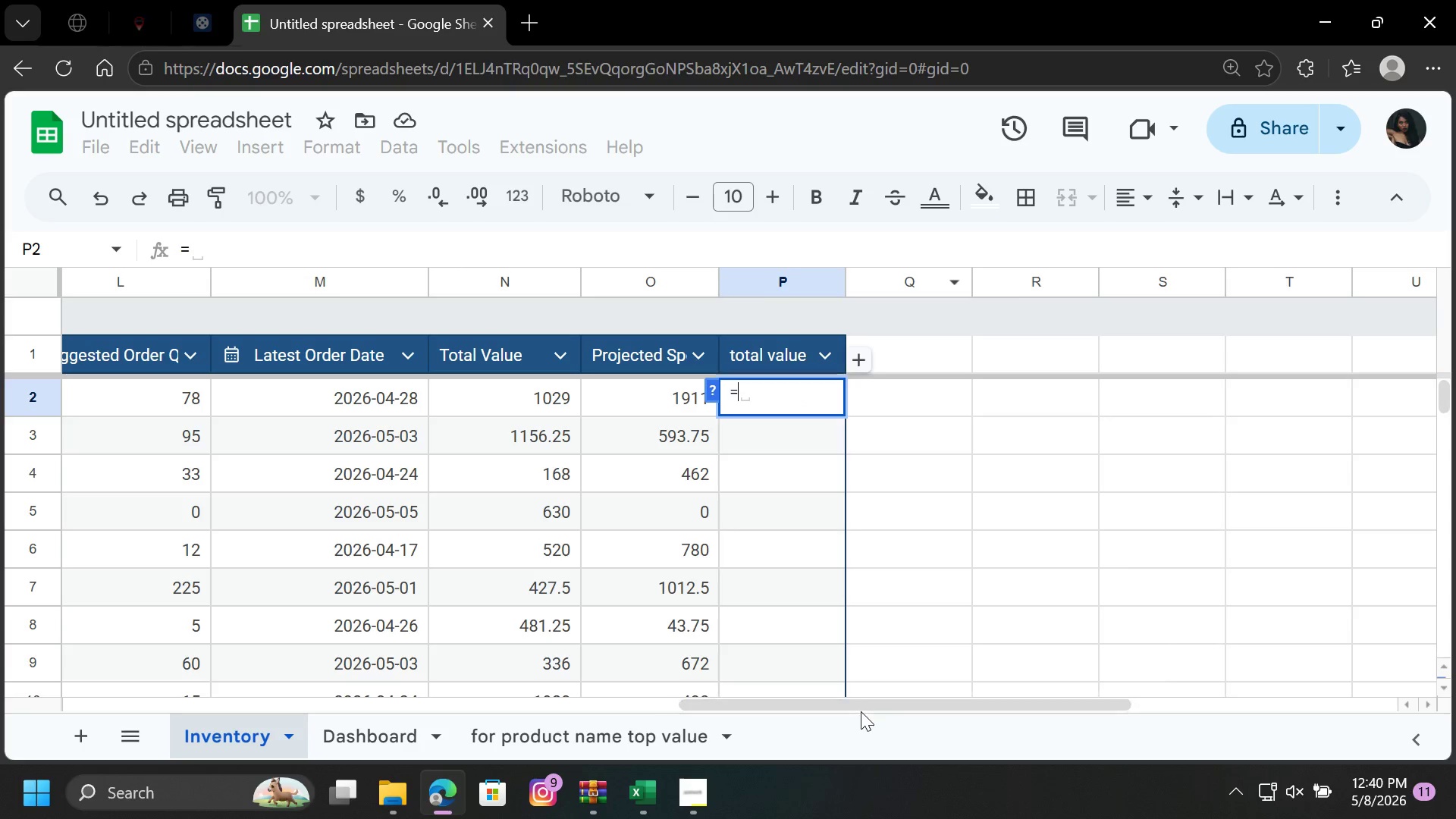 
left_click_drag(start_coordinate=[854, 701], to_coordinate=[378, 773])
 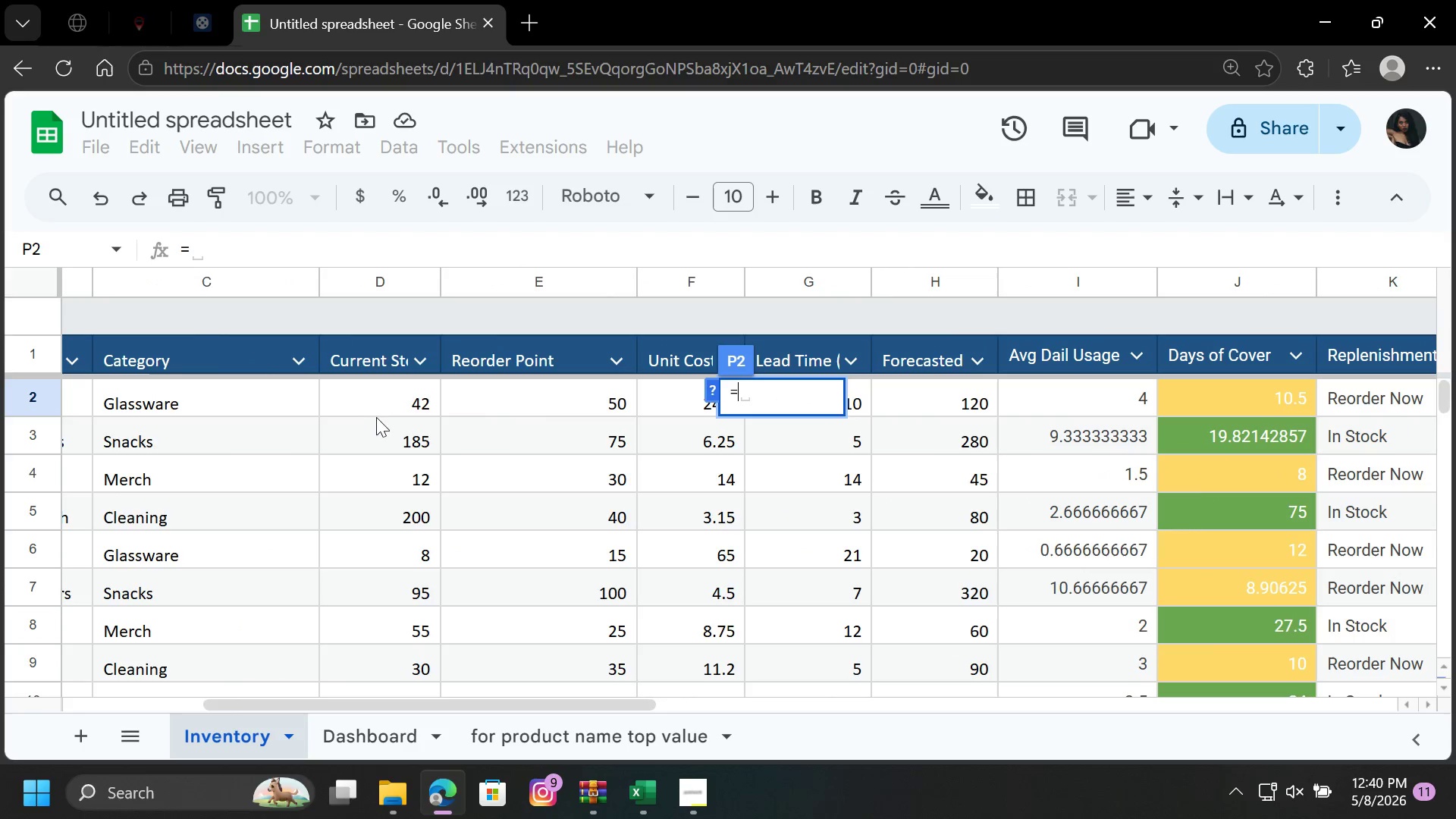 
left_click([372, 402])
 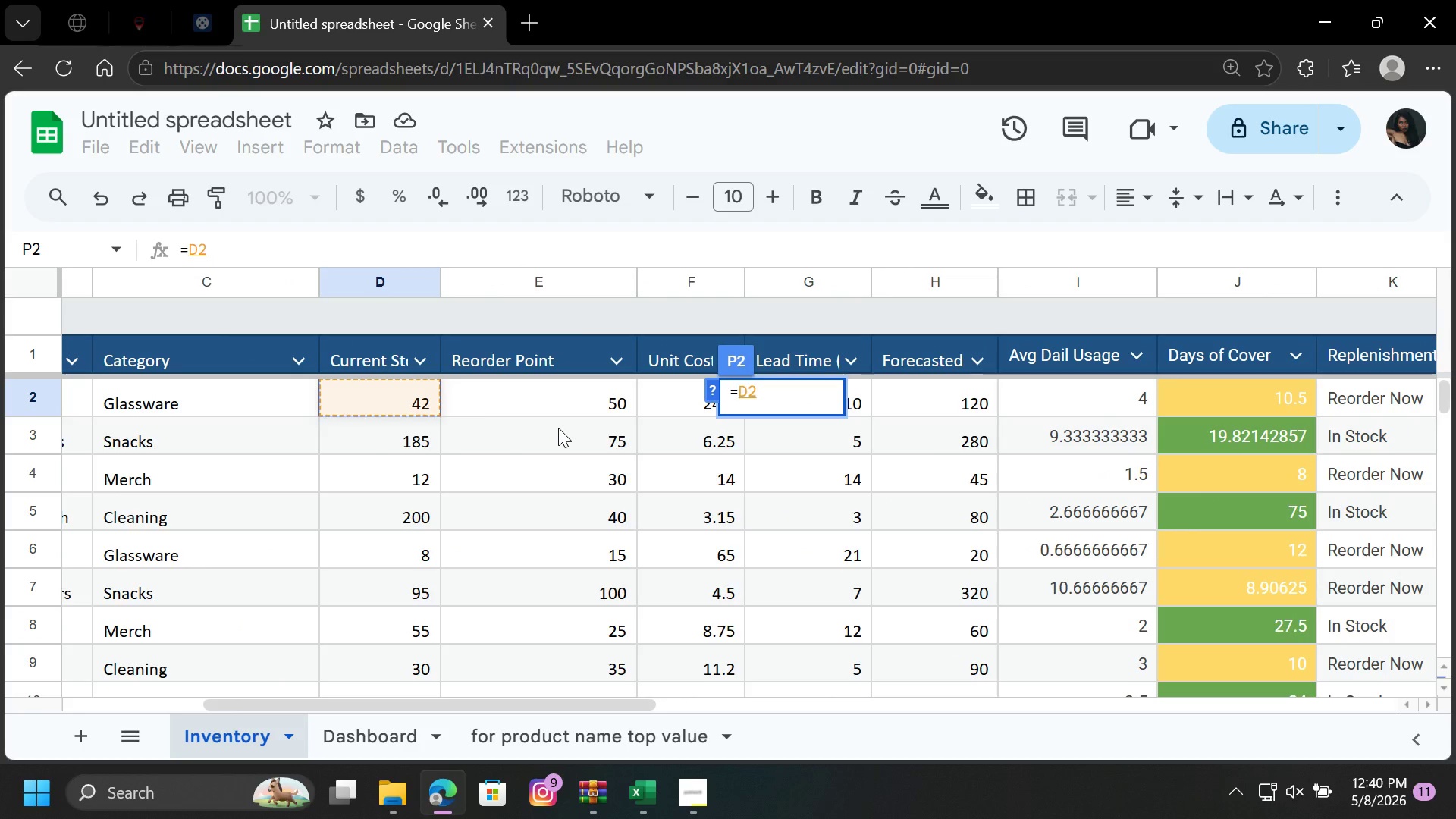 
key(Shift+8)
 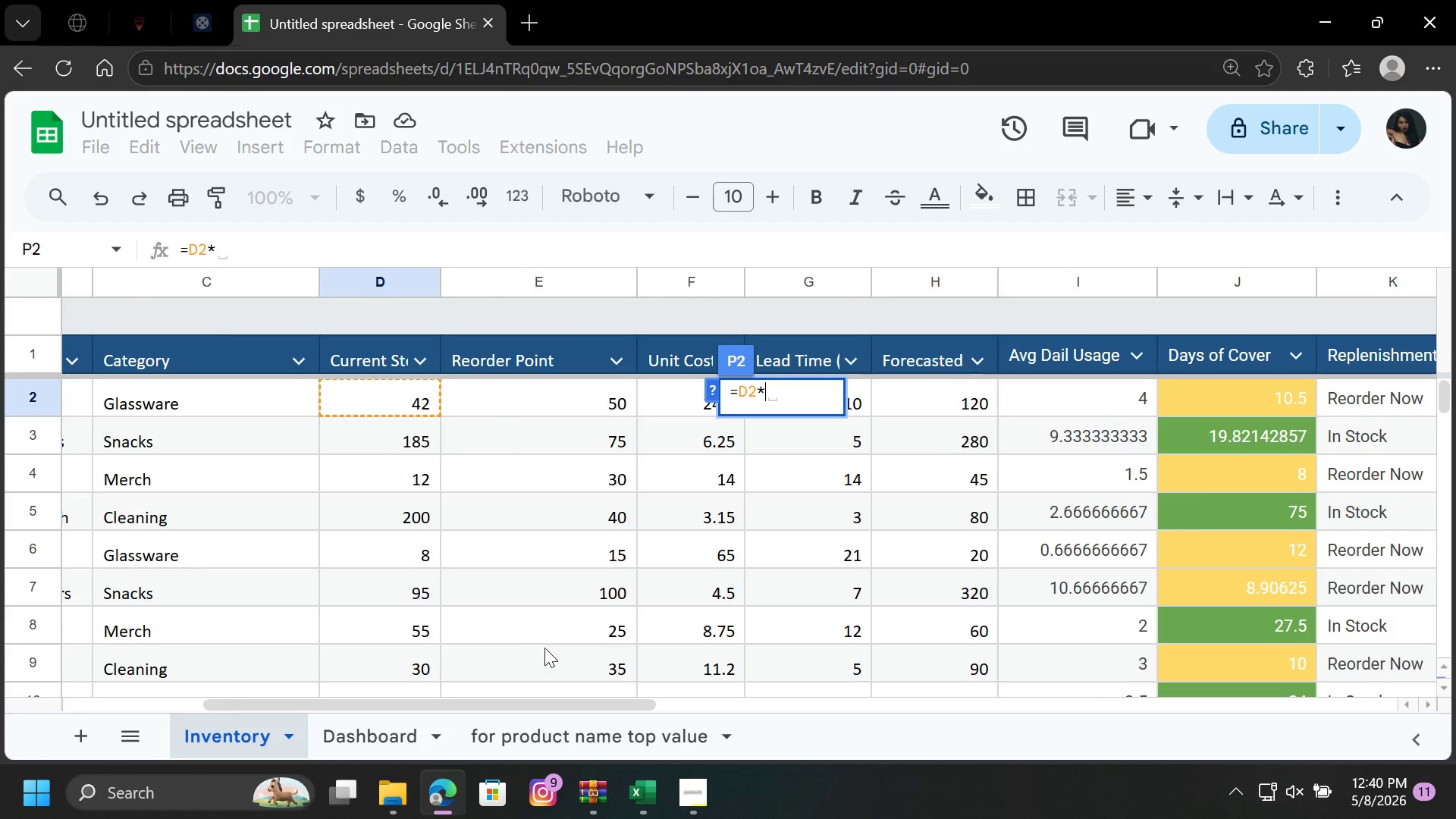 
left_click_drag(start_coordinate=[527, 703], to_coordinate=[665, 711])
 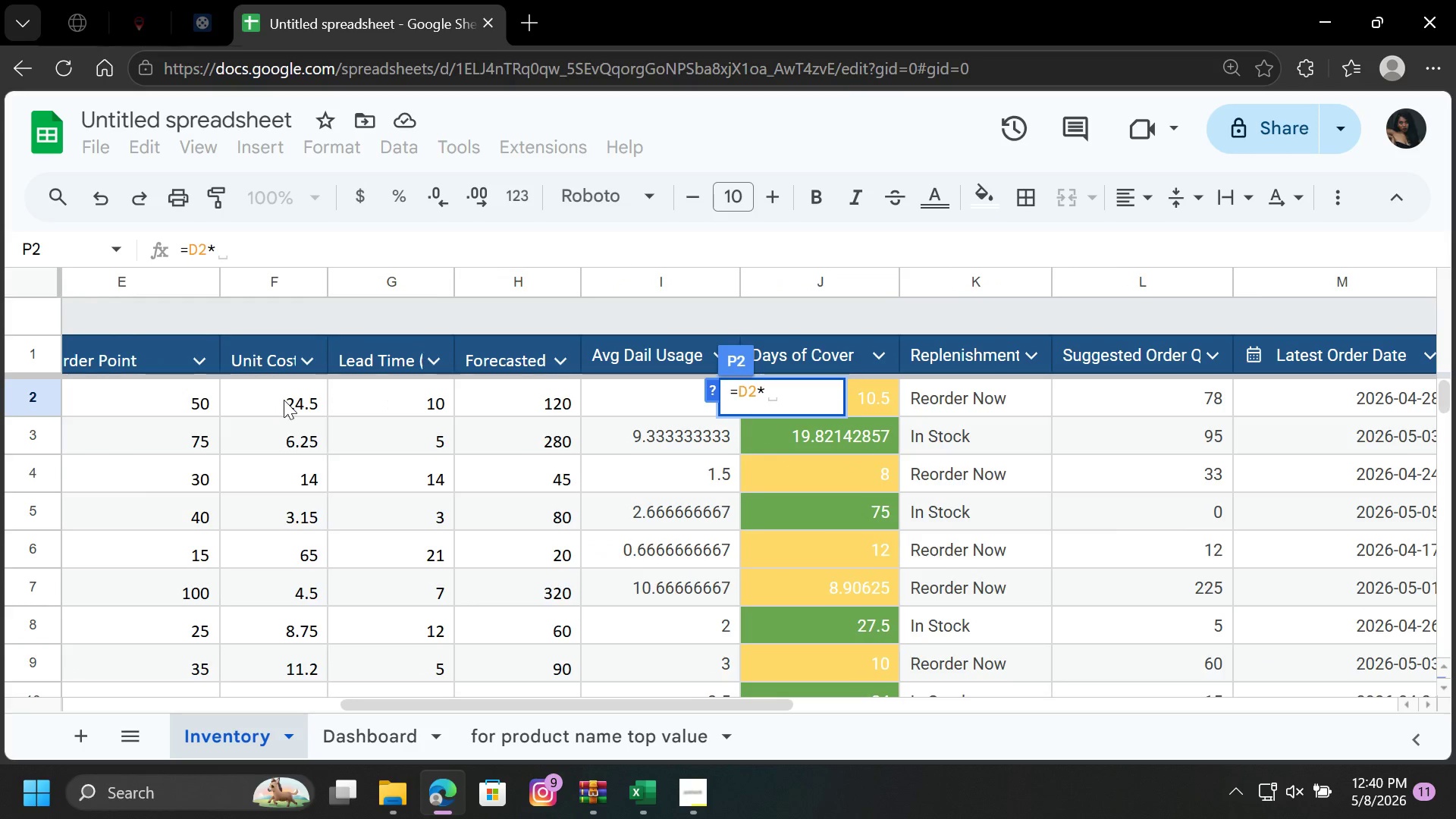 
left_click([284, 400])
 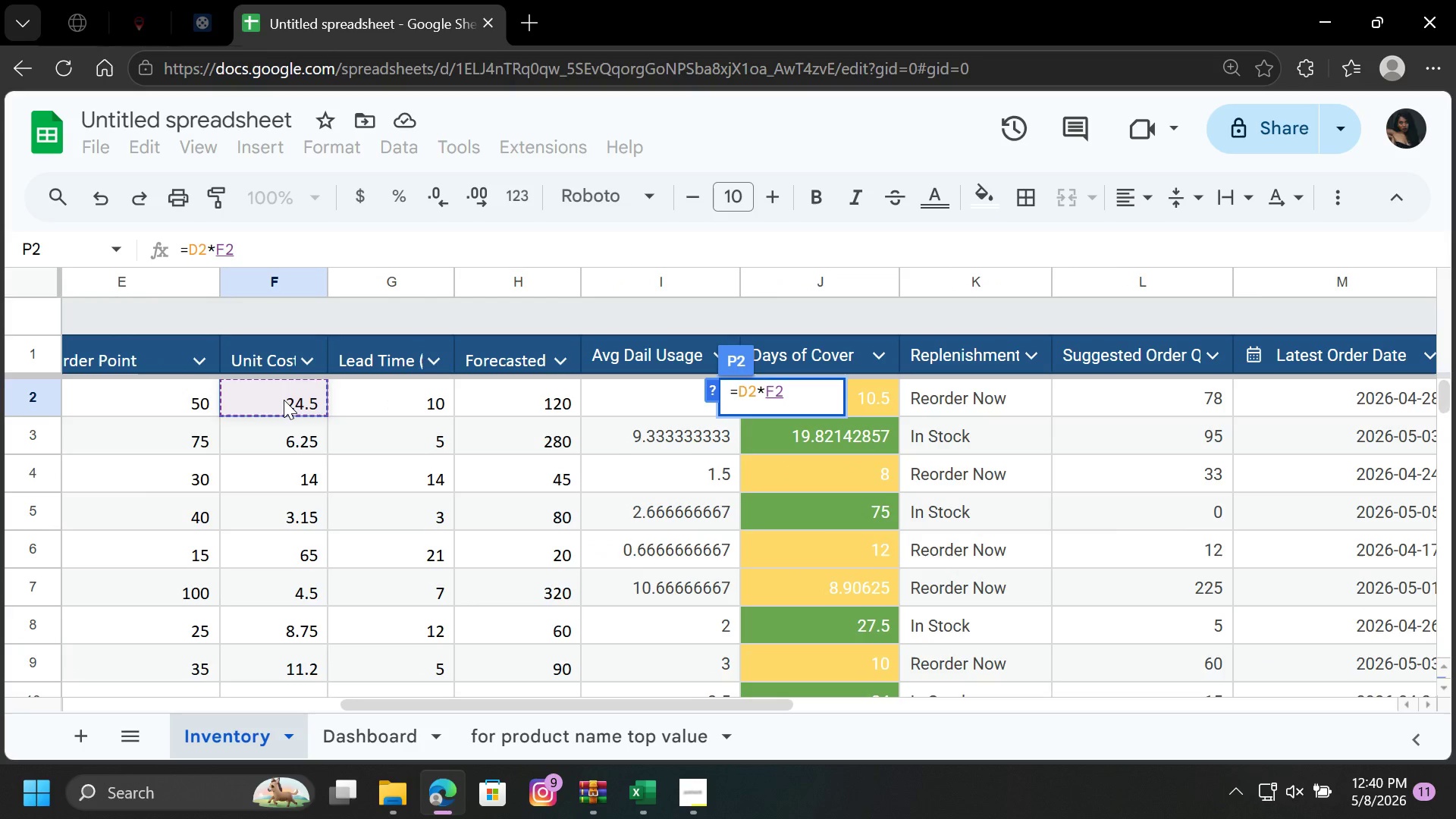 
key(Enter)
 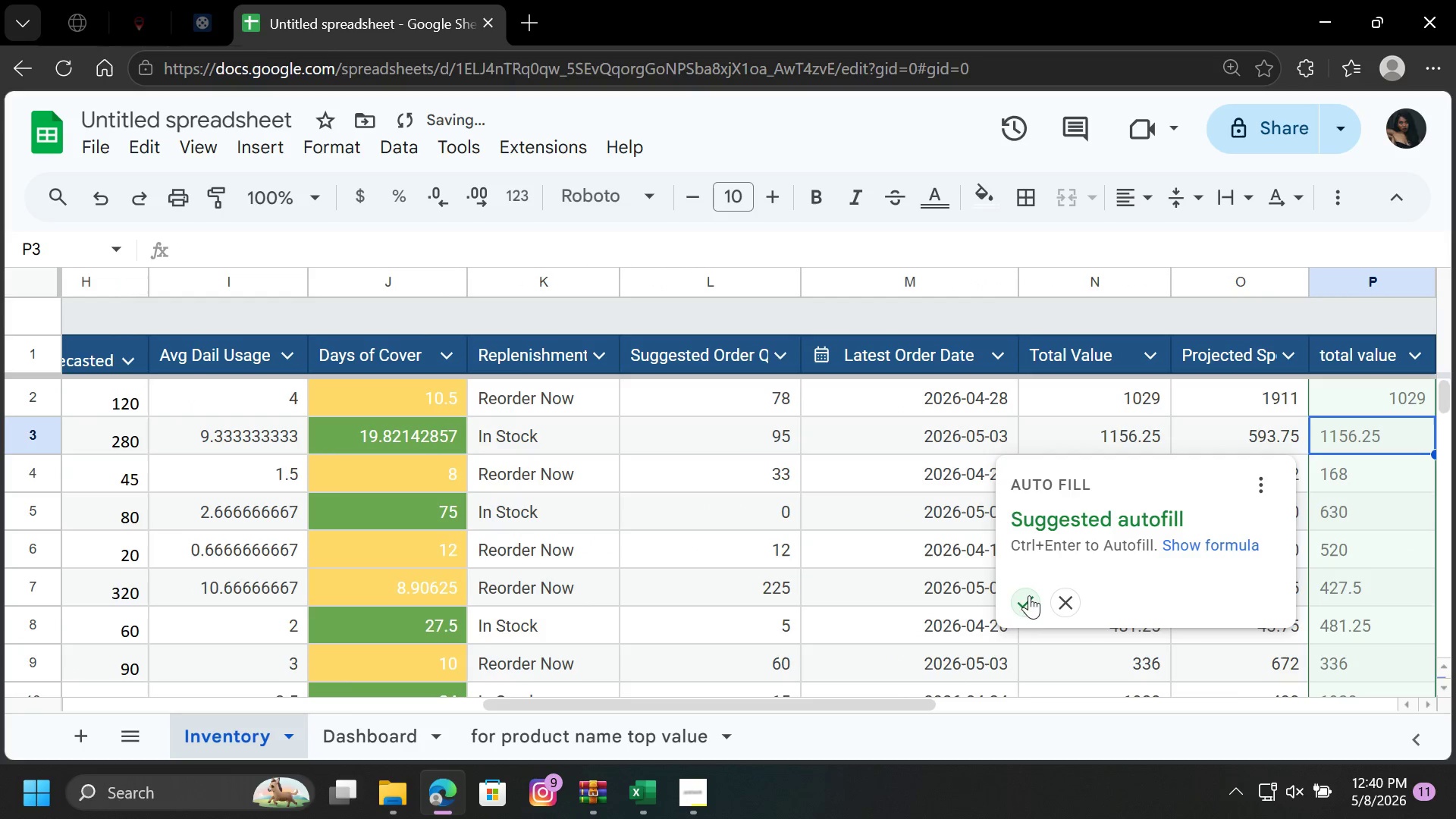 
left_click([1025, 598])
 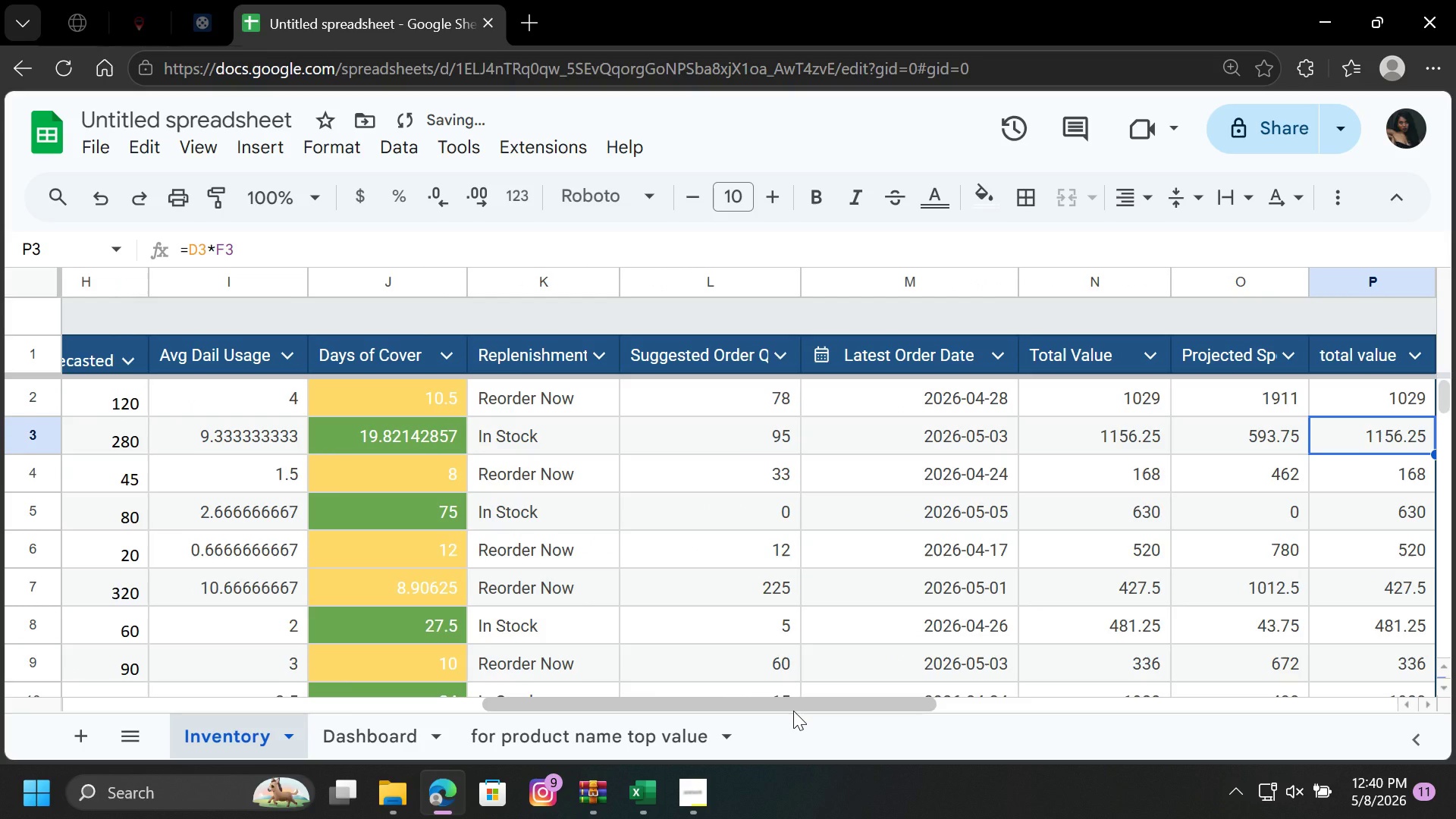 
left_click_drag(start_coordinate=[793, 711], to_coordinate=[911, 711])
 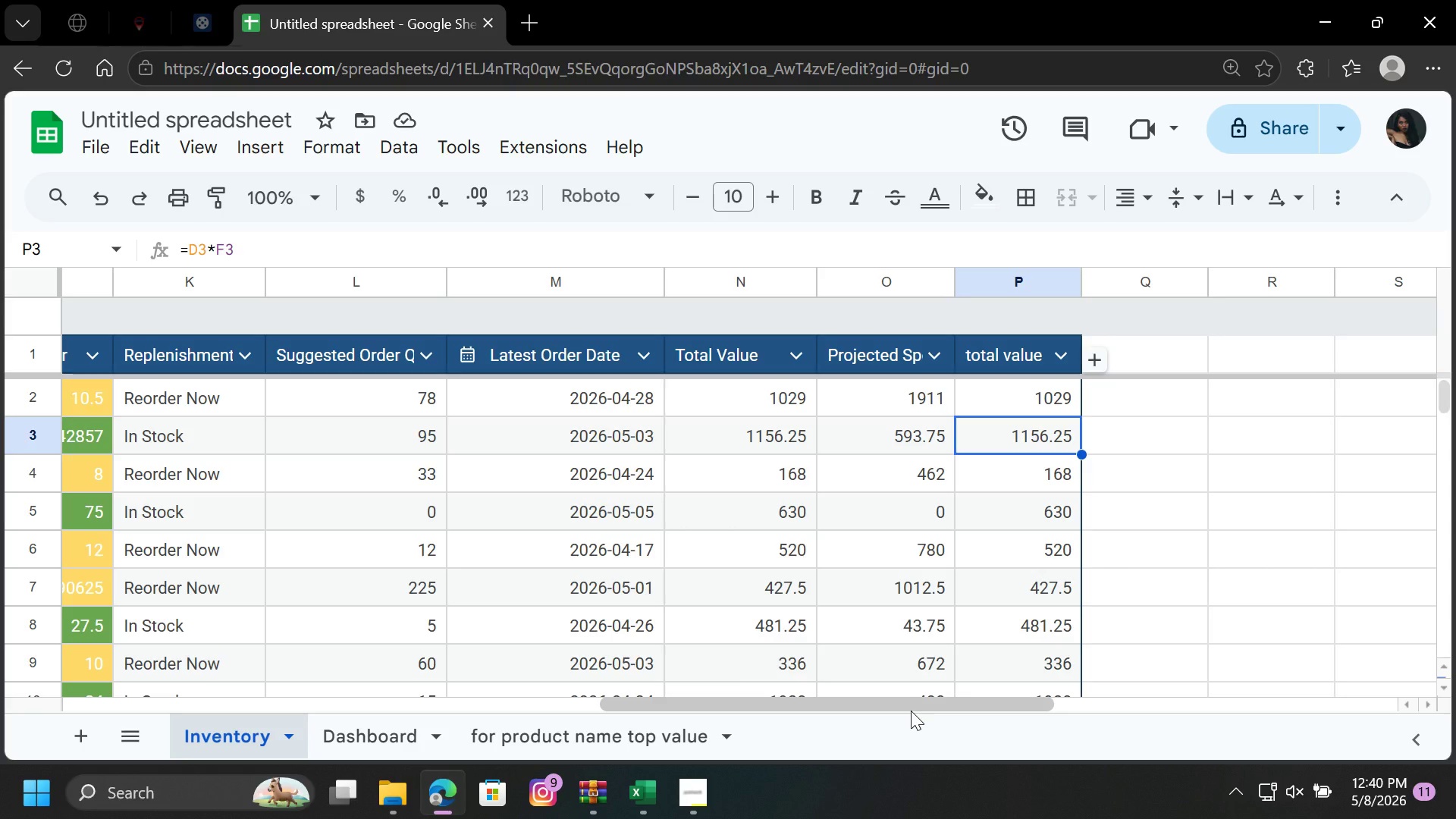 
wait(7.33)
 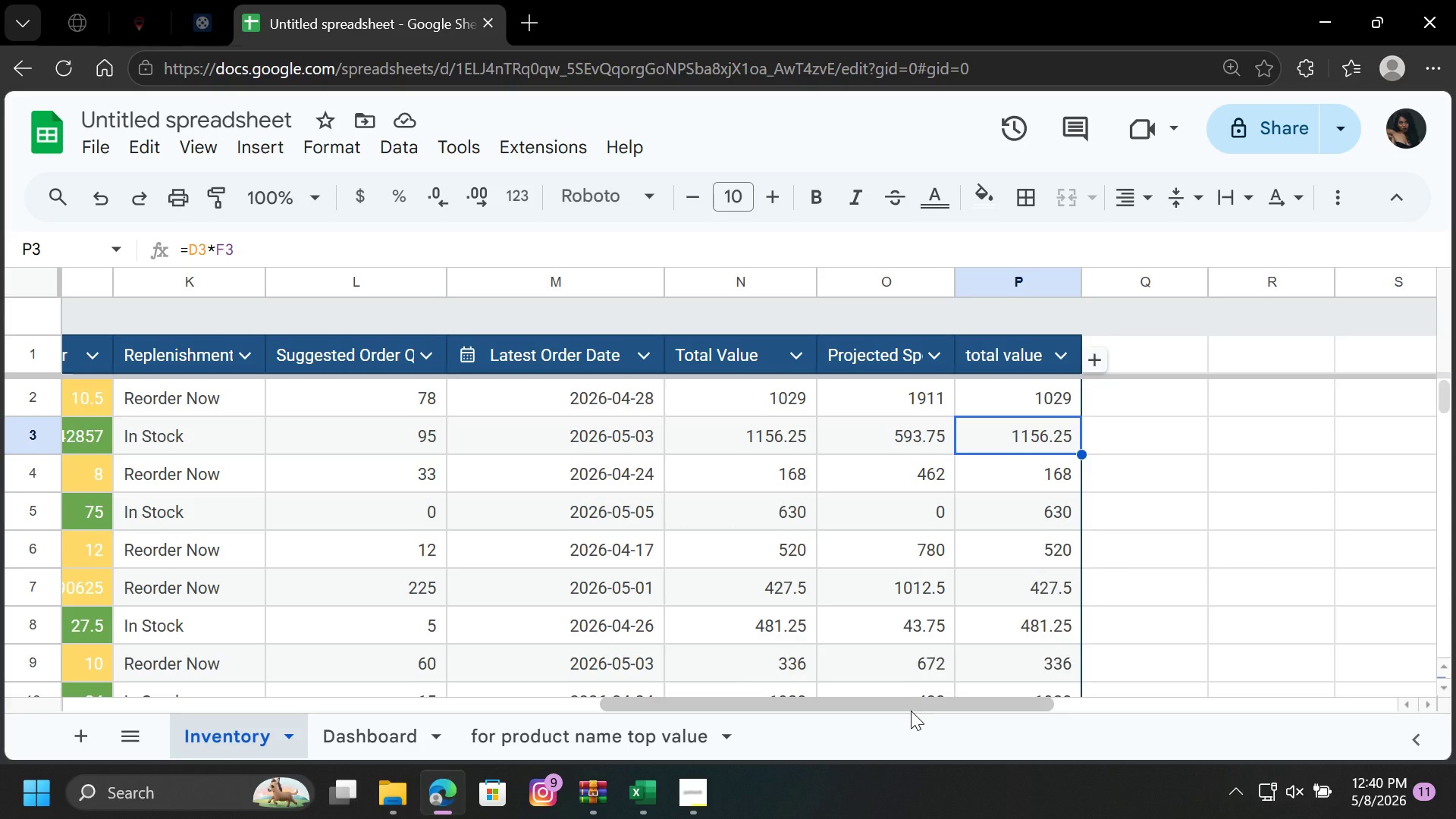 
left_click([1123, 444])
 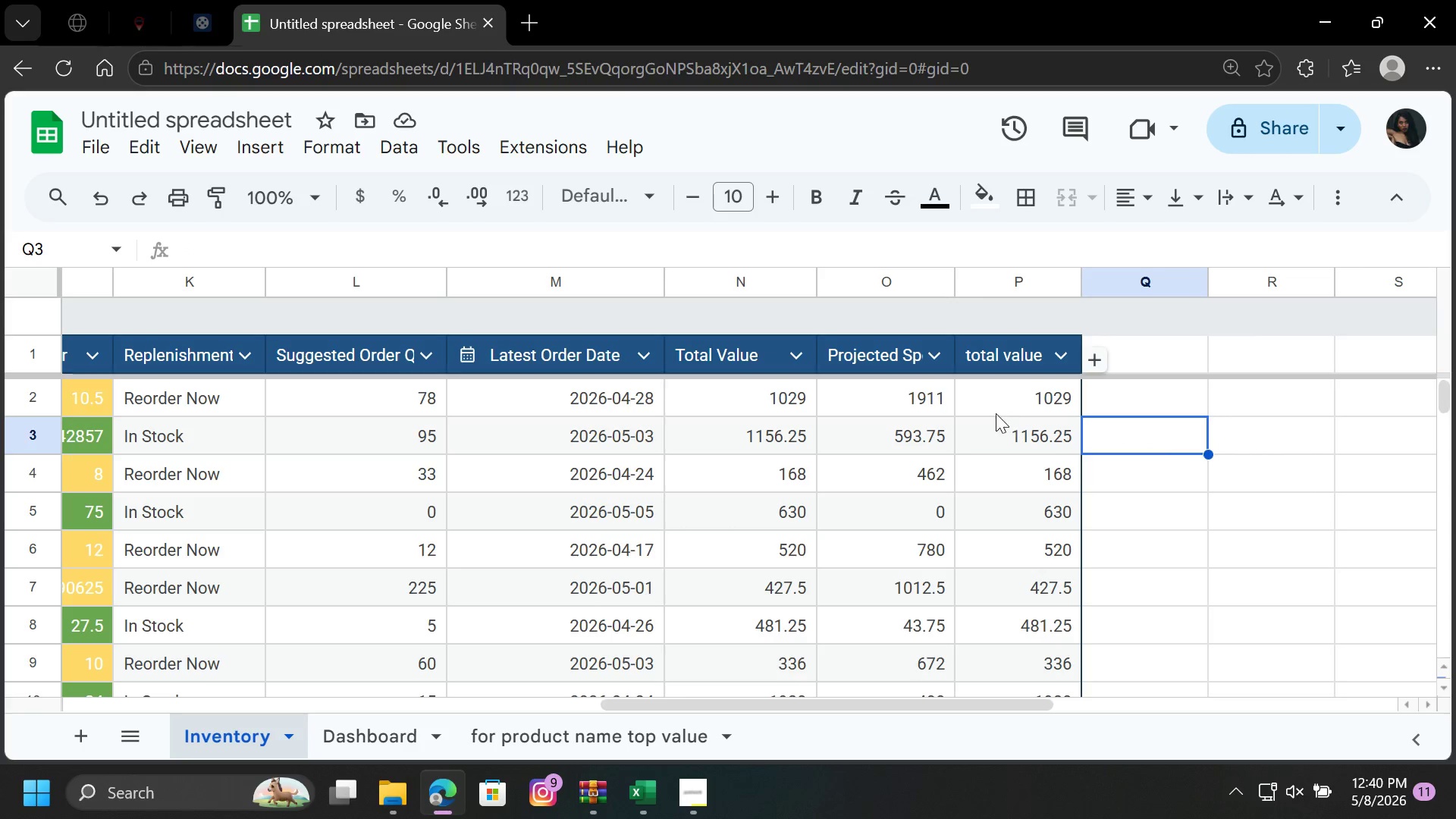 
left_click_drag(start_coordinate=[924, 389], to_coordinate=[999, 394])
 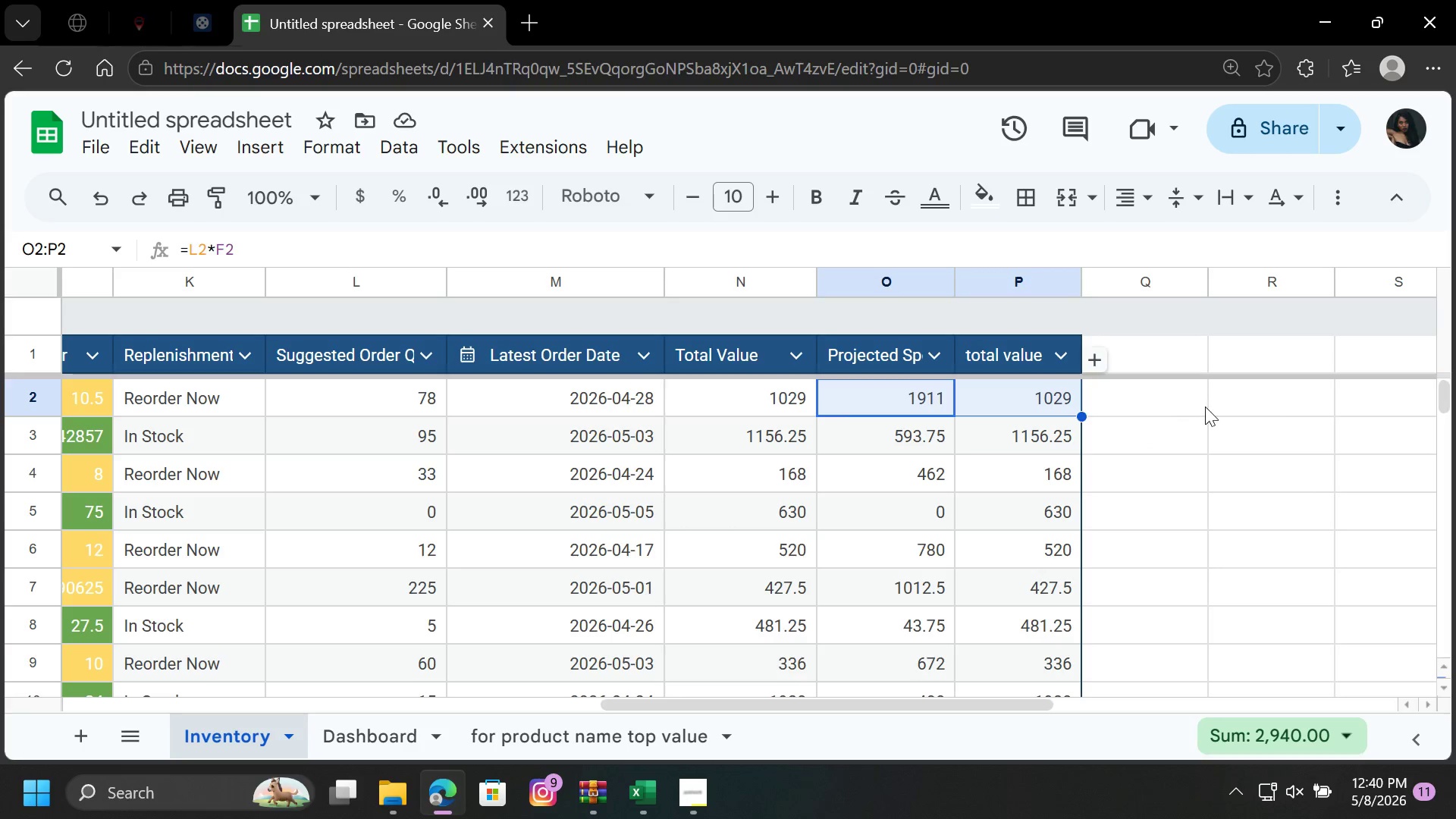 
left_click([1205, 406])
 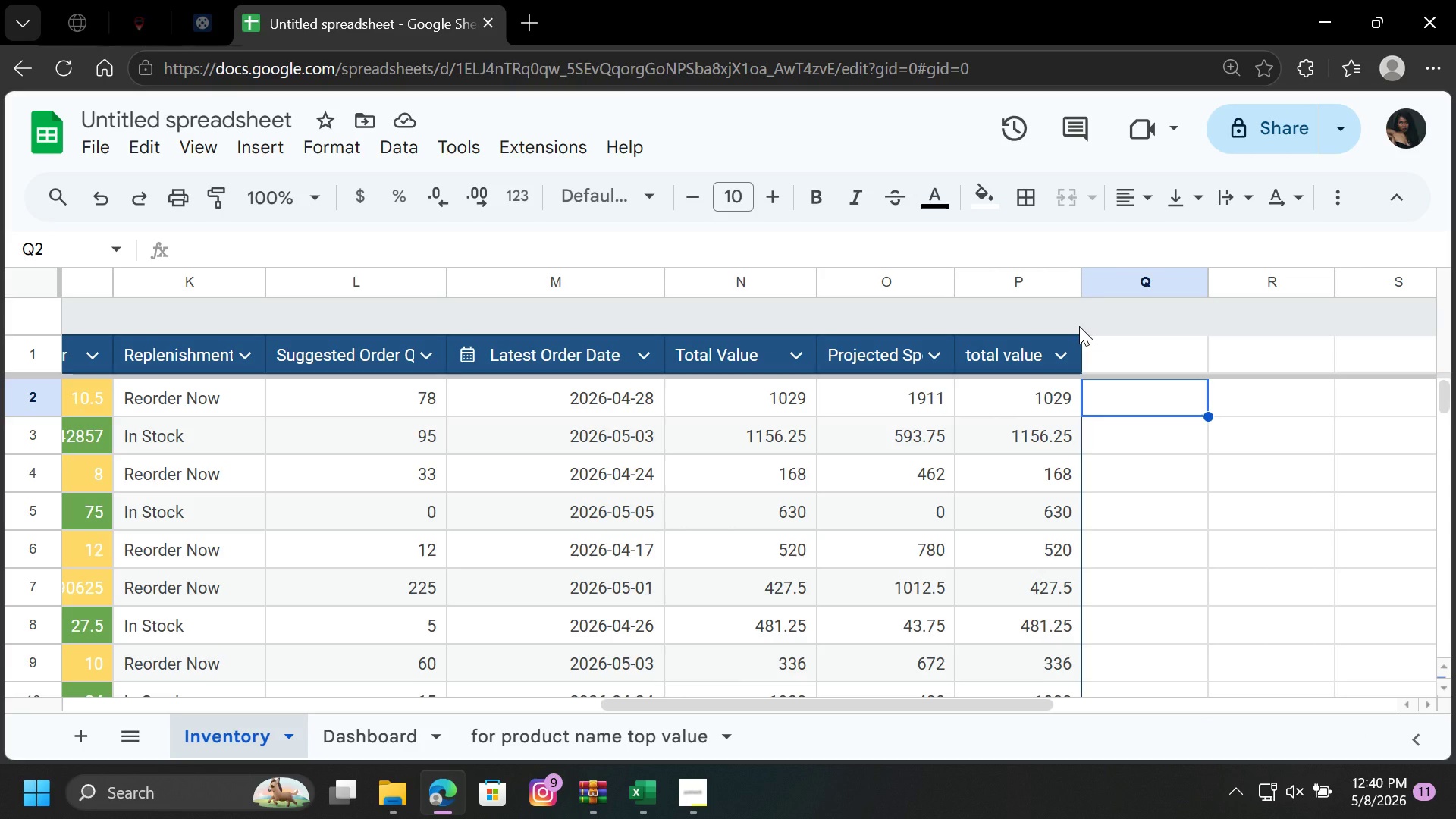 
wait(11.84)
 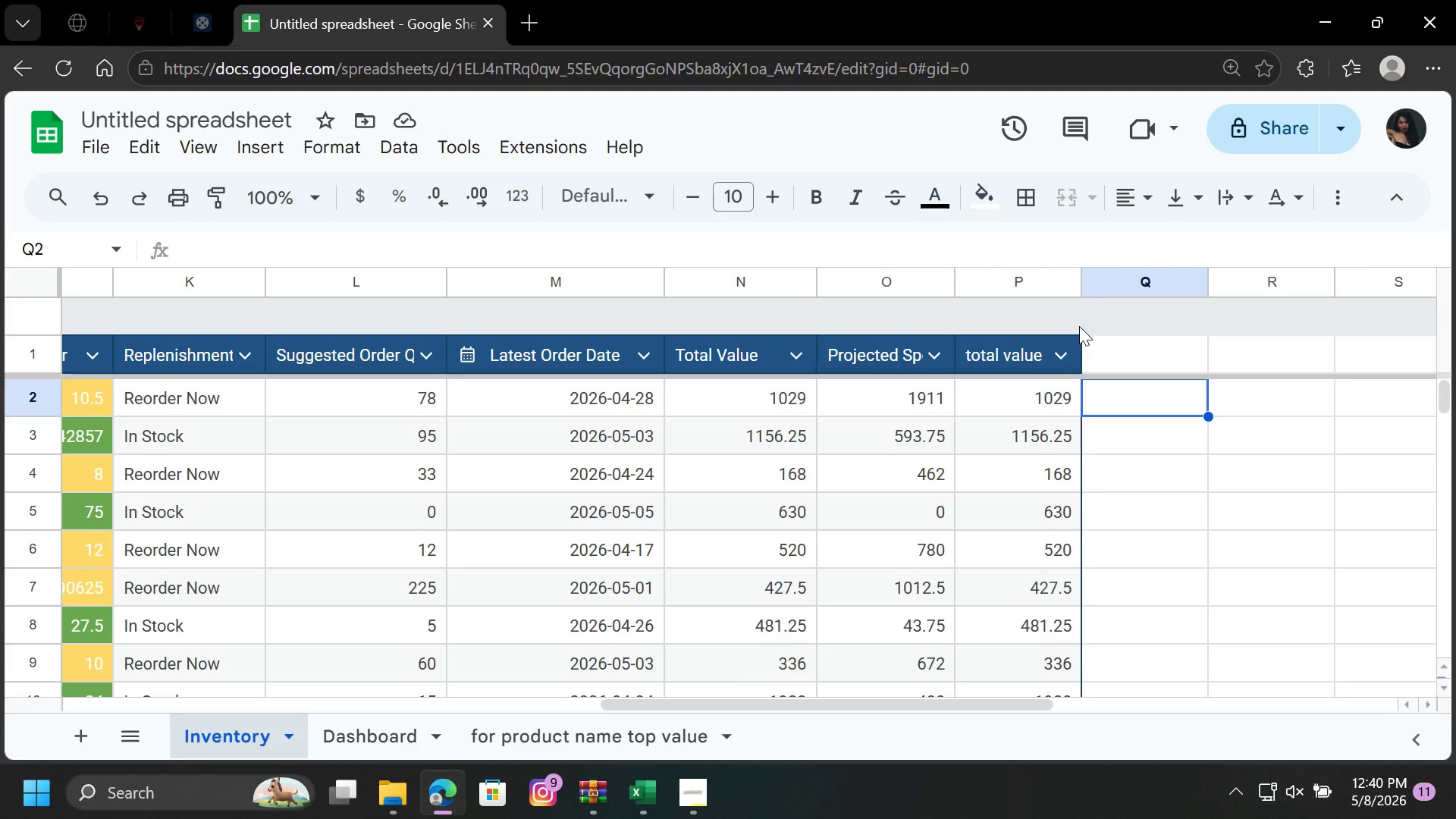 
left_click([1150, 399])
 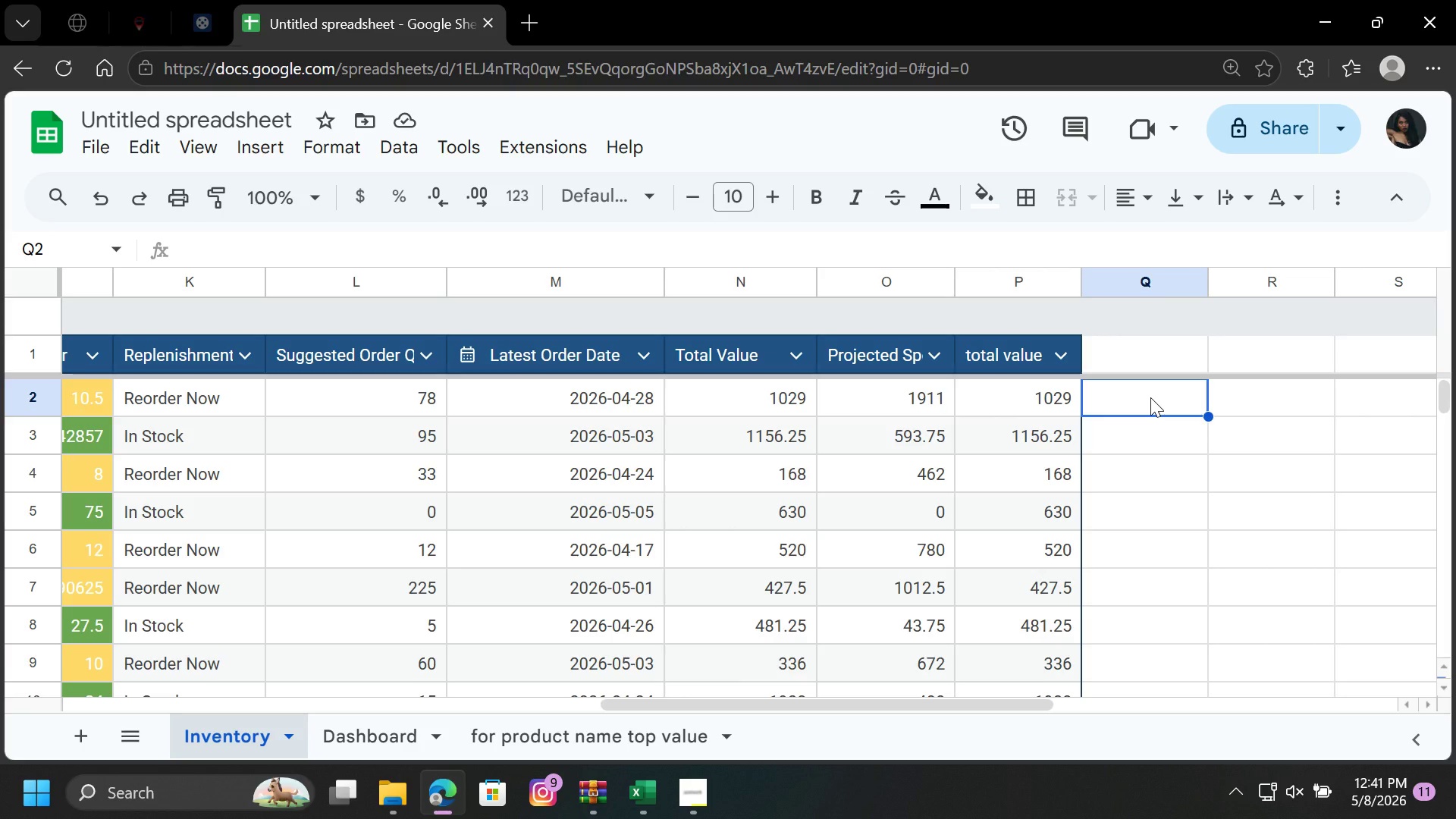 
key(Equal)
 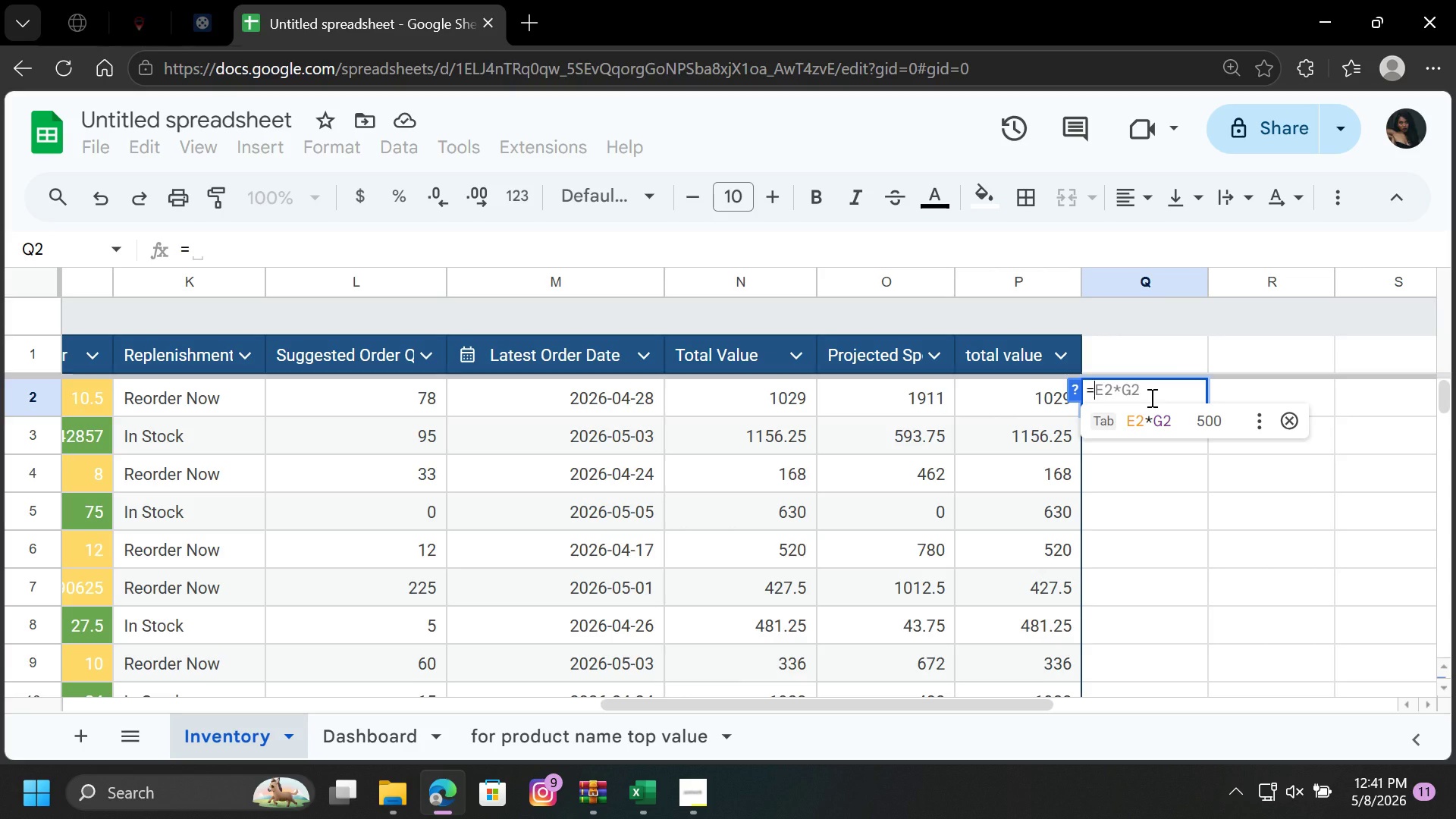 
wait(10.03)
 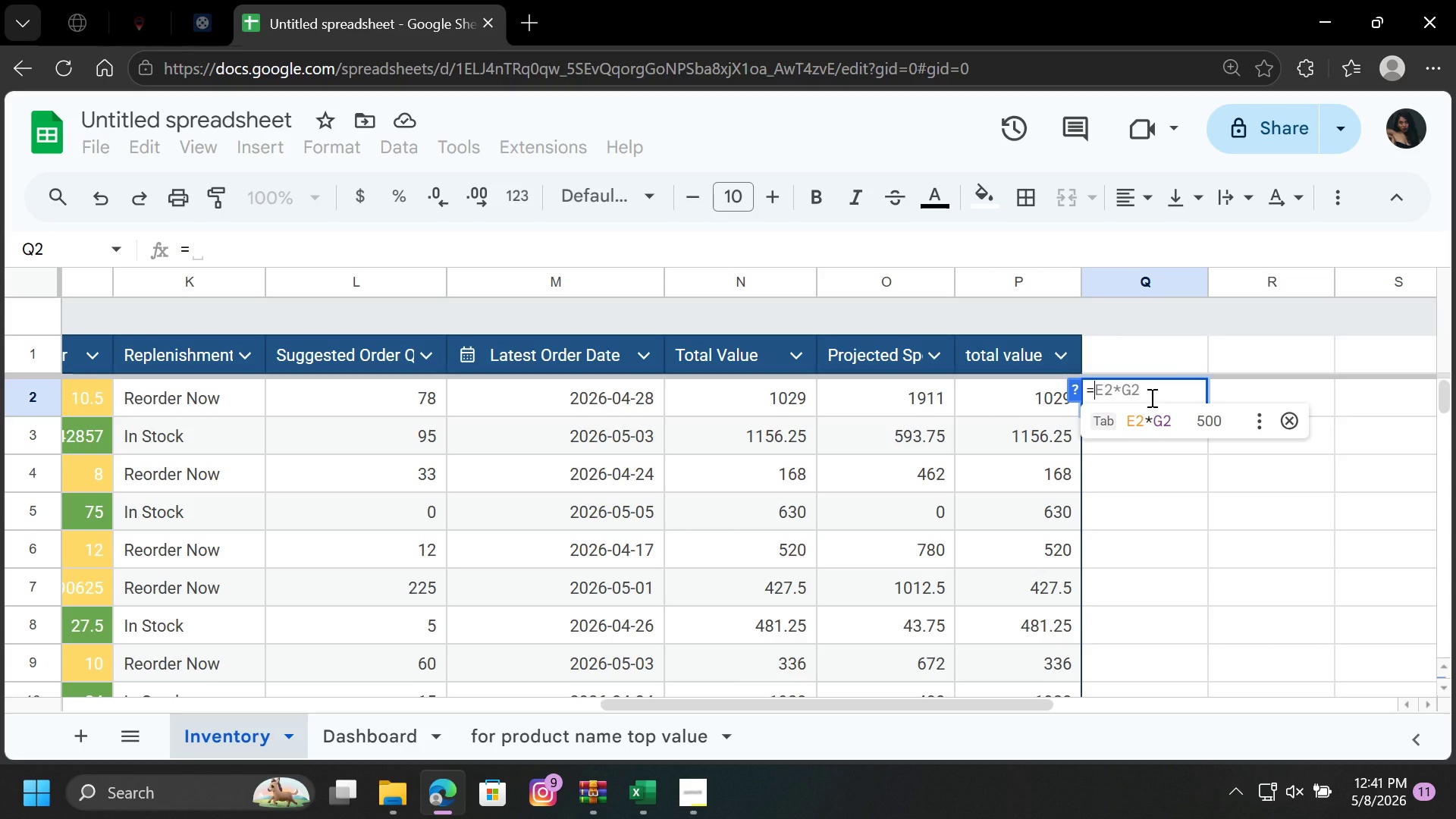 
key(Backspace)
 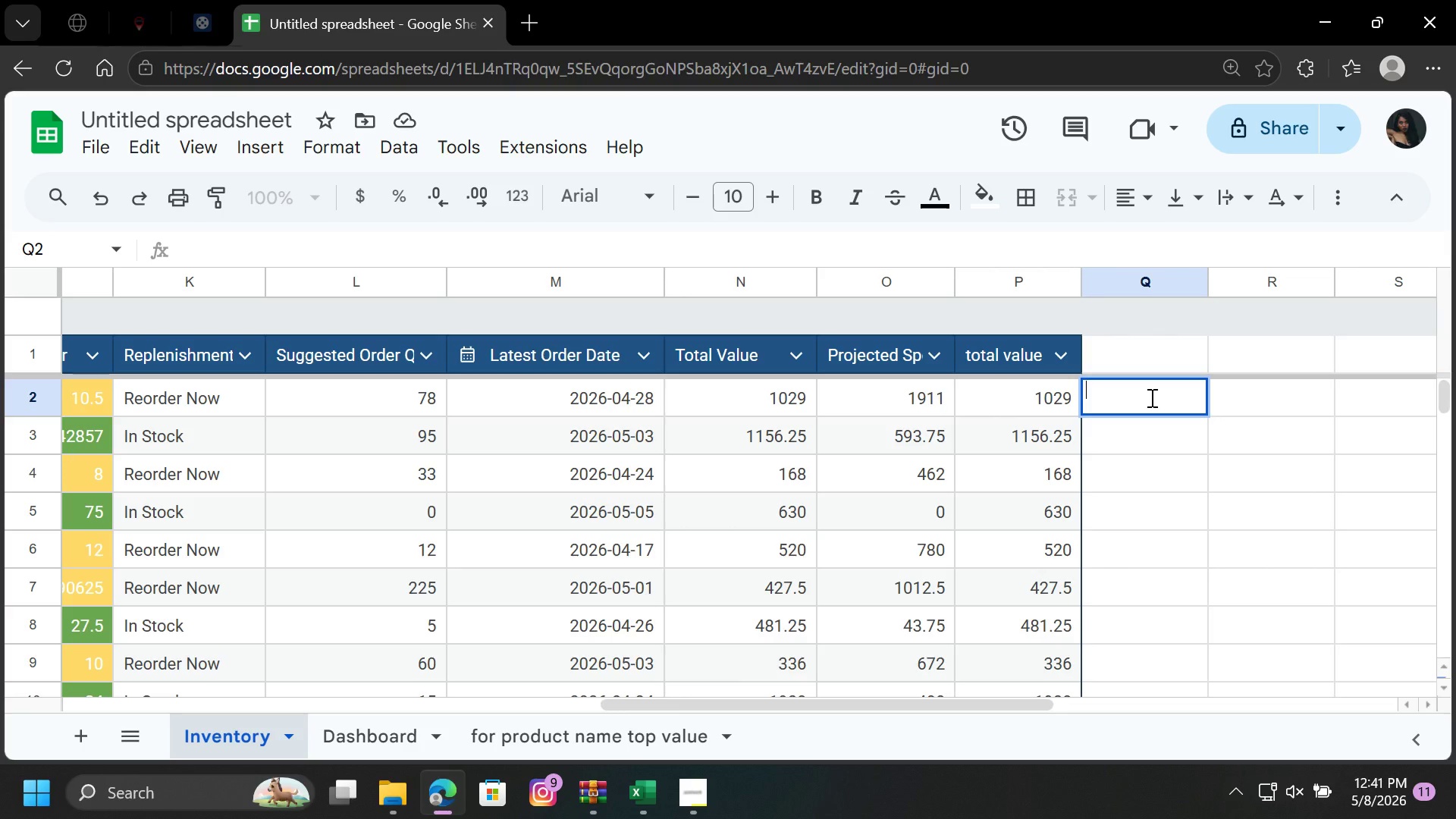 
wait(25.34)
 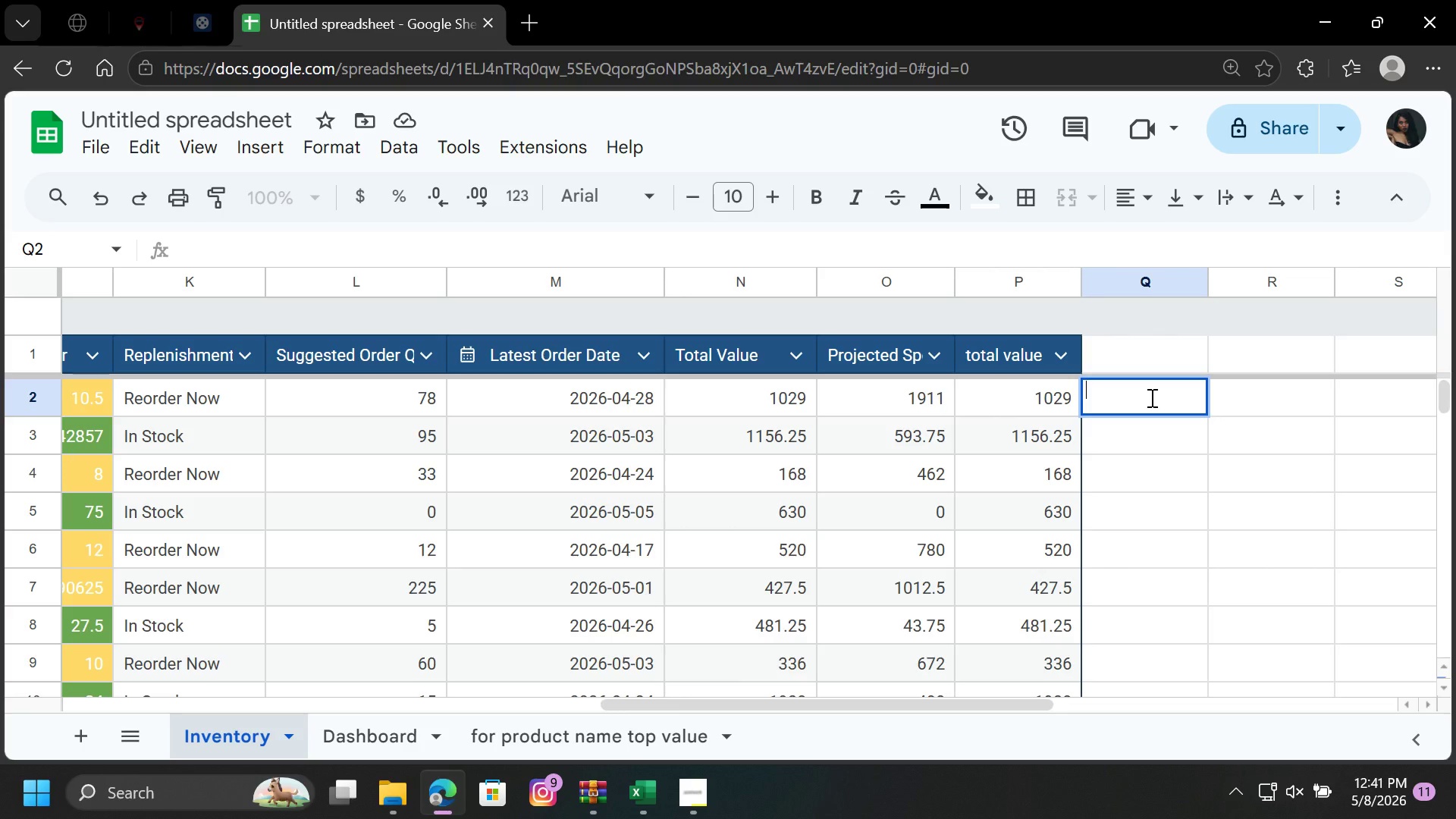 
type(=lar)
 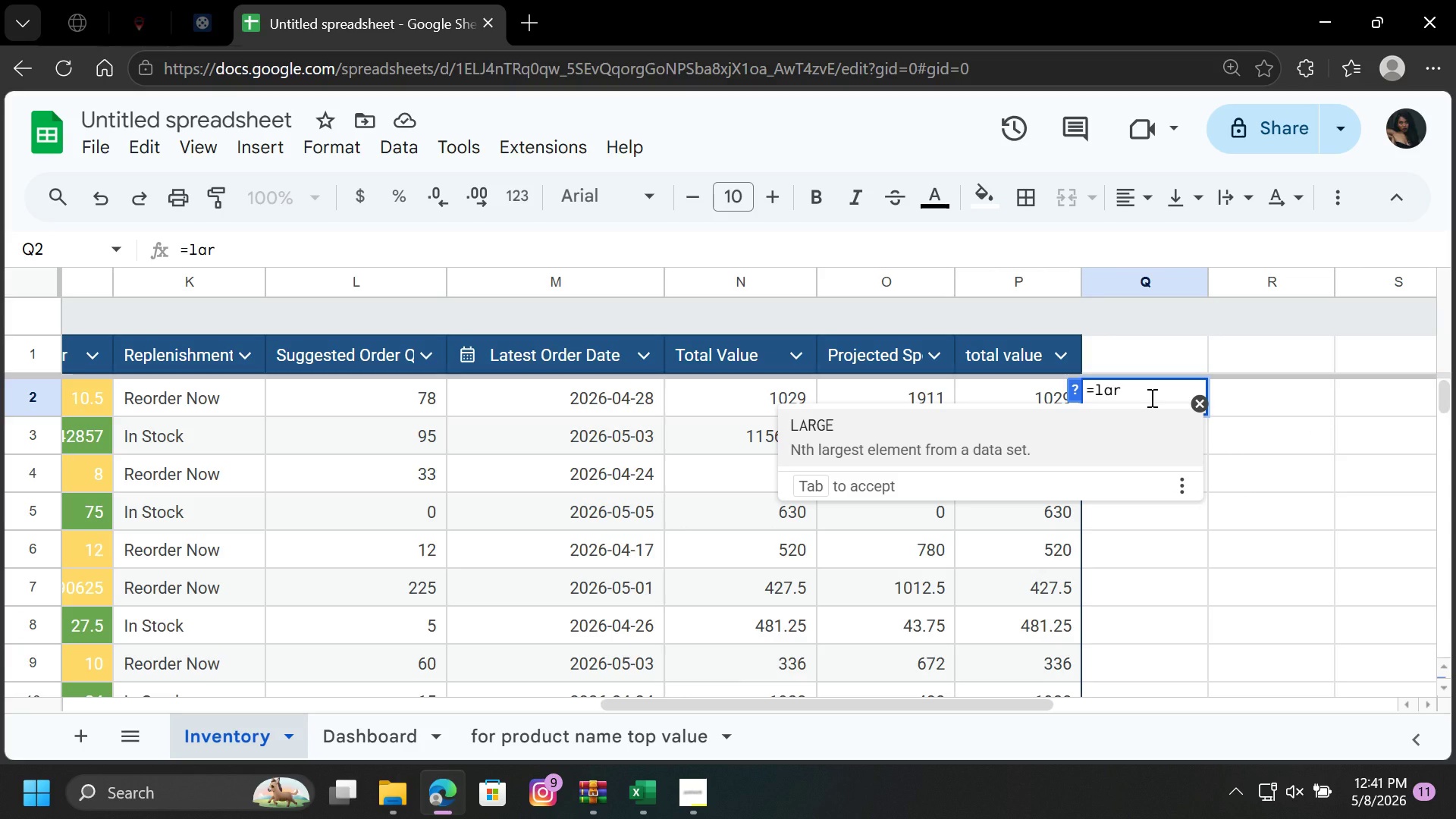 
key(Enter)
 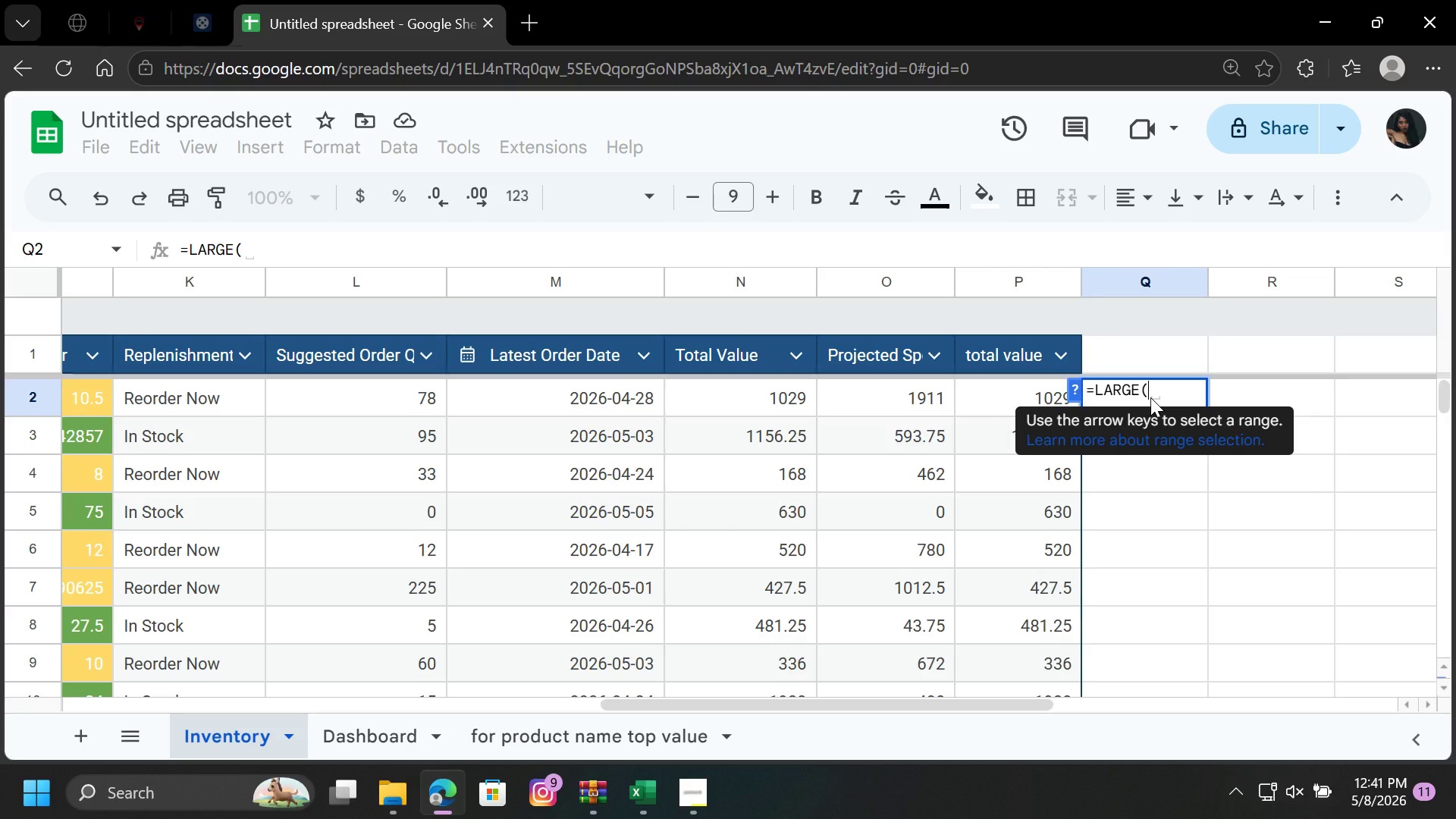 
left_click([993, 277])
 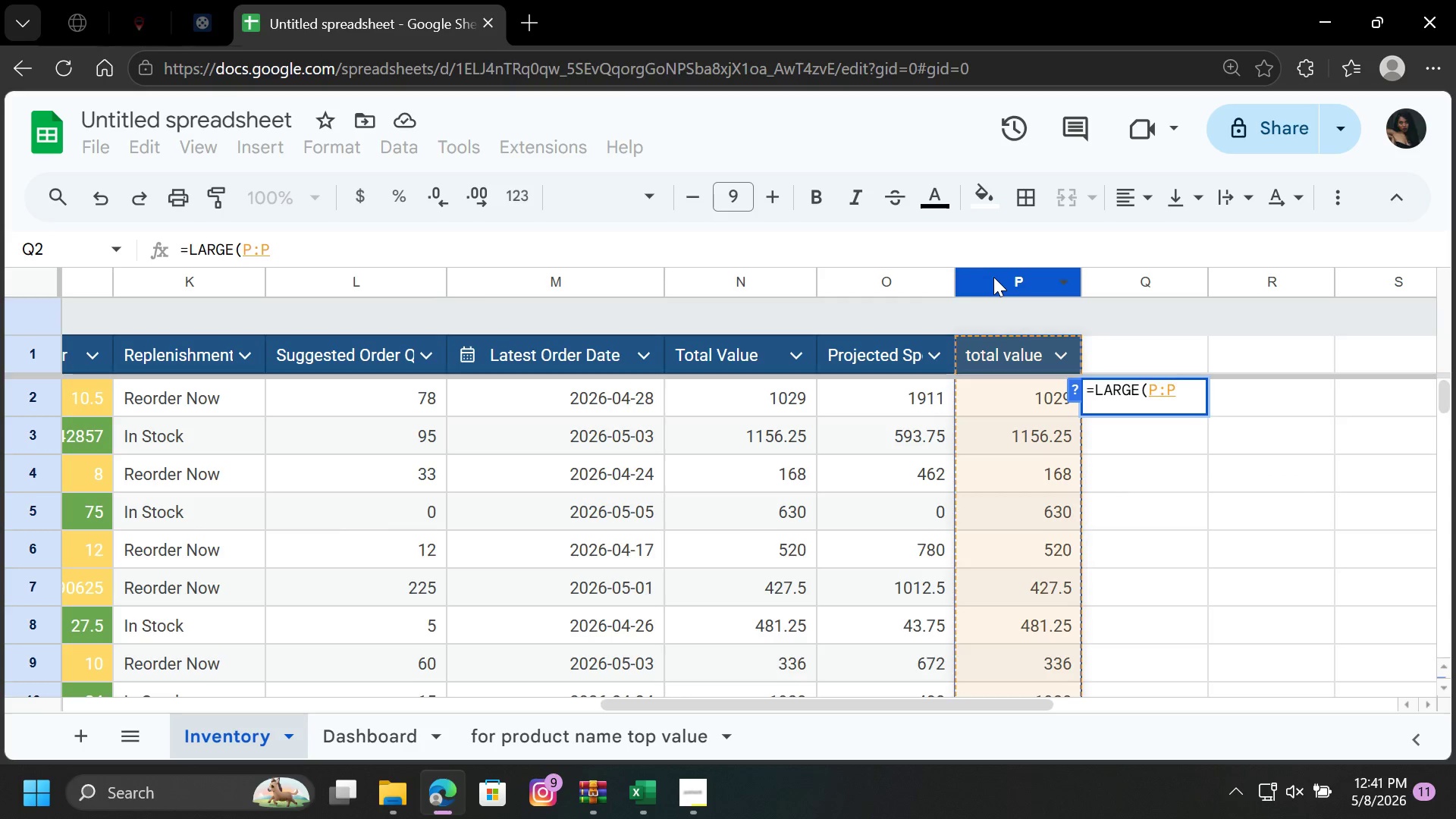 
type(.)
key(Backspace)
type(,1))
 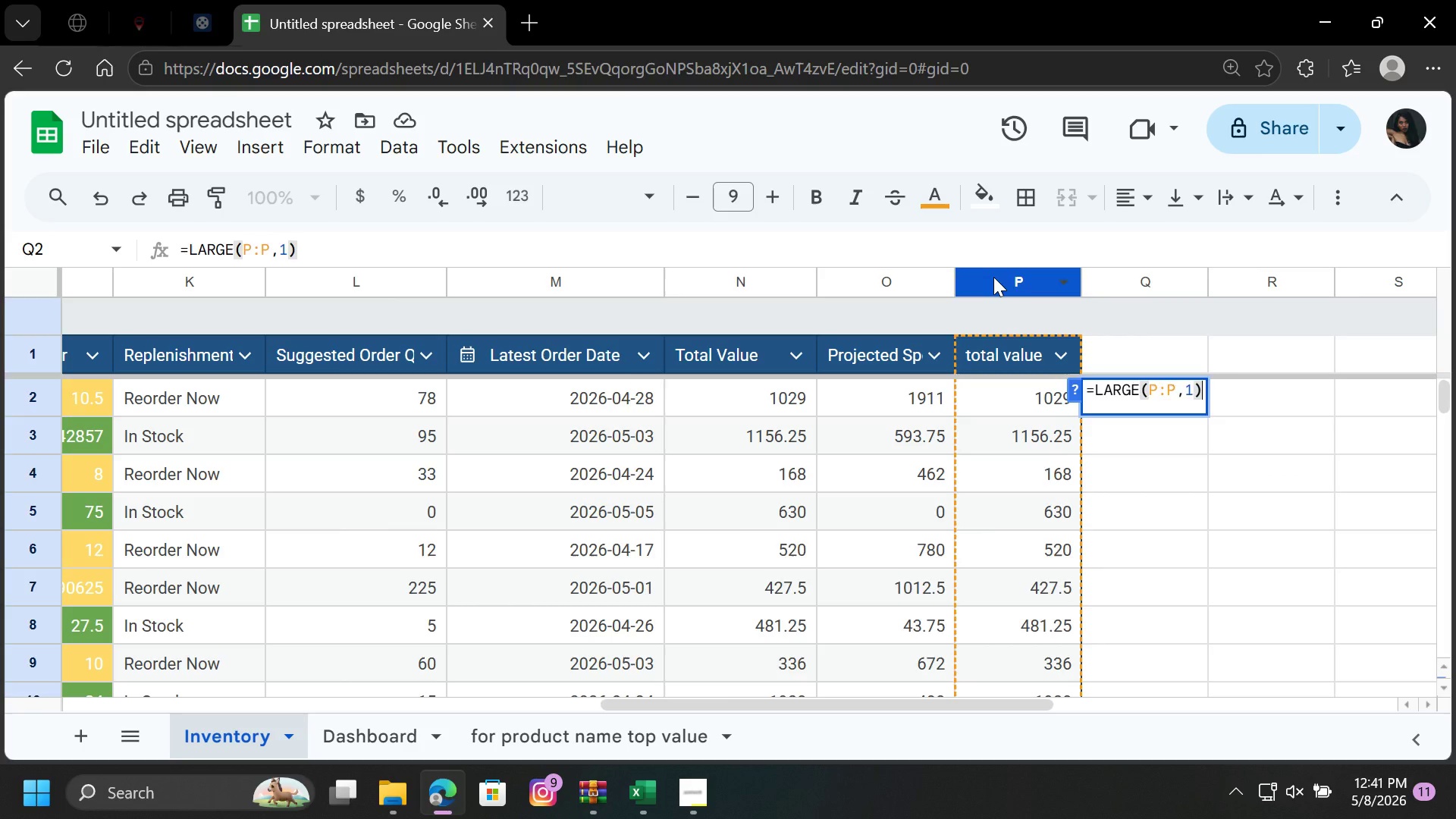 
 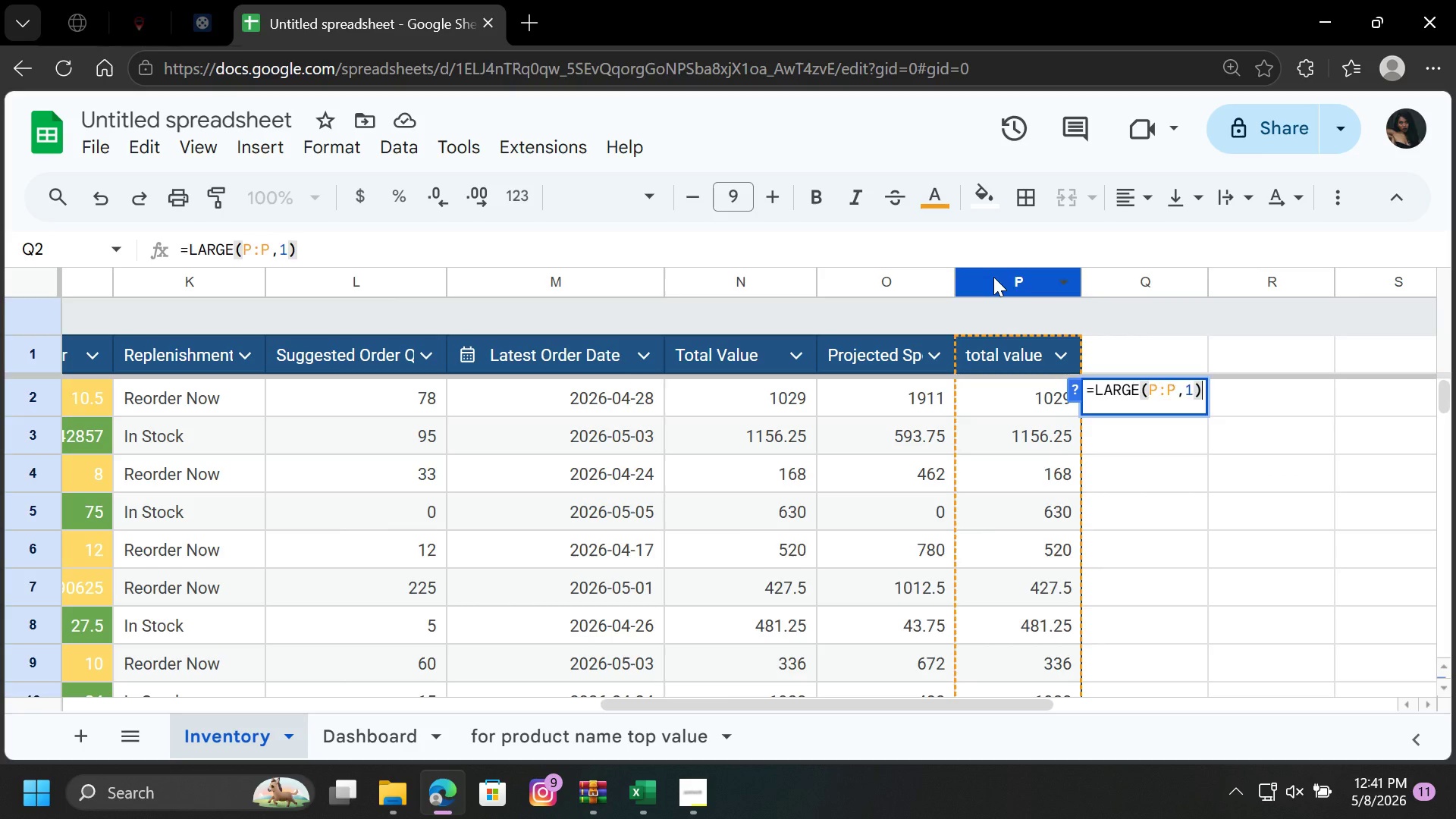 
key(Enter)
 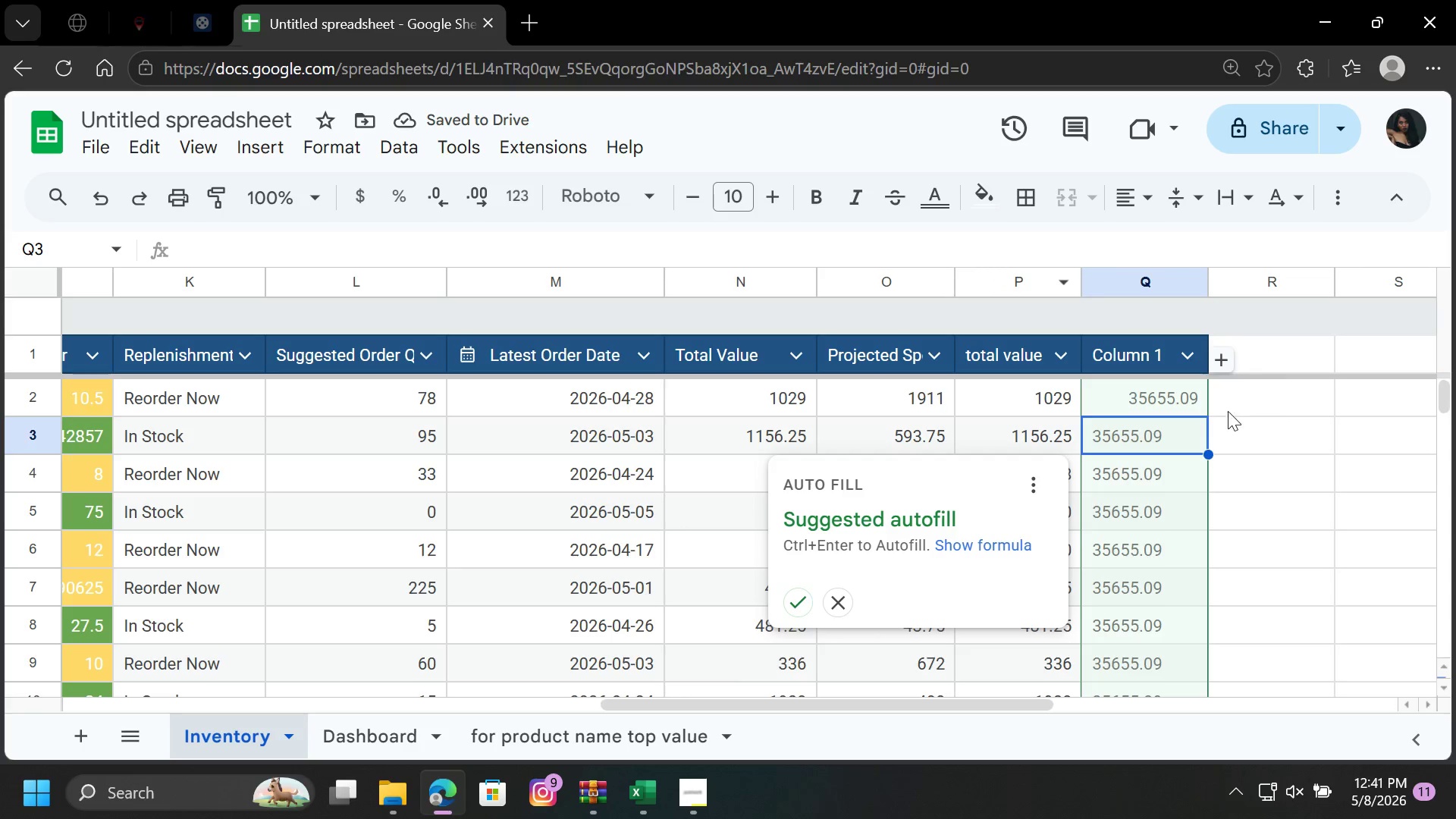 
left_click([786, 608])
 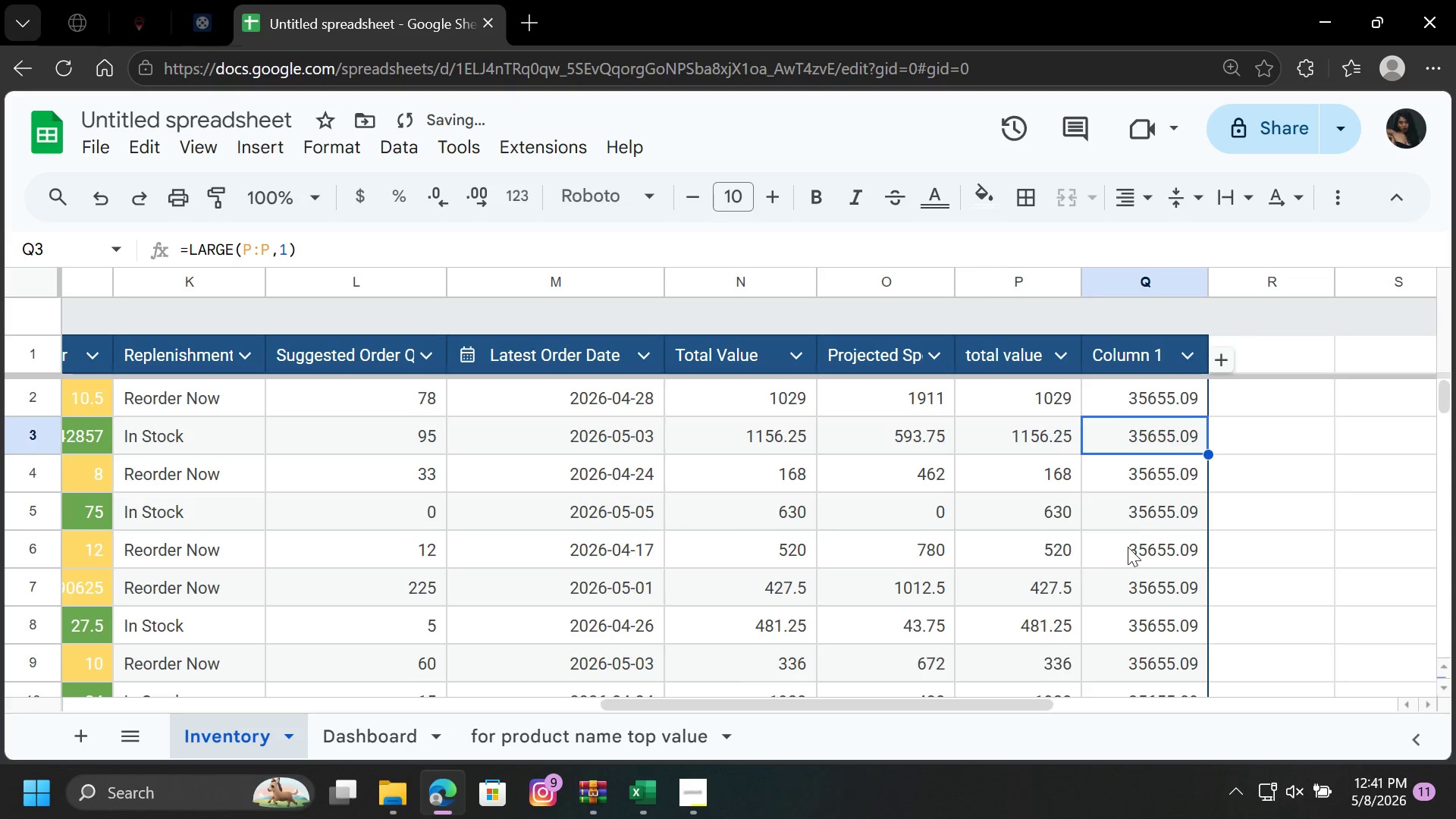 
scroll: coordinate [1131, 520], scroll_direction: up, amount: 15.0
 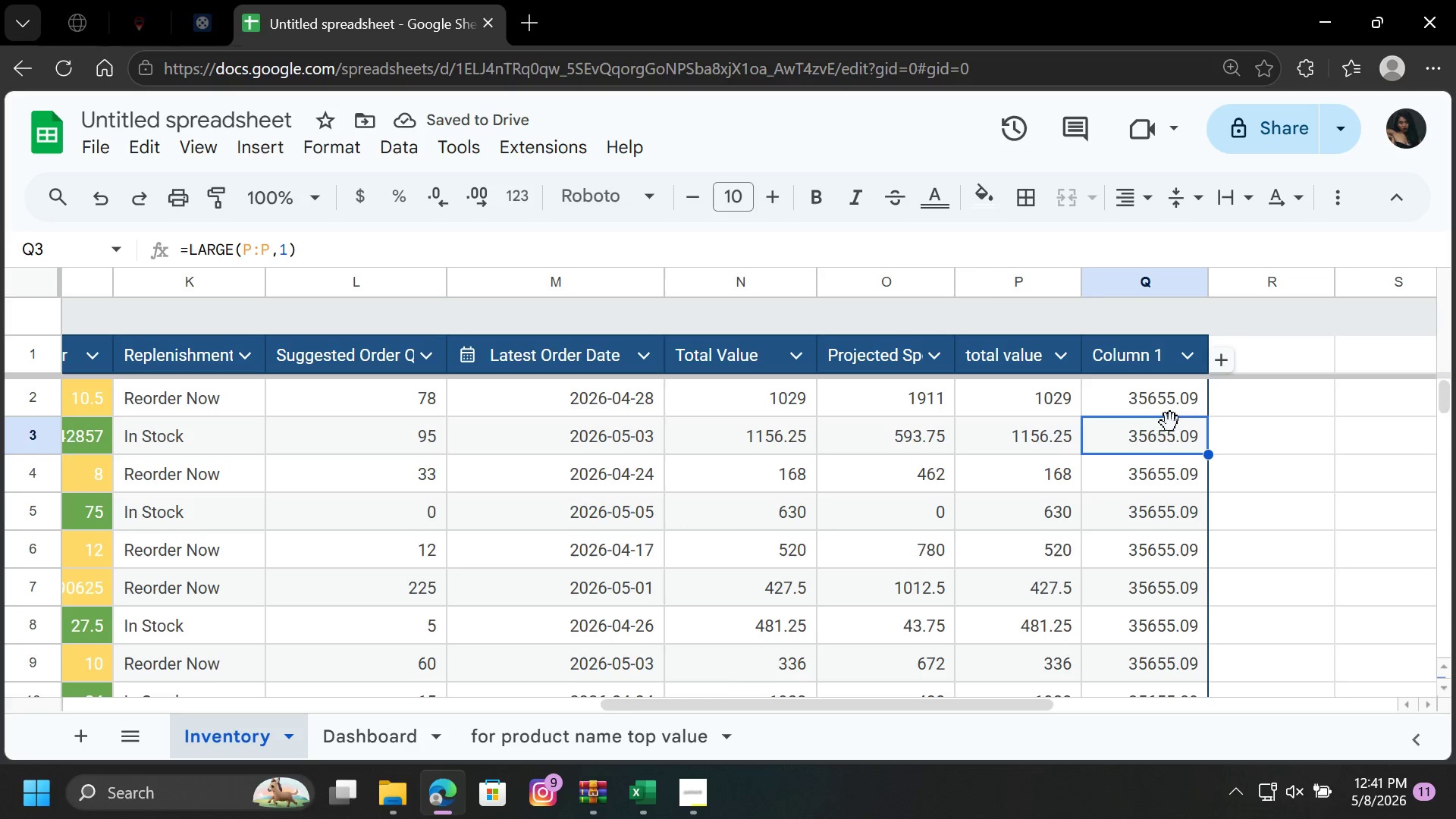 
left_click([1168, 427])
 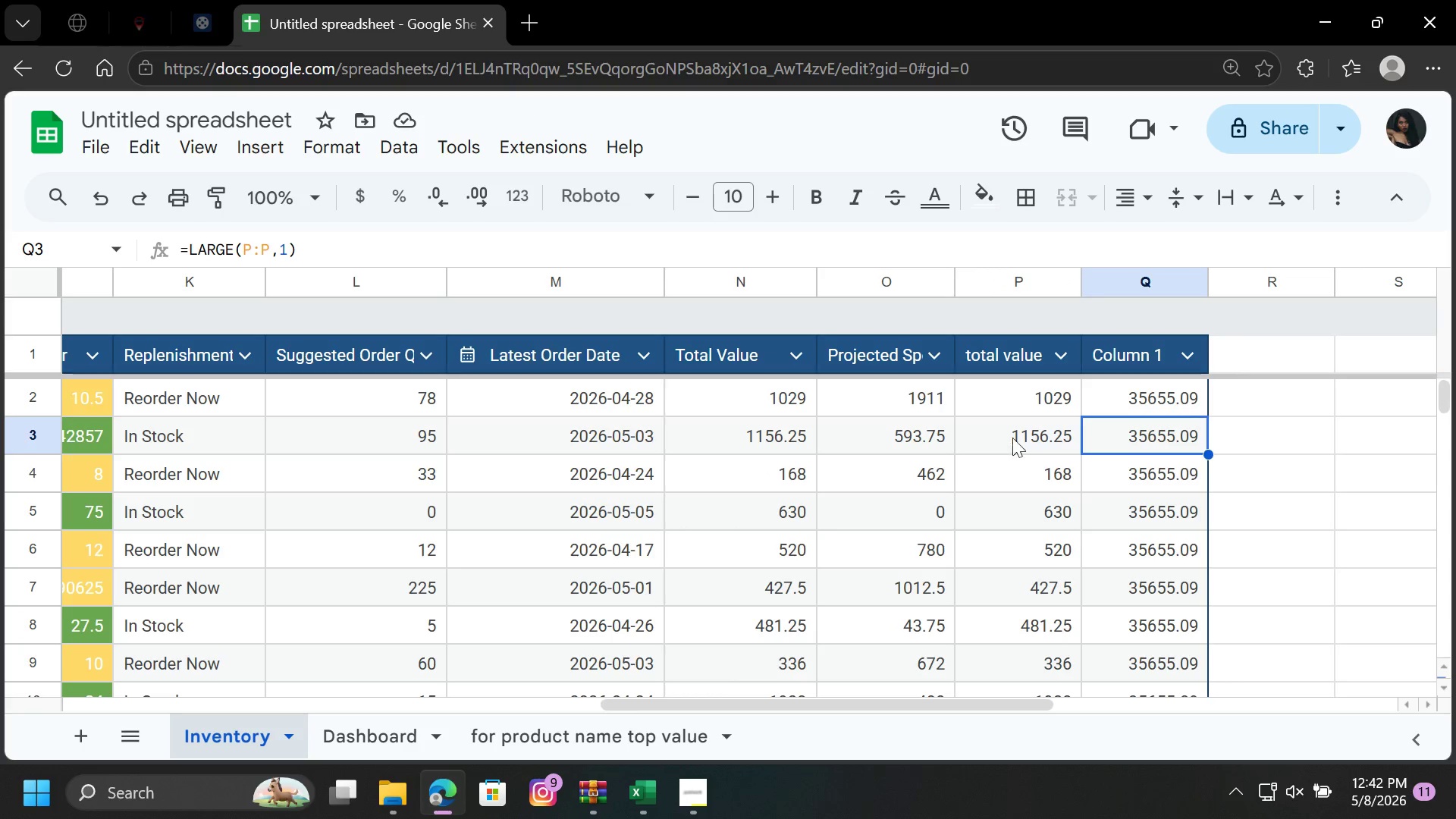 
left_click([1159, 436])
 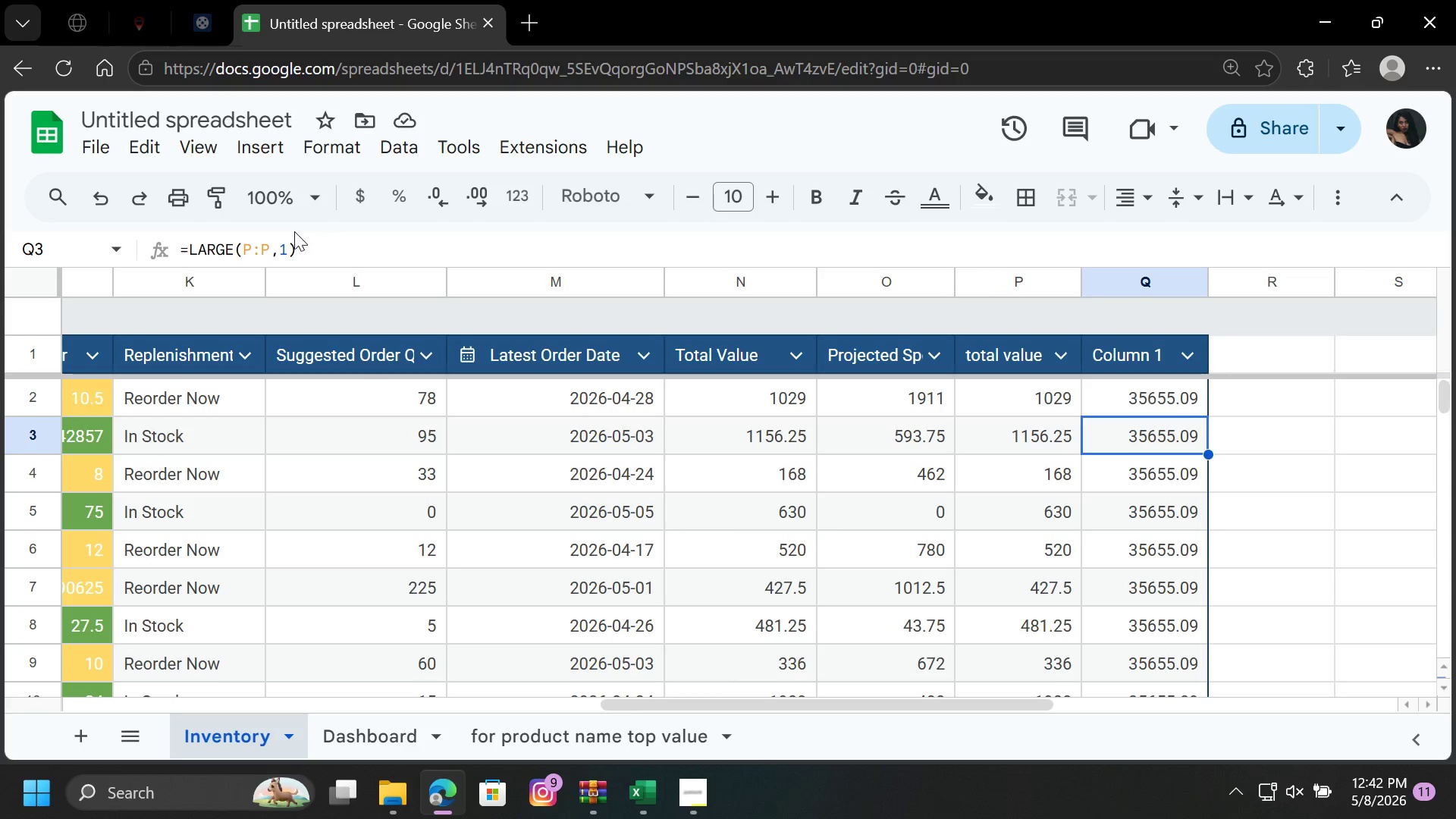 
left_click([286, 248])
 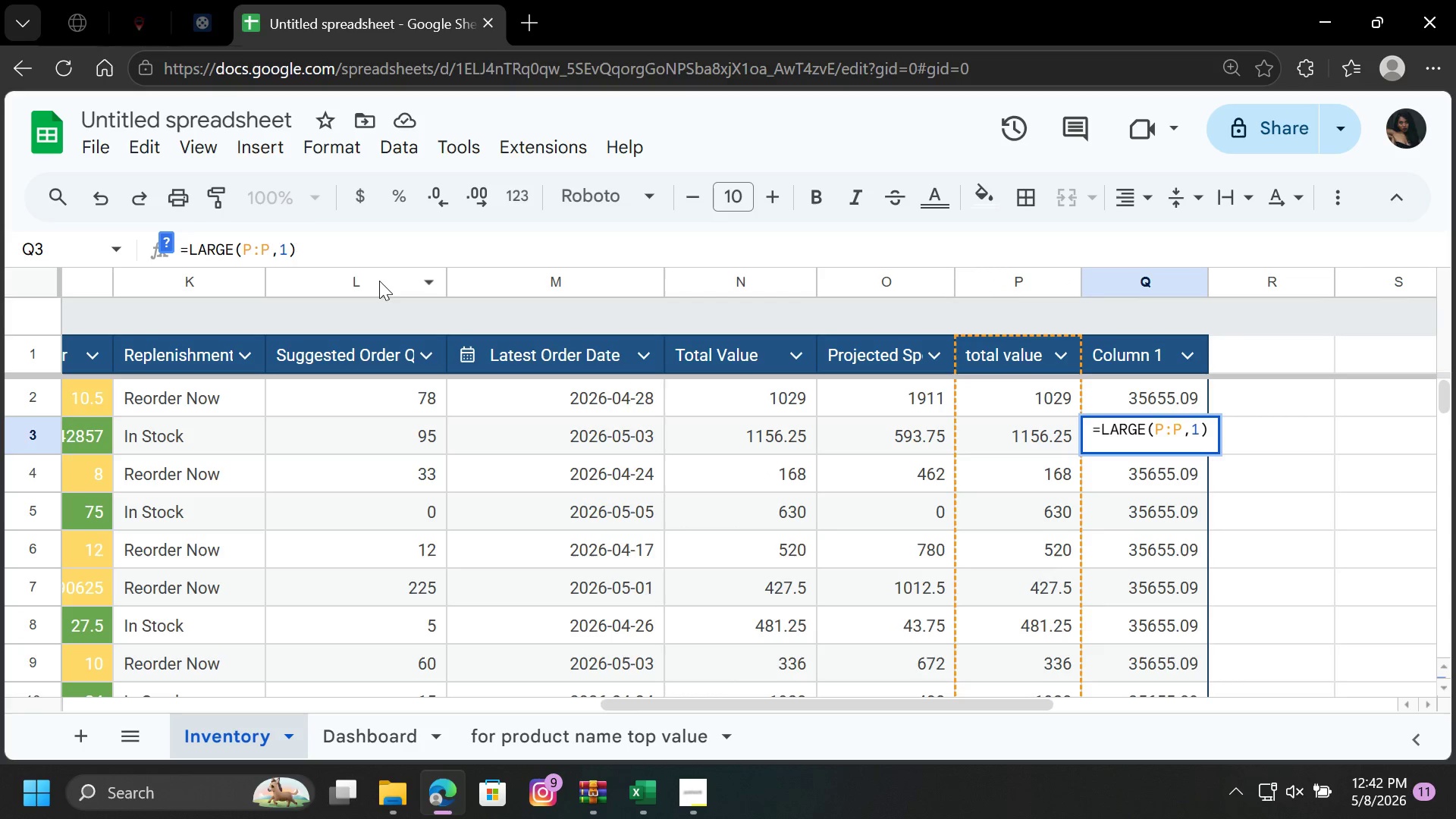 
key(Backspace)
 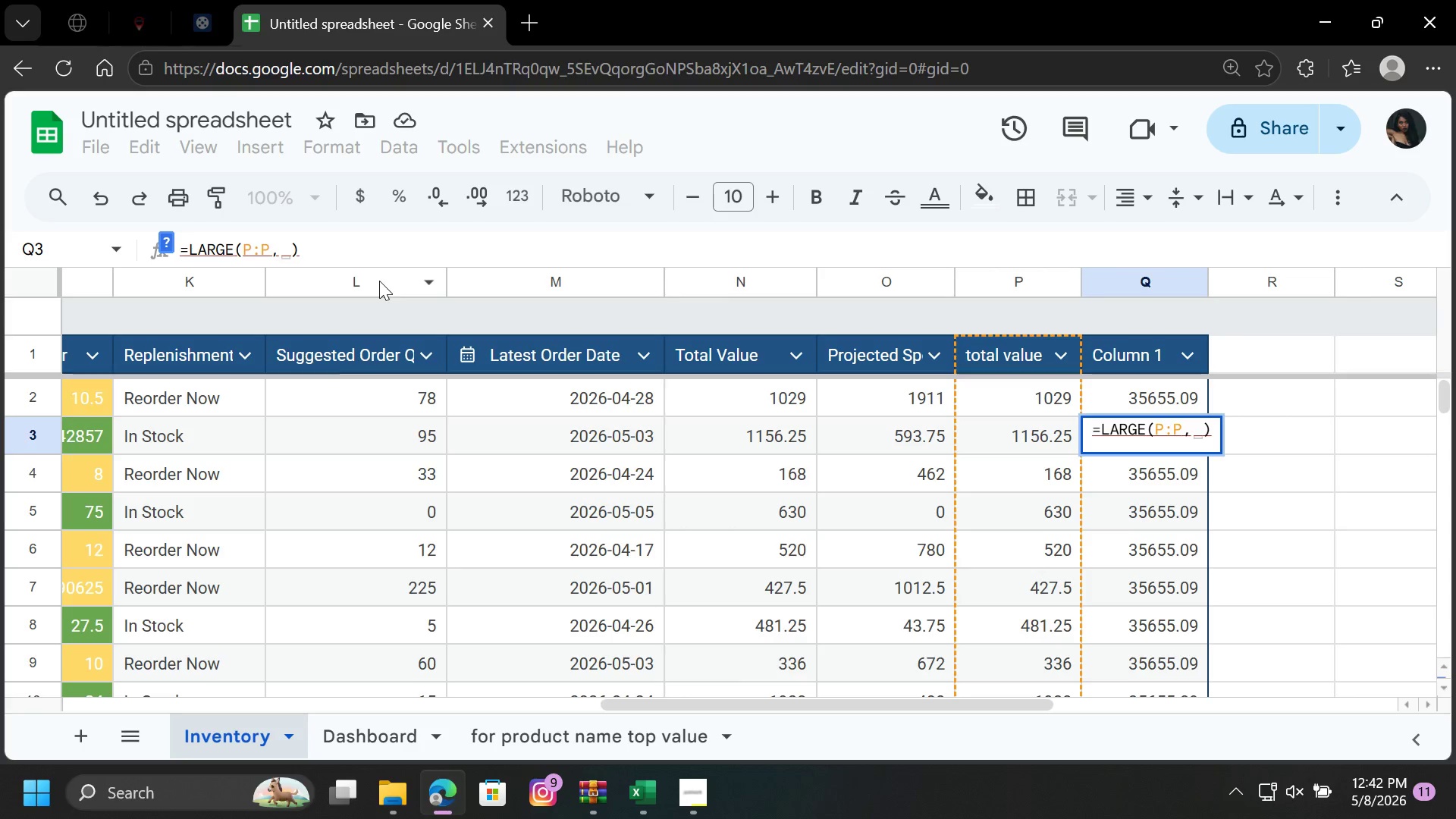 
key(2)
 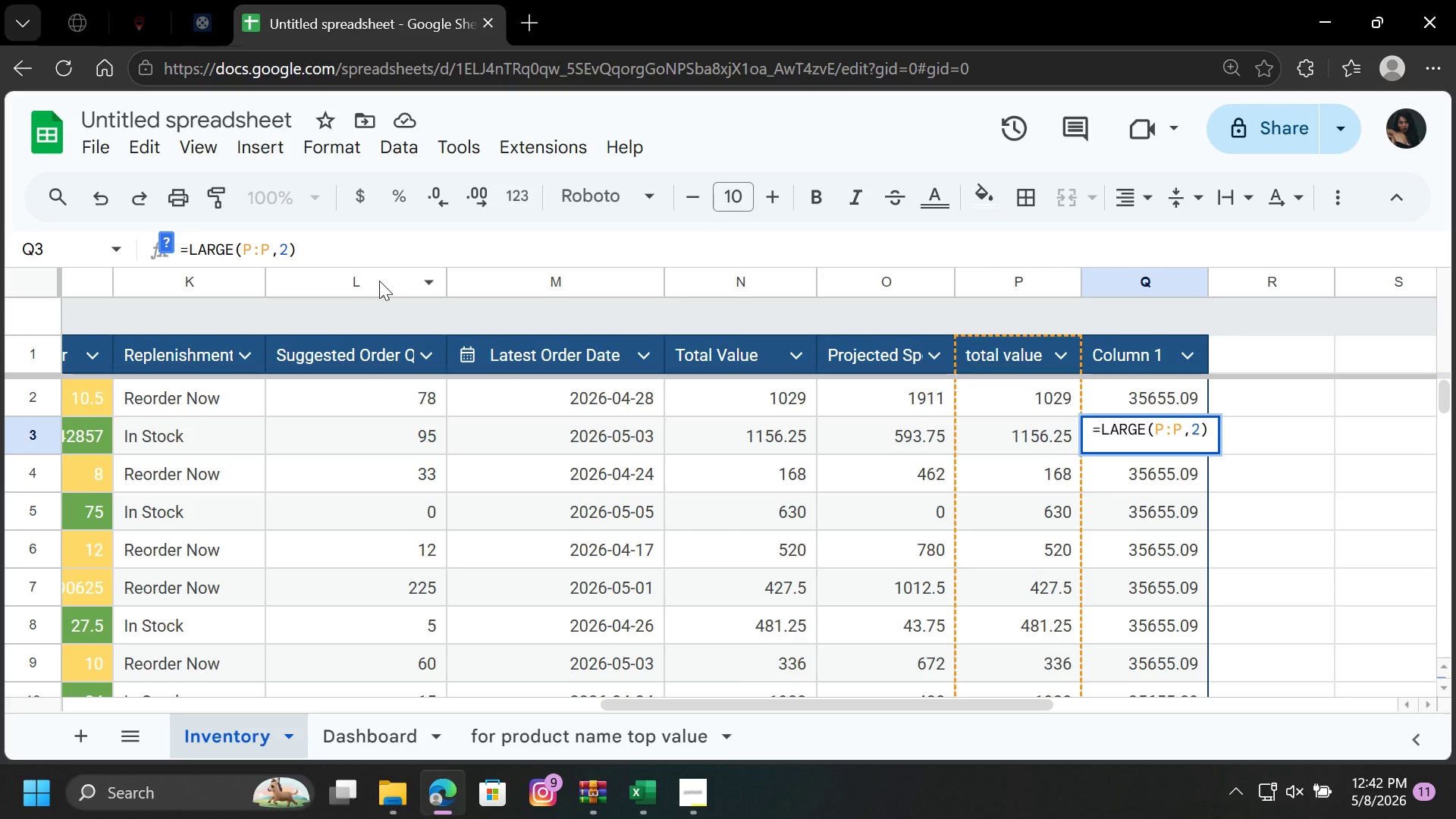 
key(Enter)
 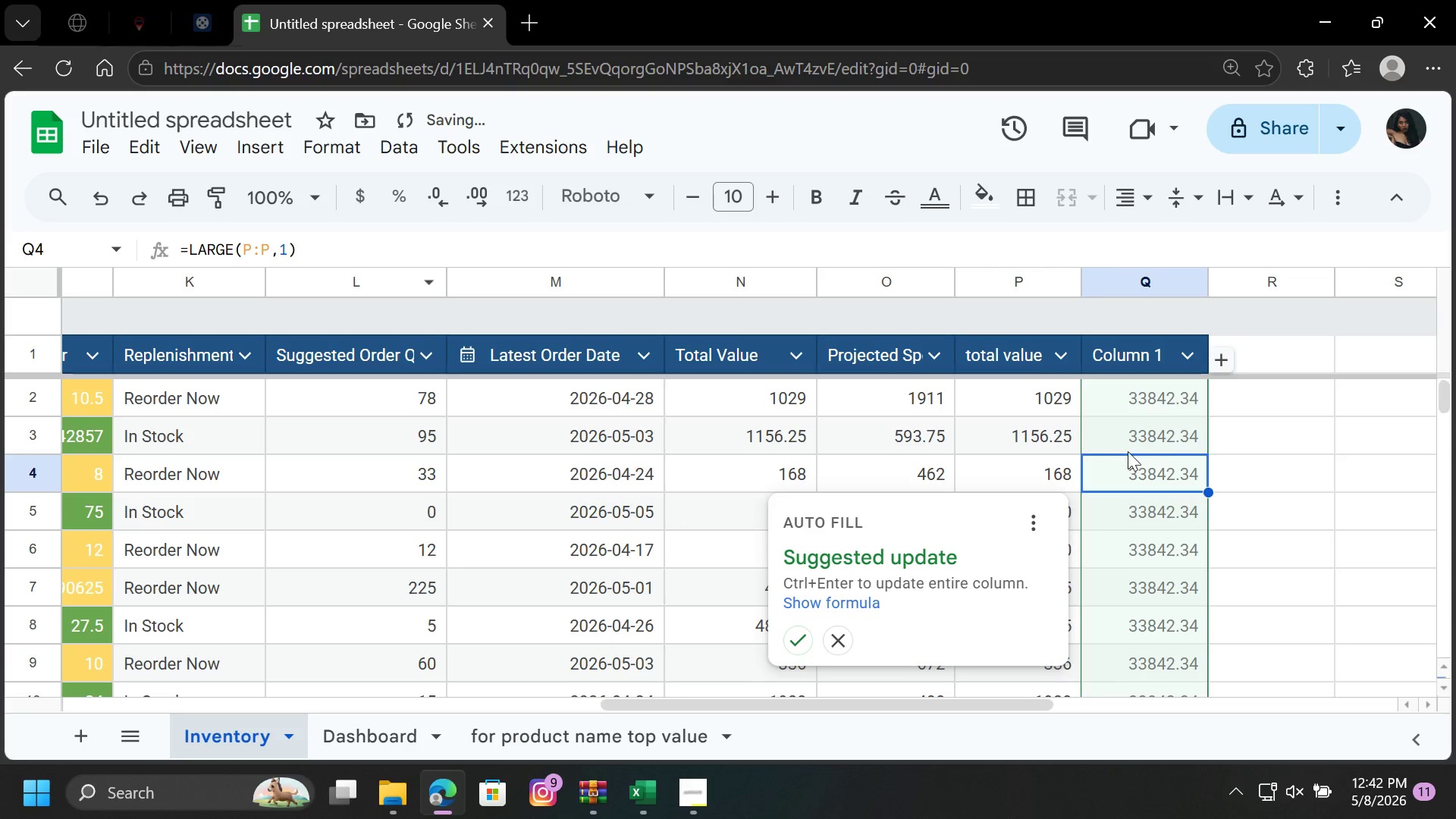 
left_click([1171, 441])
 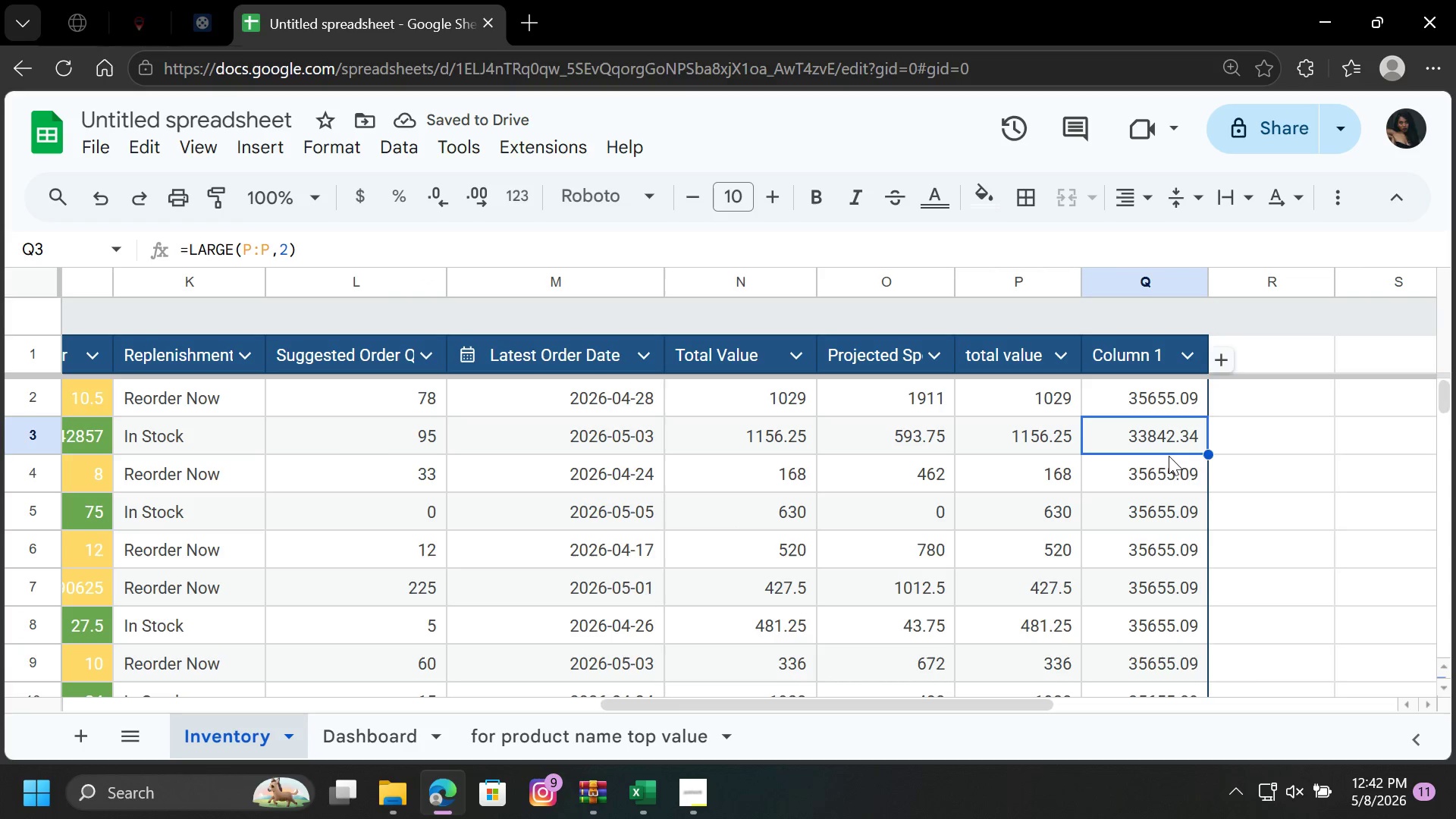 
left_click([1165, 463])
 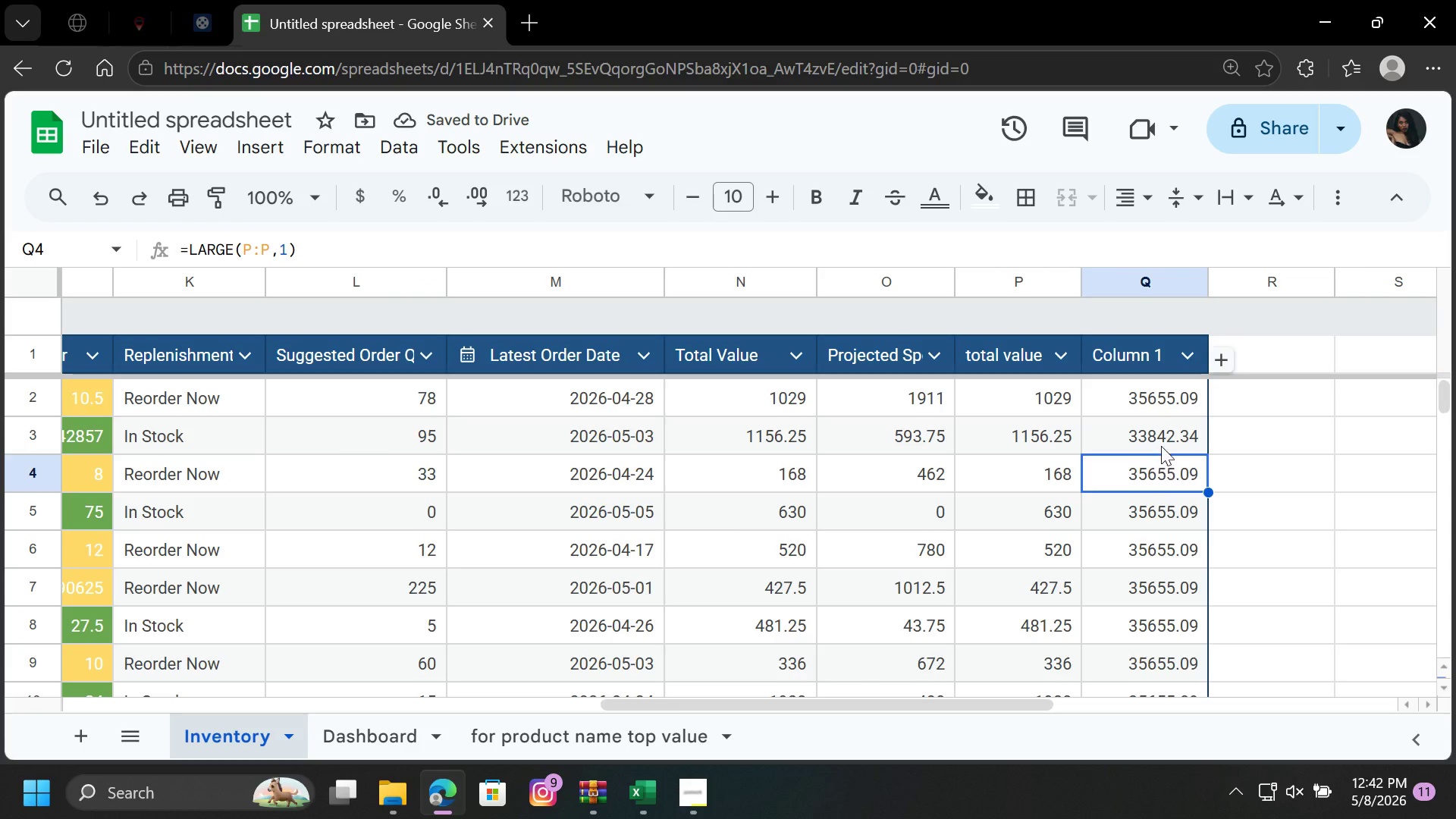 
left_click([1159, 421])
 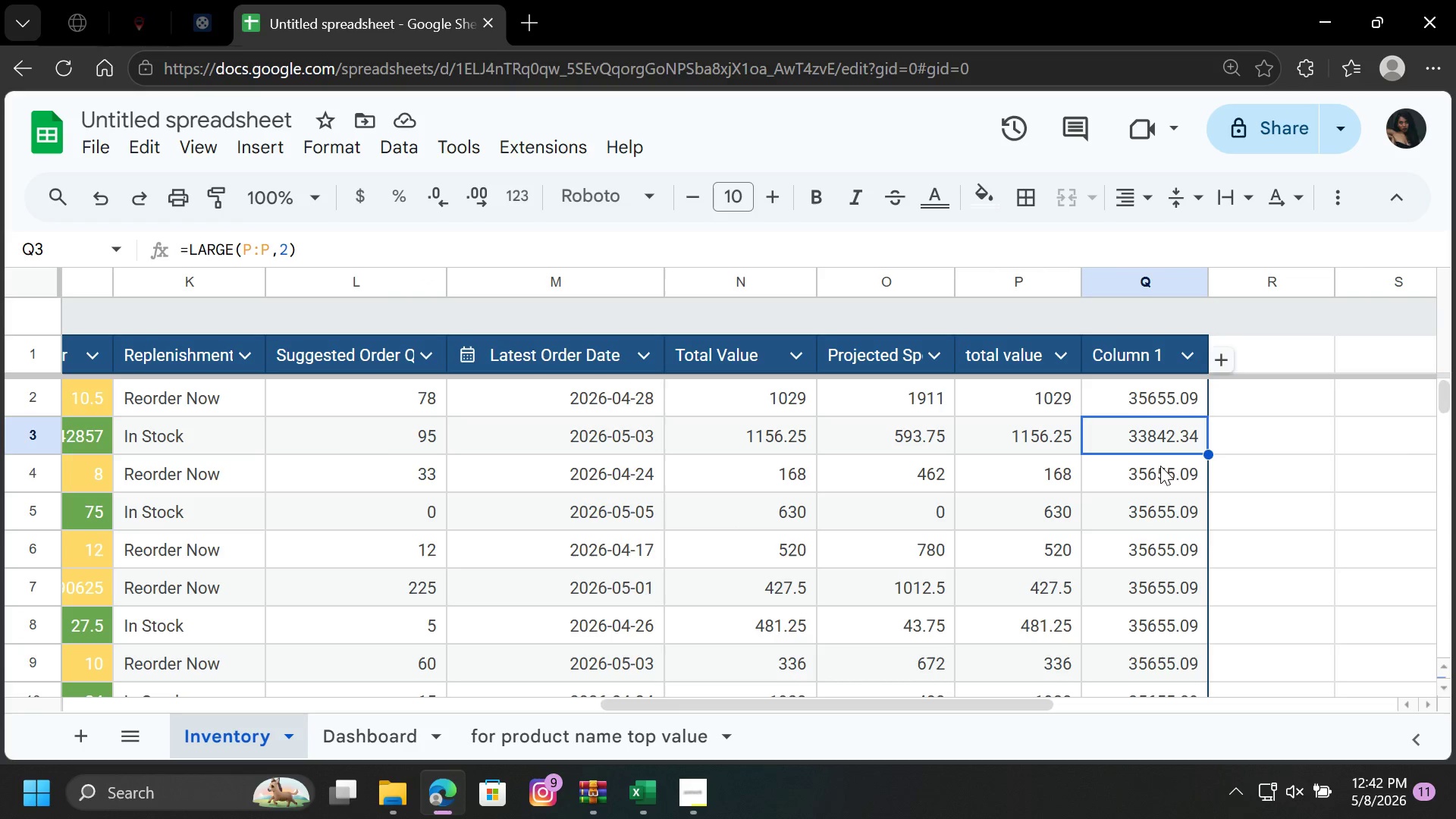 
left_click([1161, 469])
 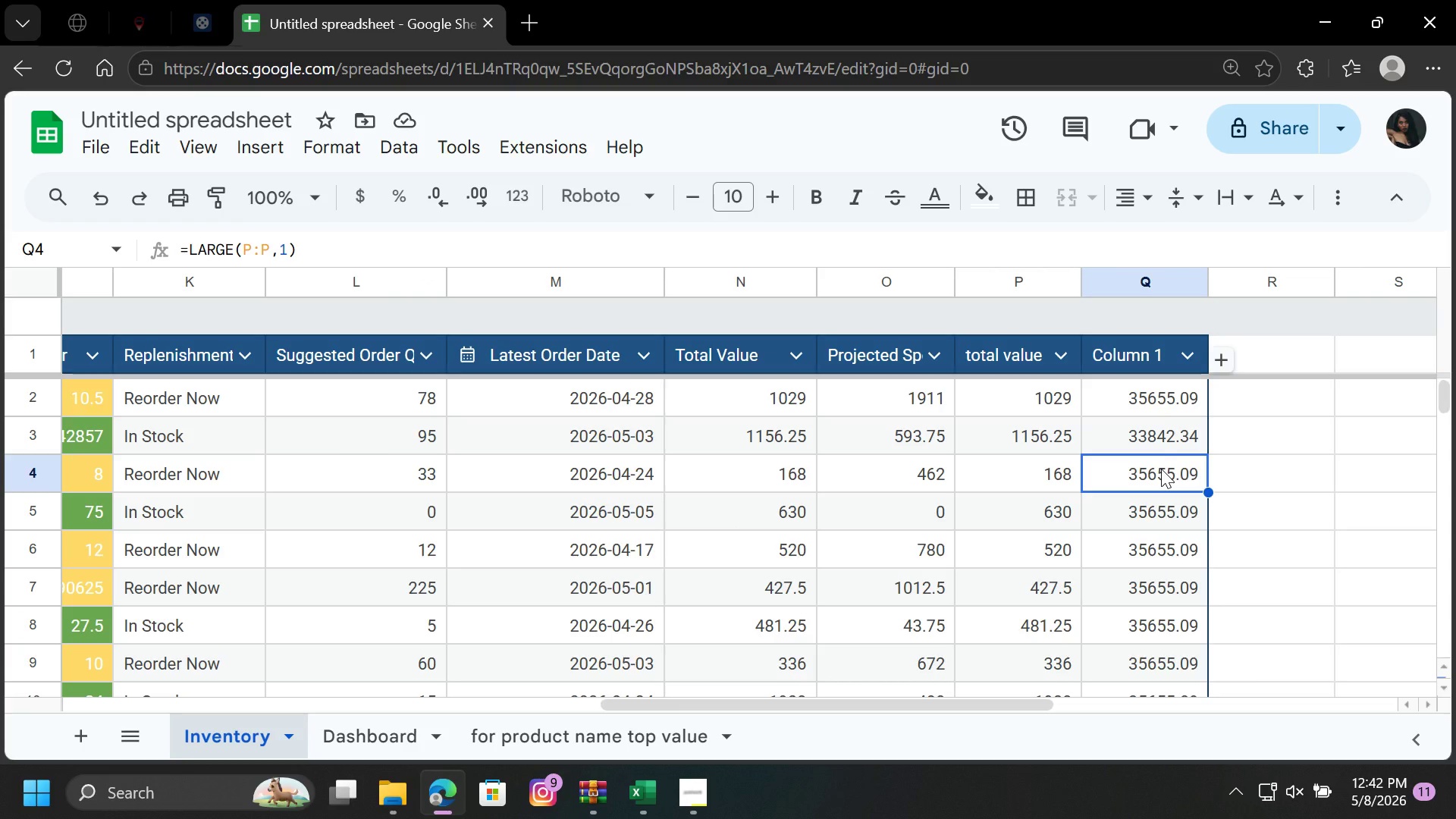 
left_click([1161, 469])
 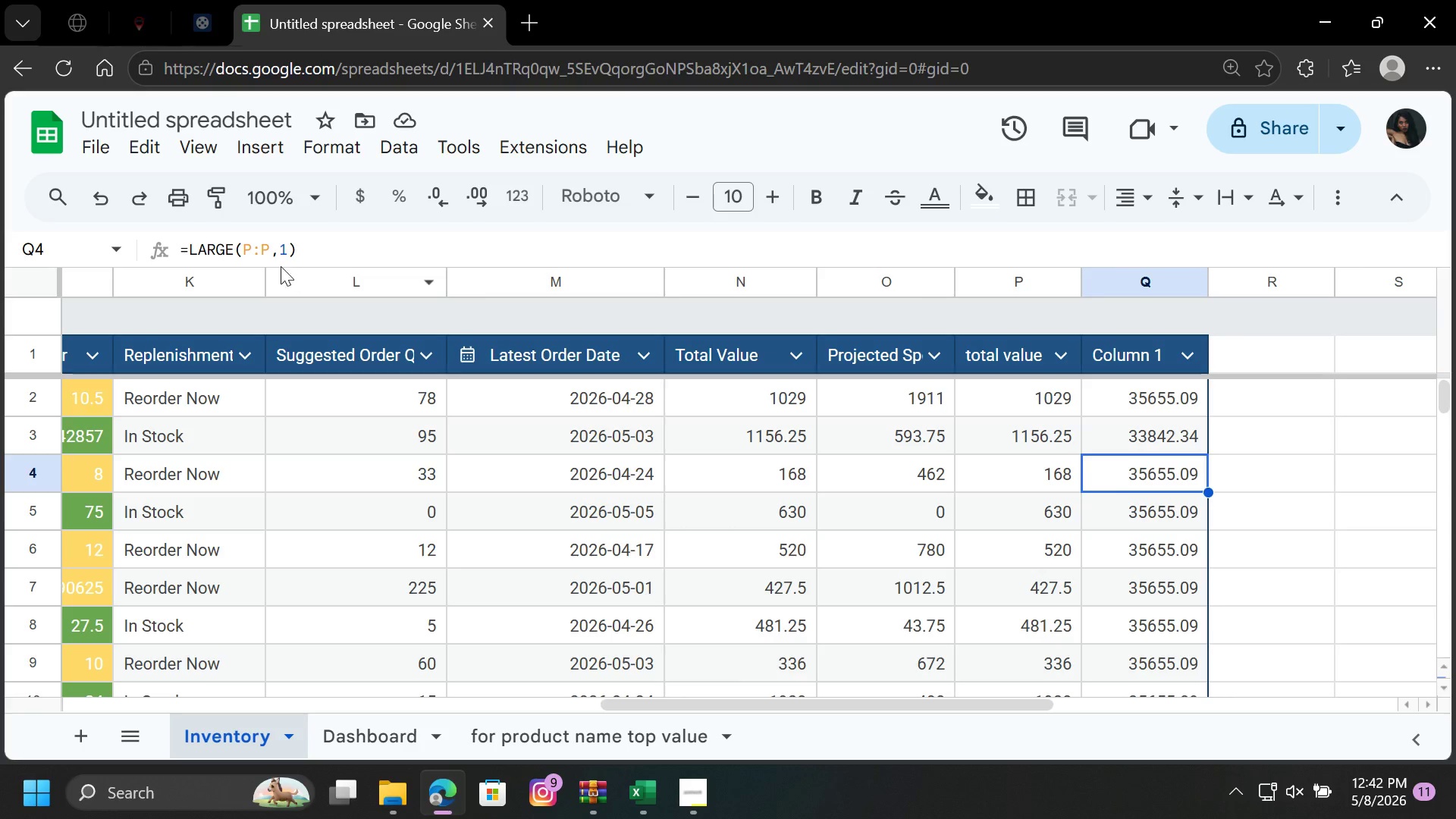 
left_click([290, 254])
 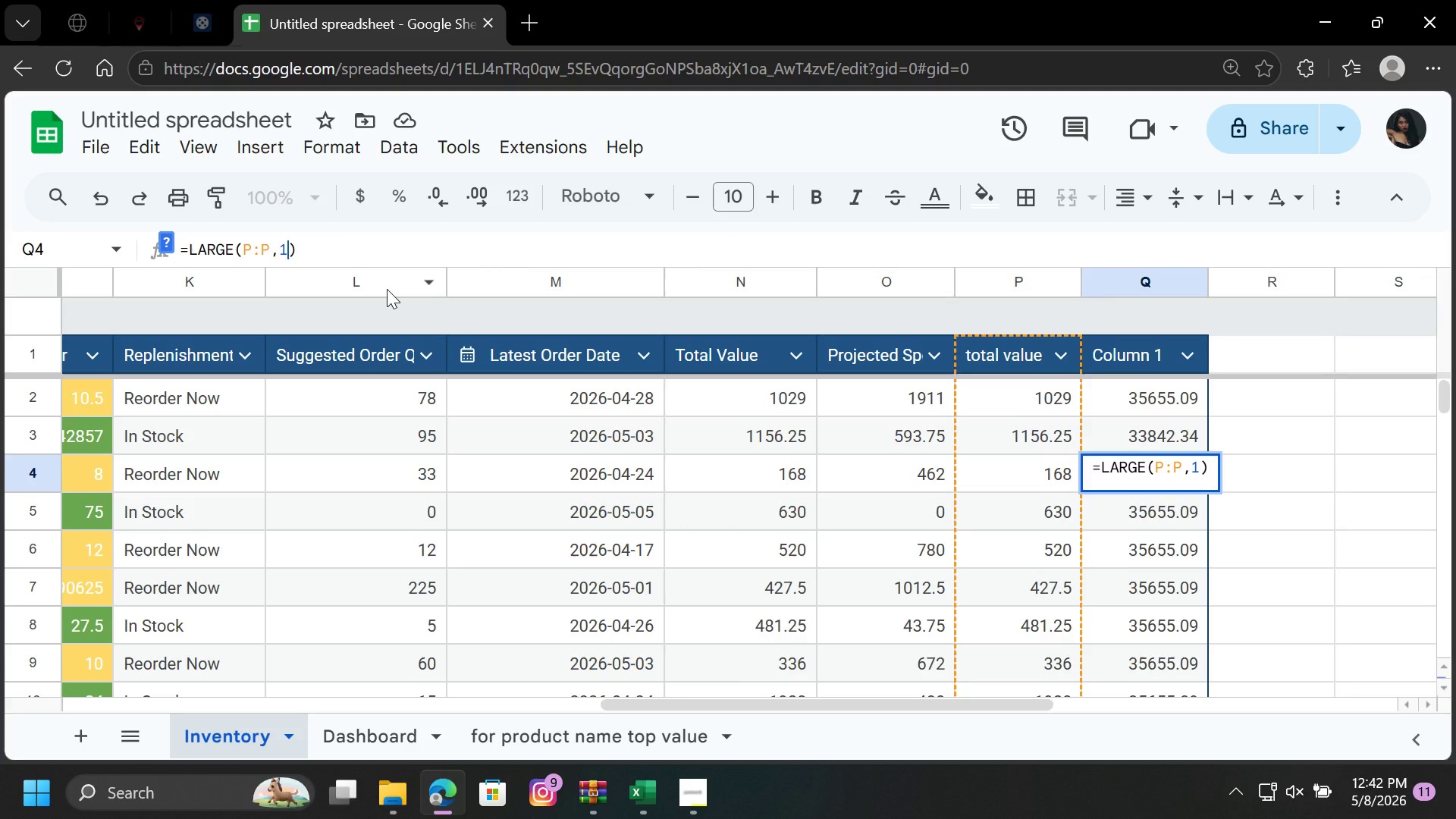 
wait(6.16)
 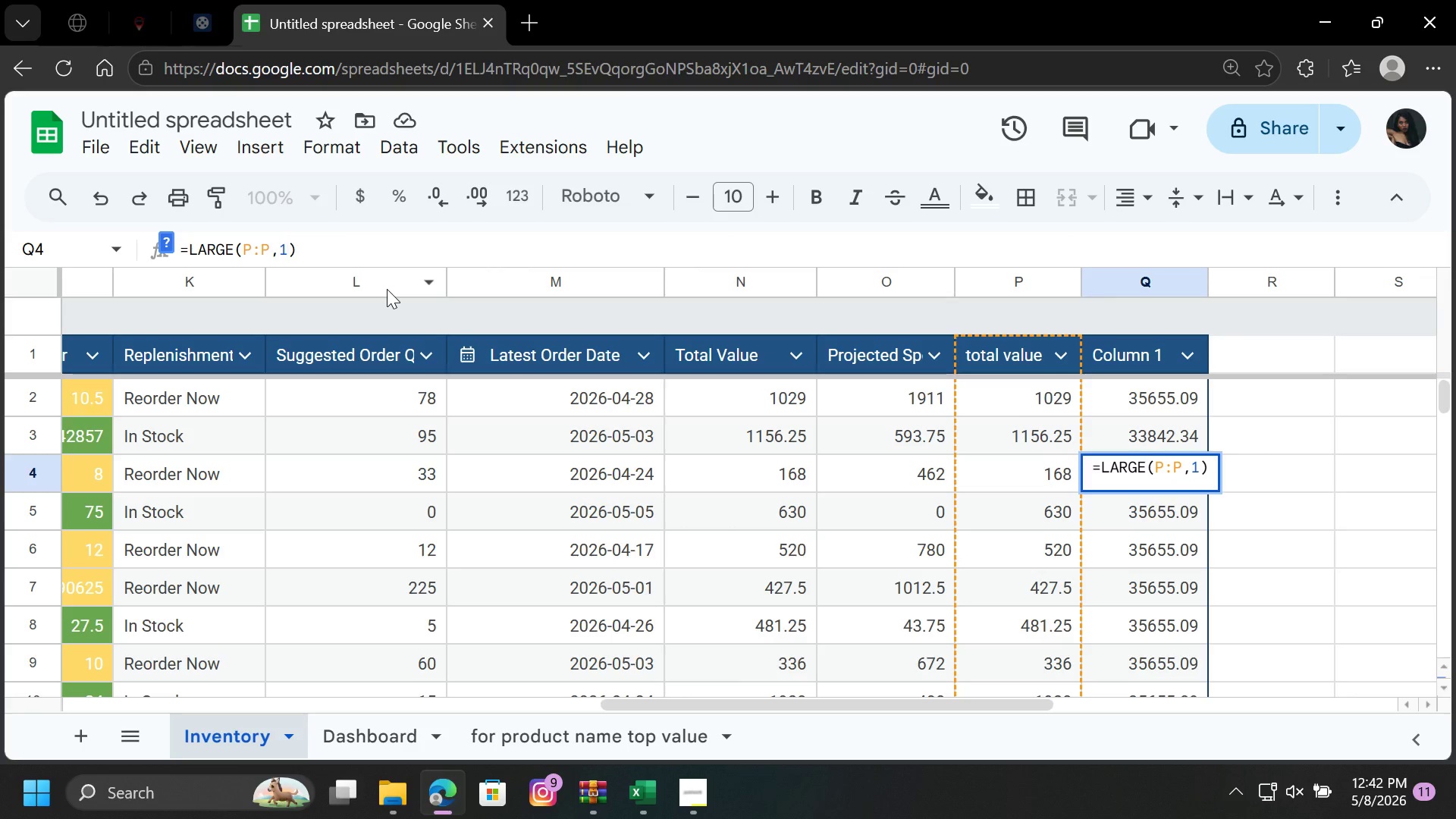 
key(Backspace)
 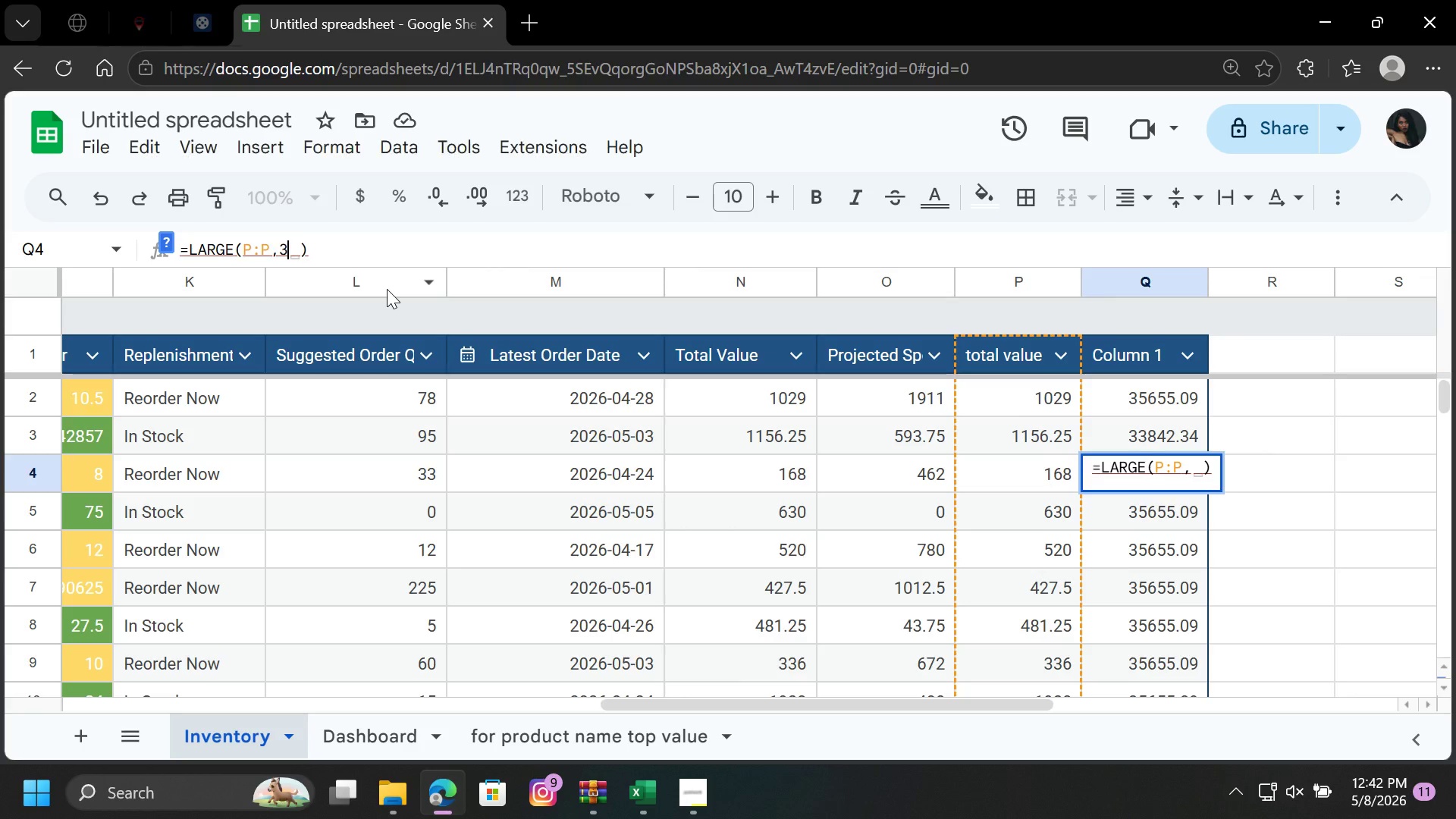 
key(3)
 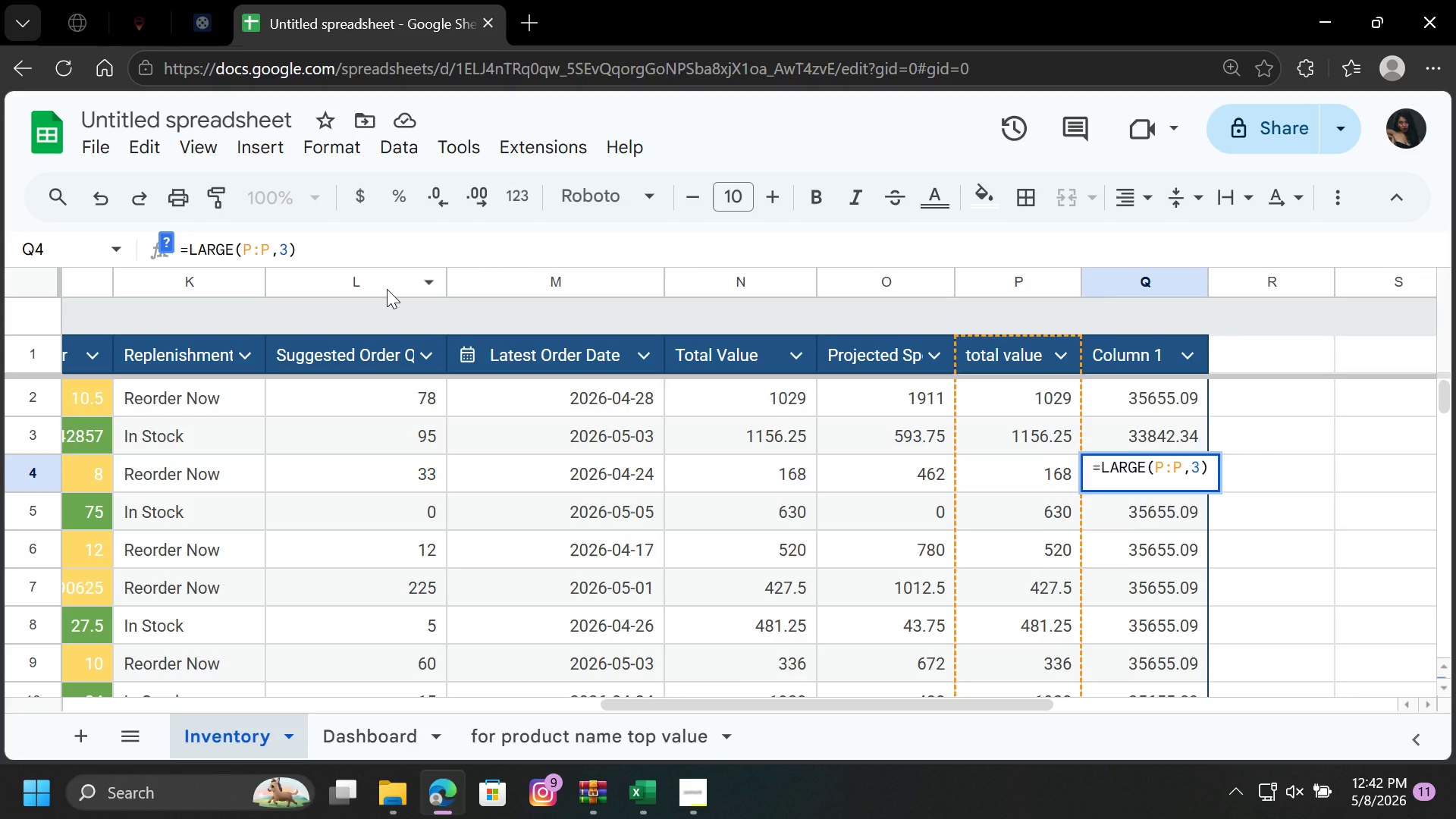 
key(Enter)
 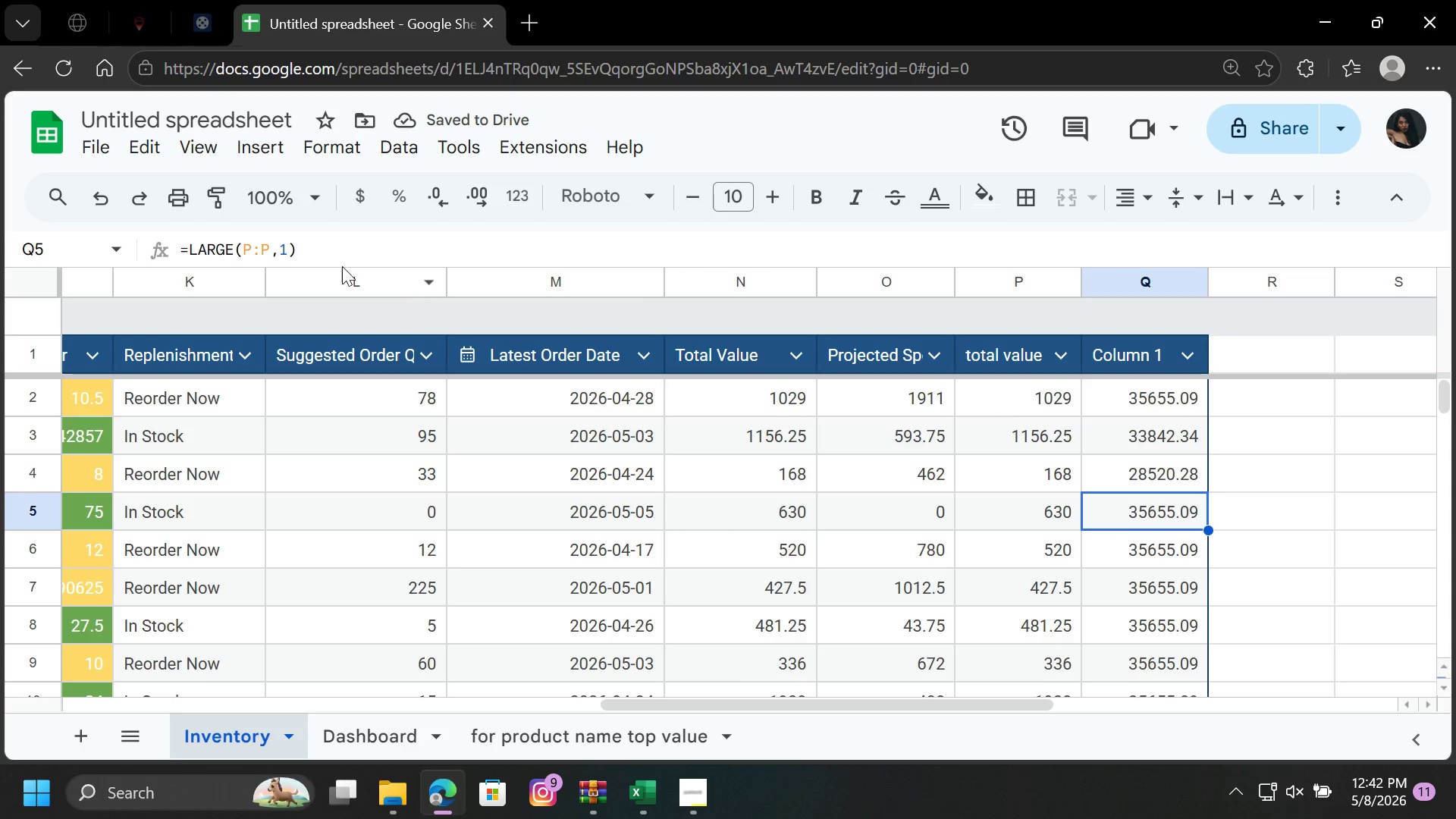 
wait(5.16)
 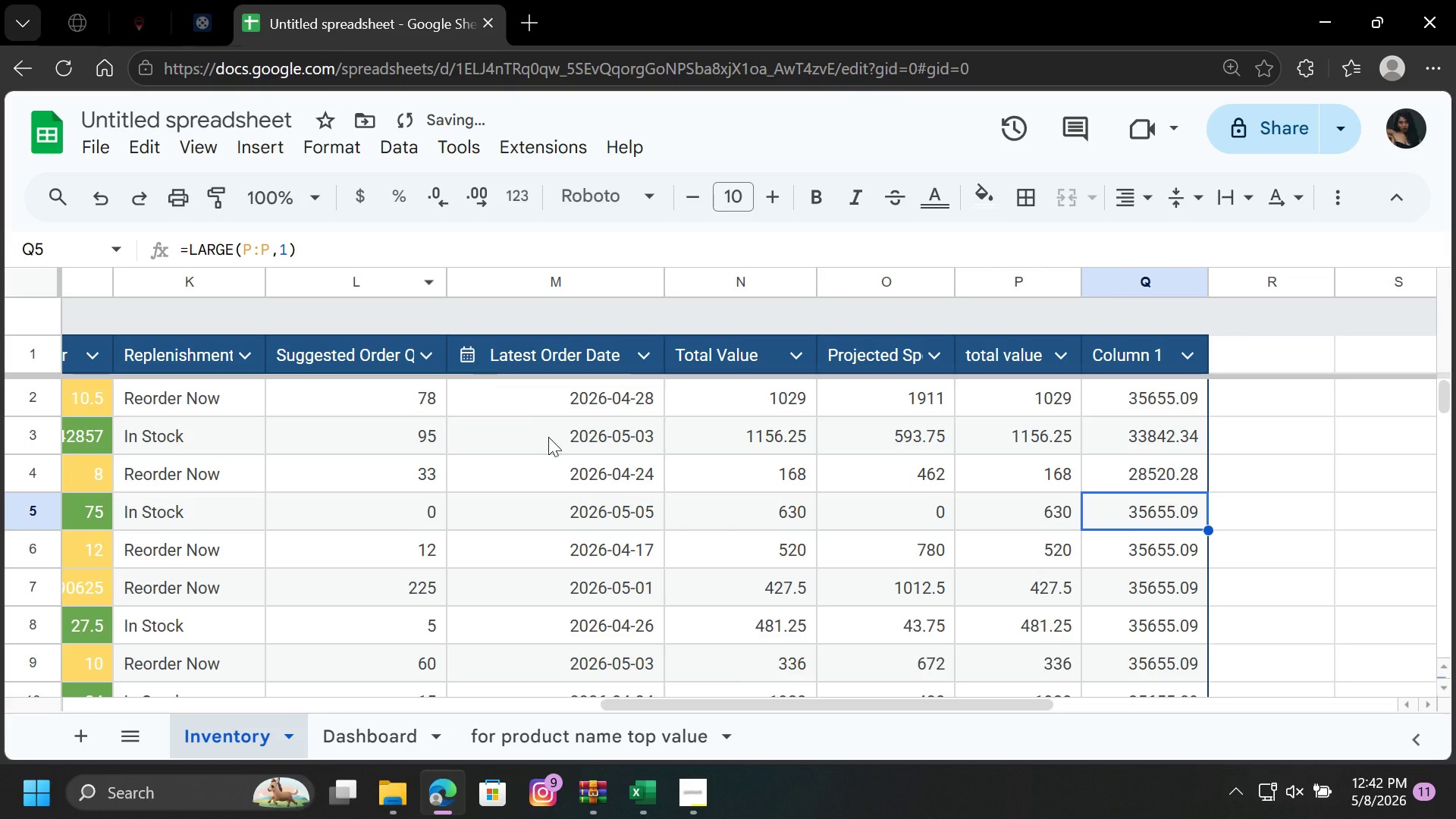 
left_click([287, 248])
 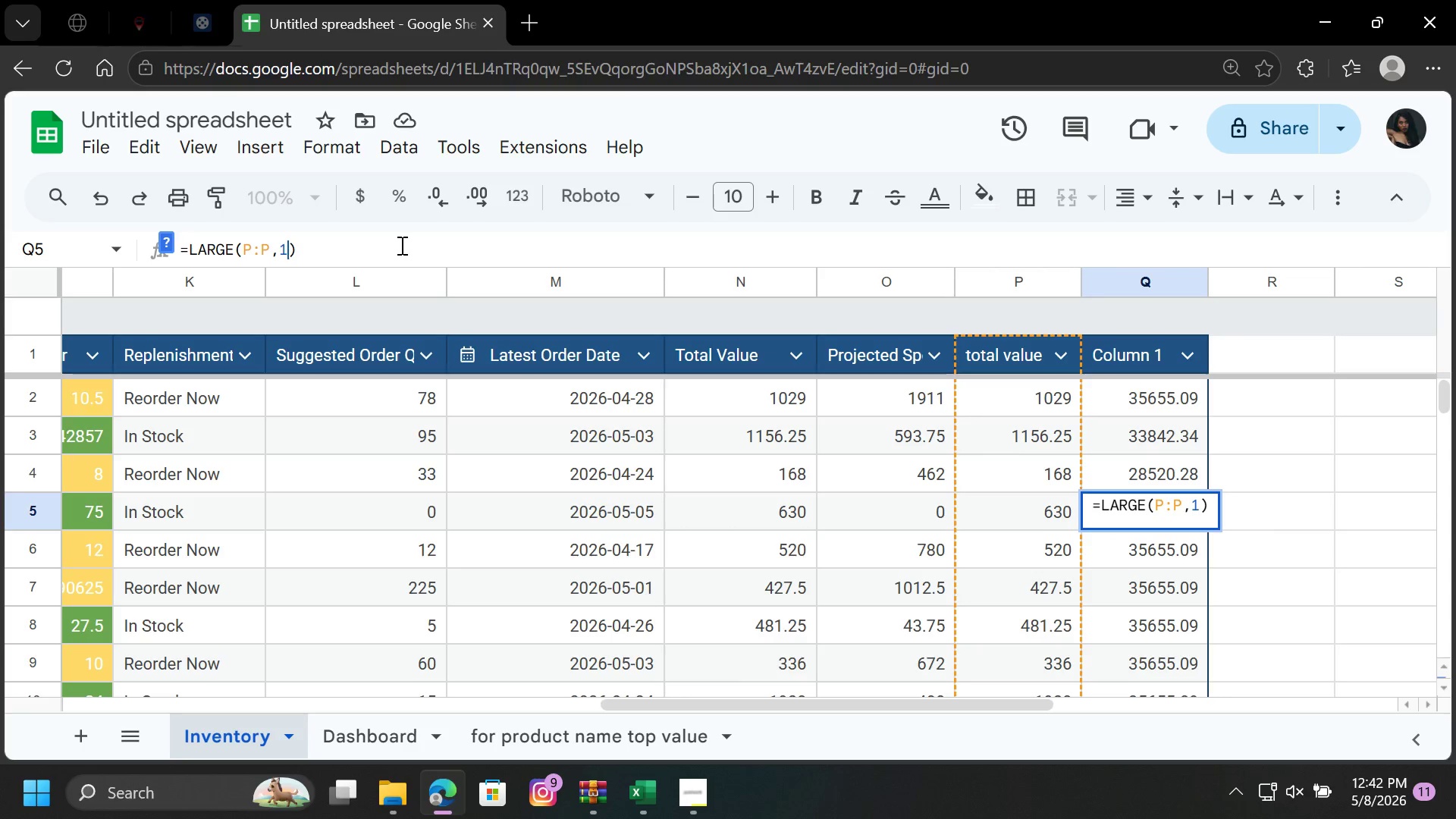 
mouse_move([515, 212])
 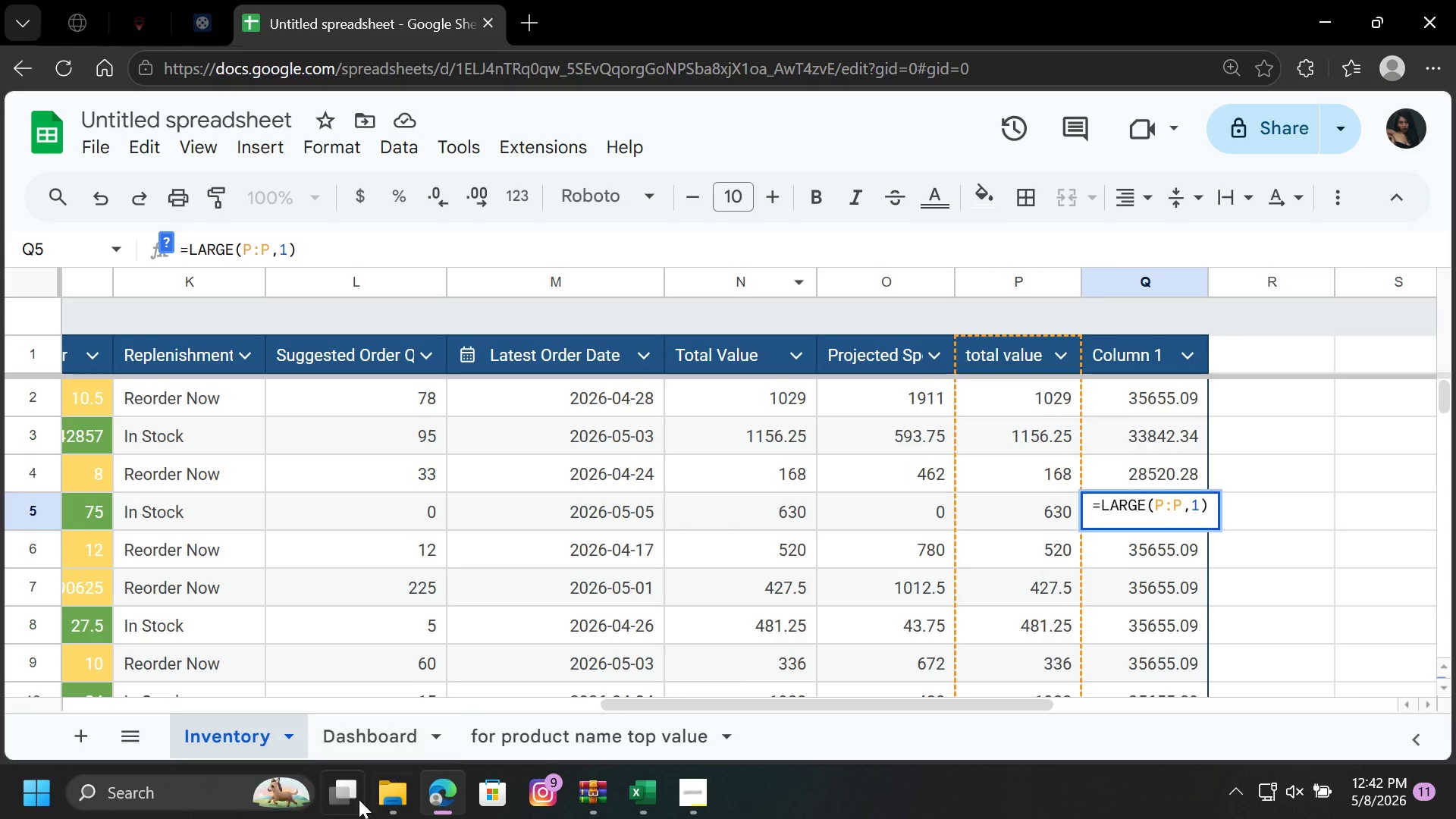 
left_click([373, 745])
 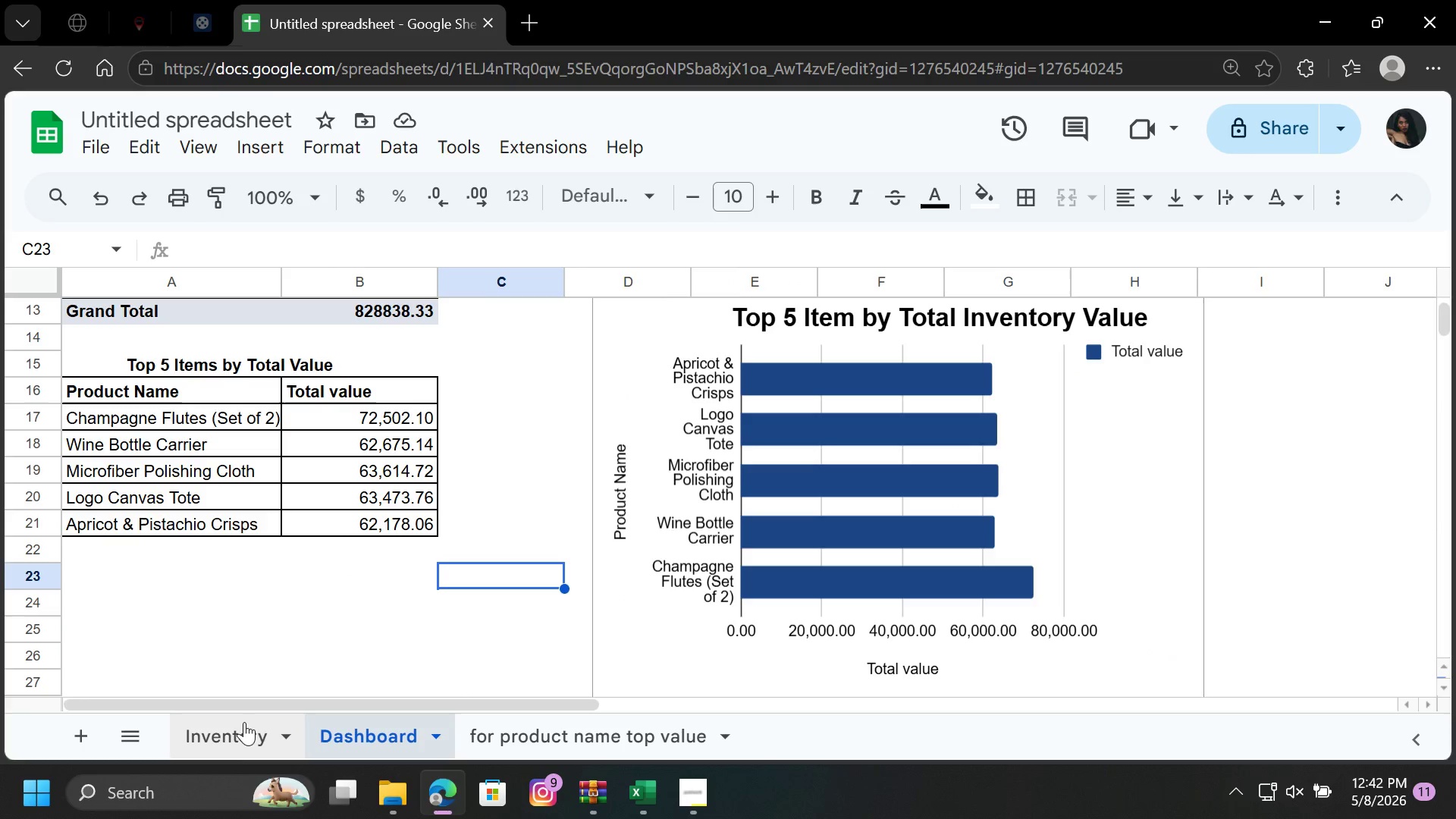 
left_click([230, 726])
 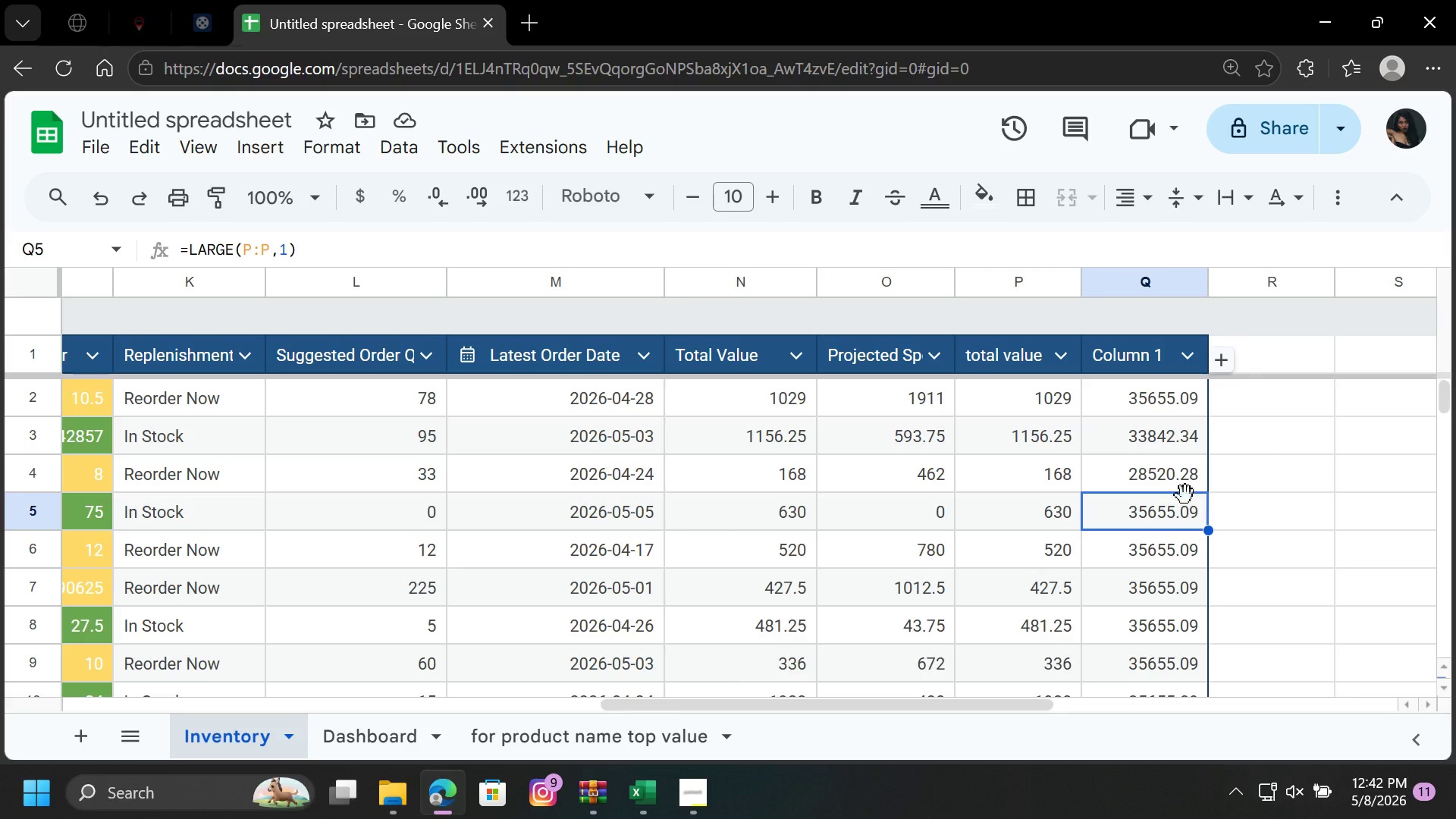 
scroll: coordinate [1159, 460], scroll_direction: up, amount: 3.0
 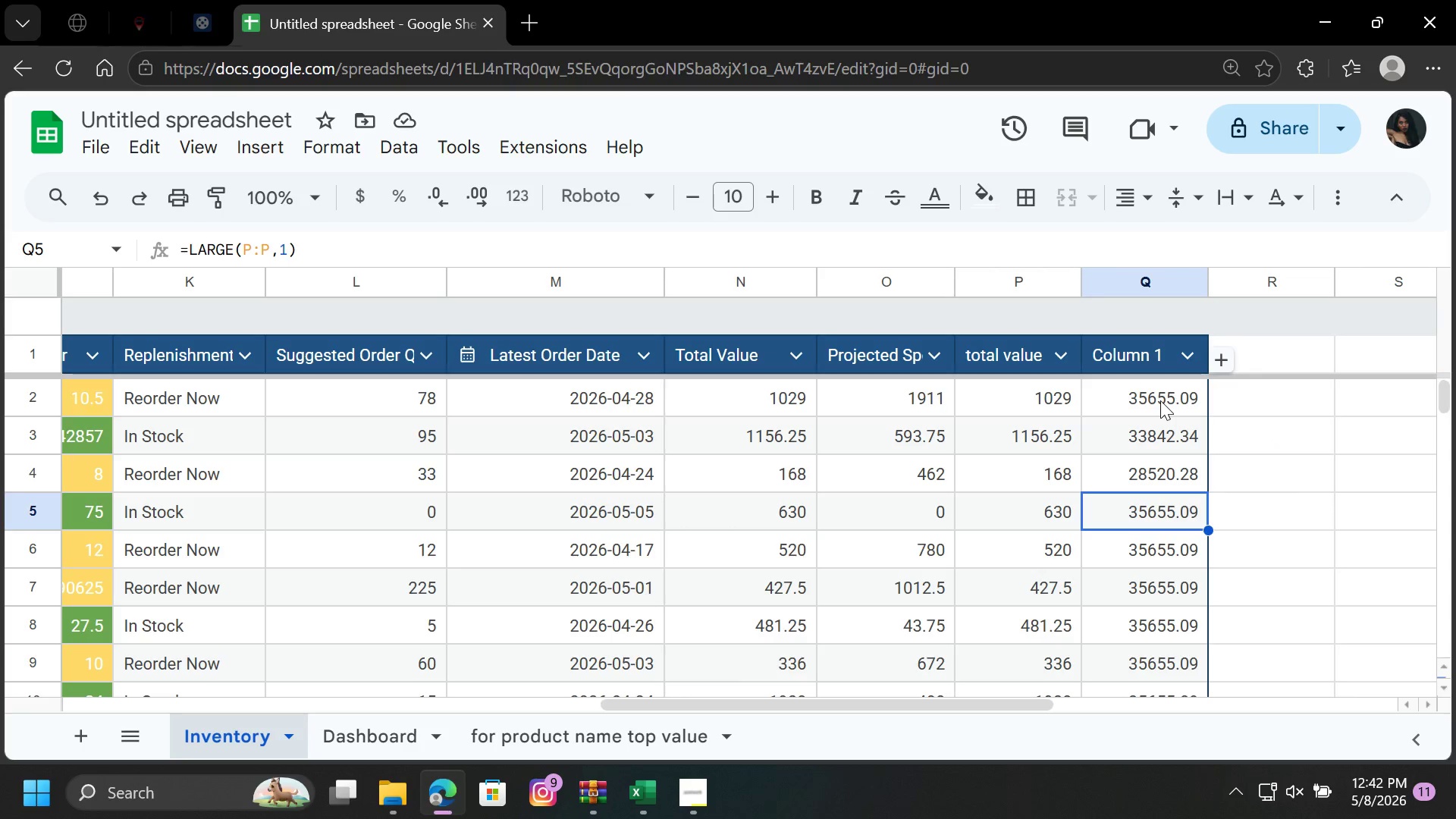 
left_click([1160, 400])
 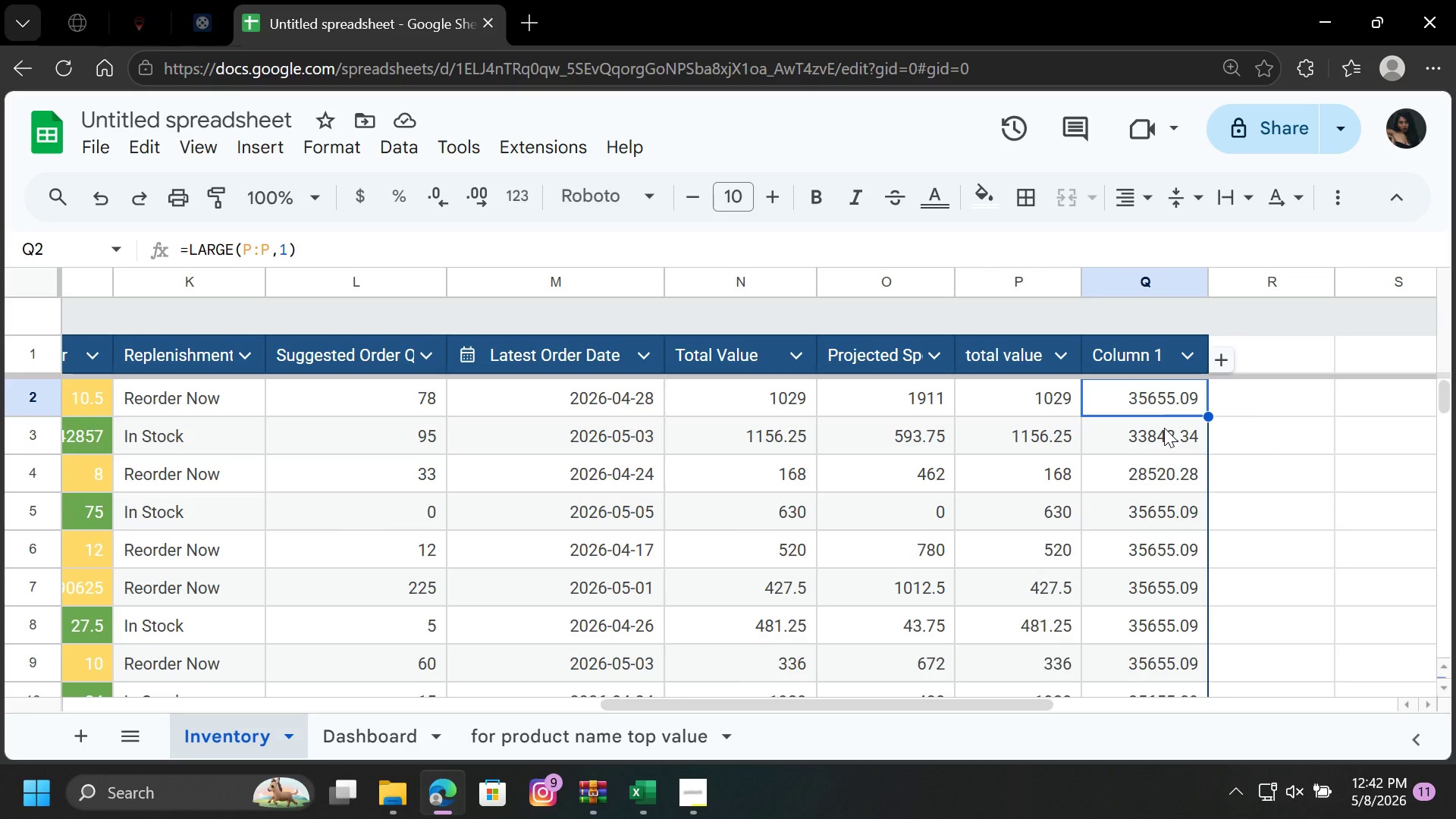 
left_click([1164, 428])
 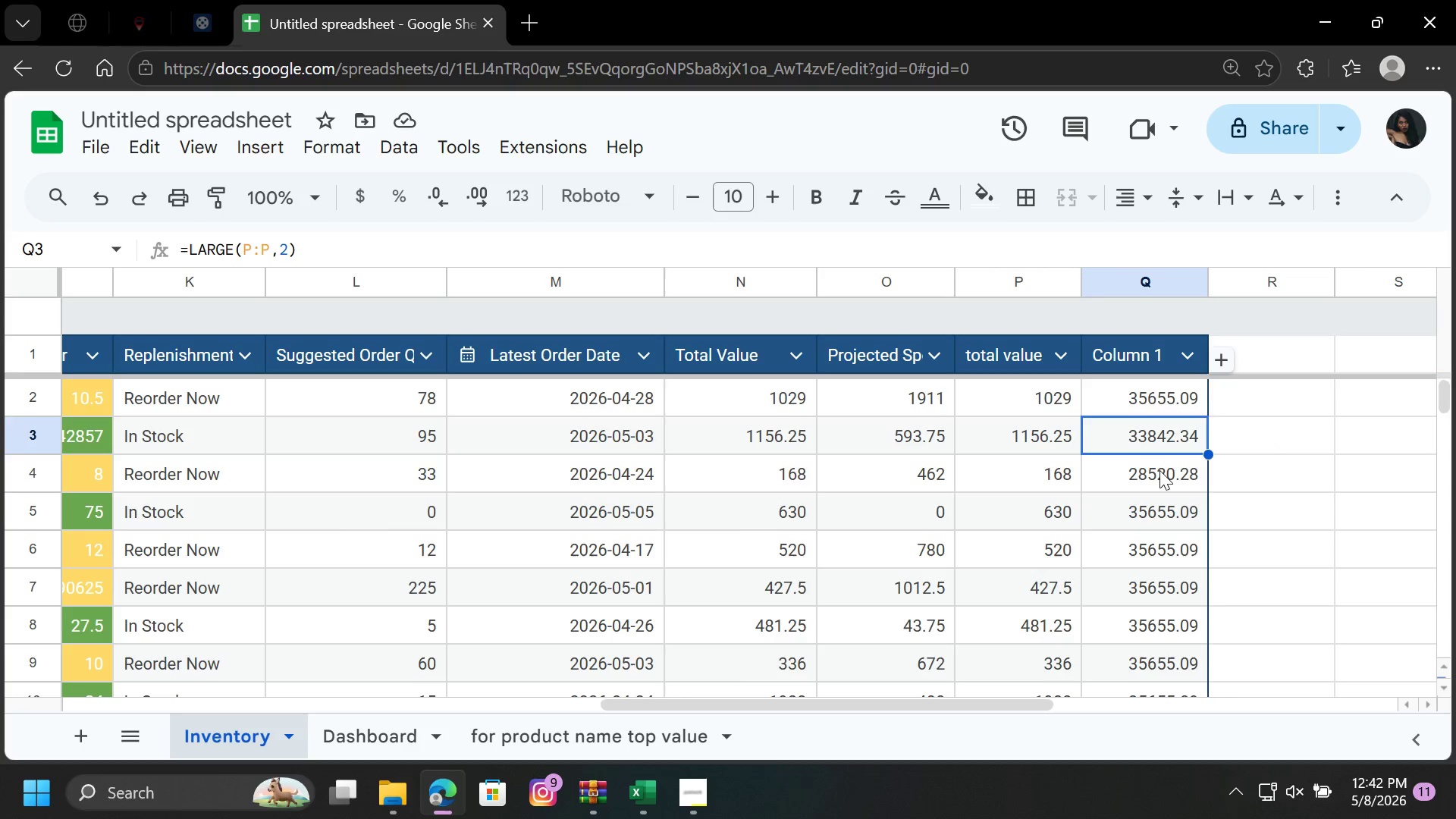 
left_click([1159, 470])
 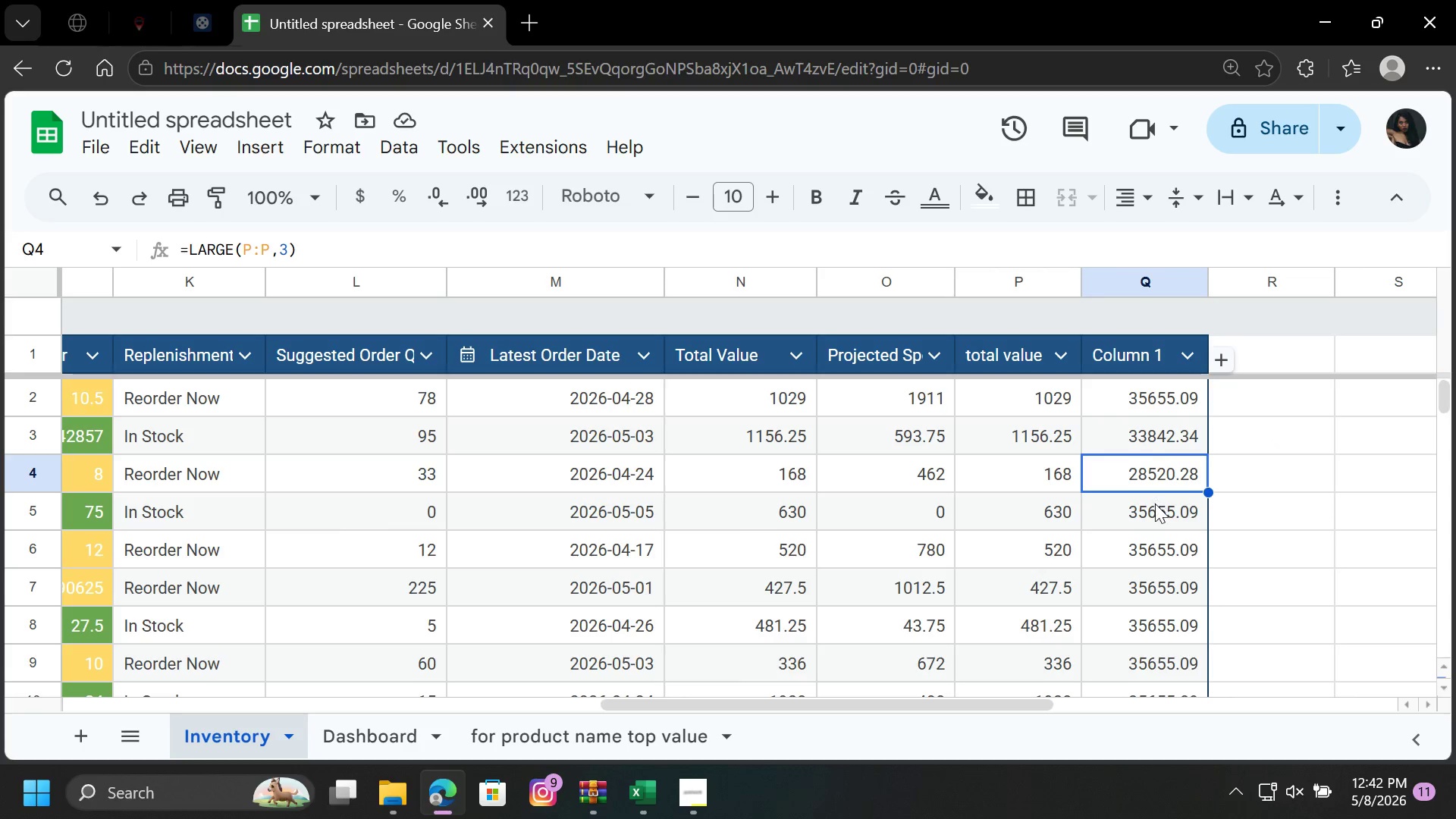 
left_click([1155, 504])
 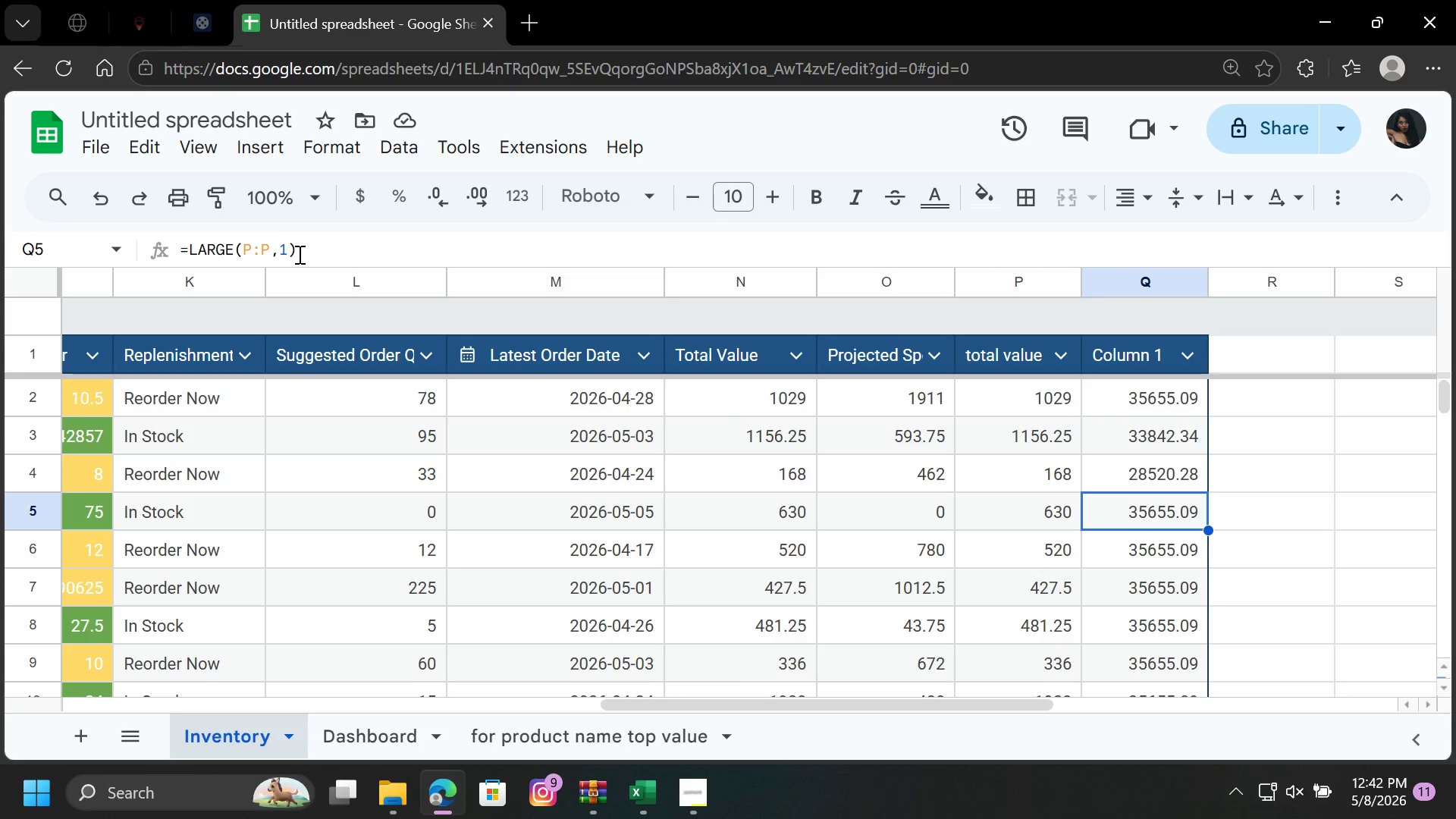 
left_click([289, 249])
 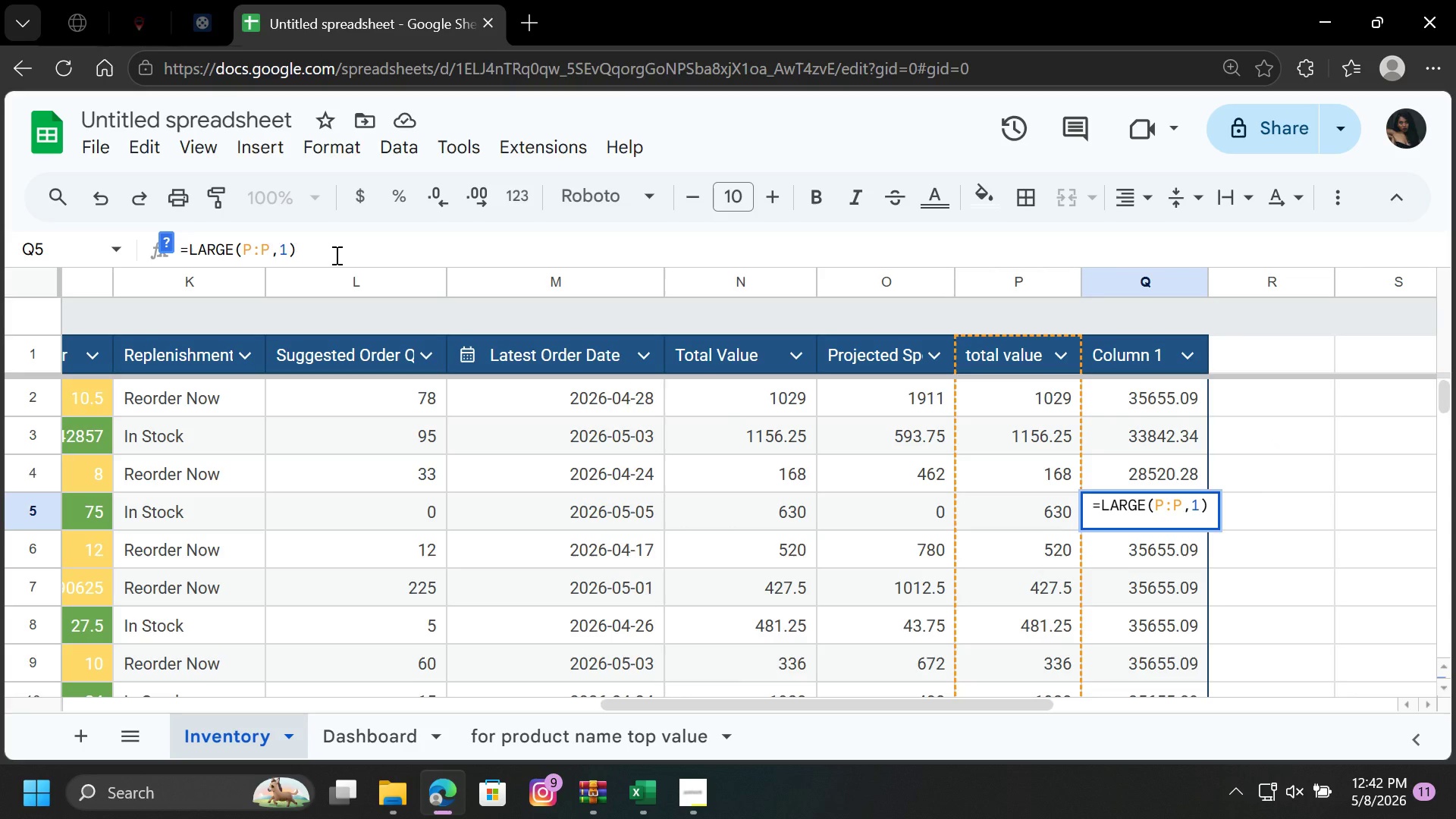 
key(Backspace)
 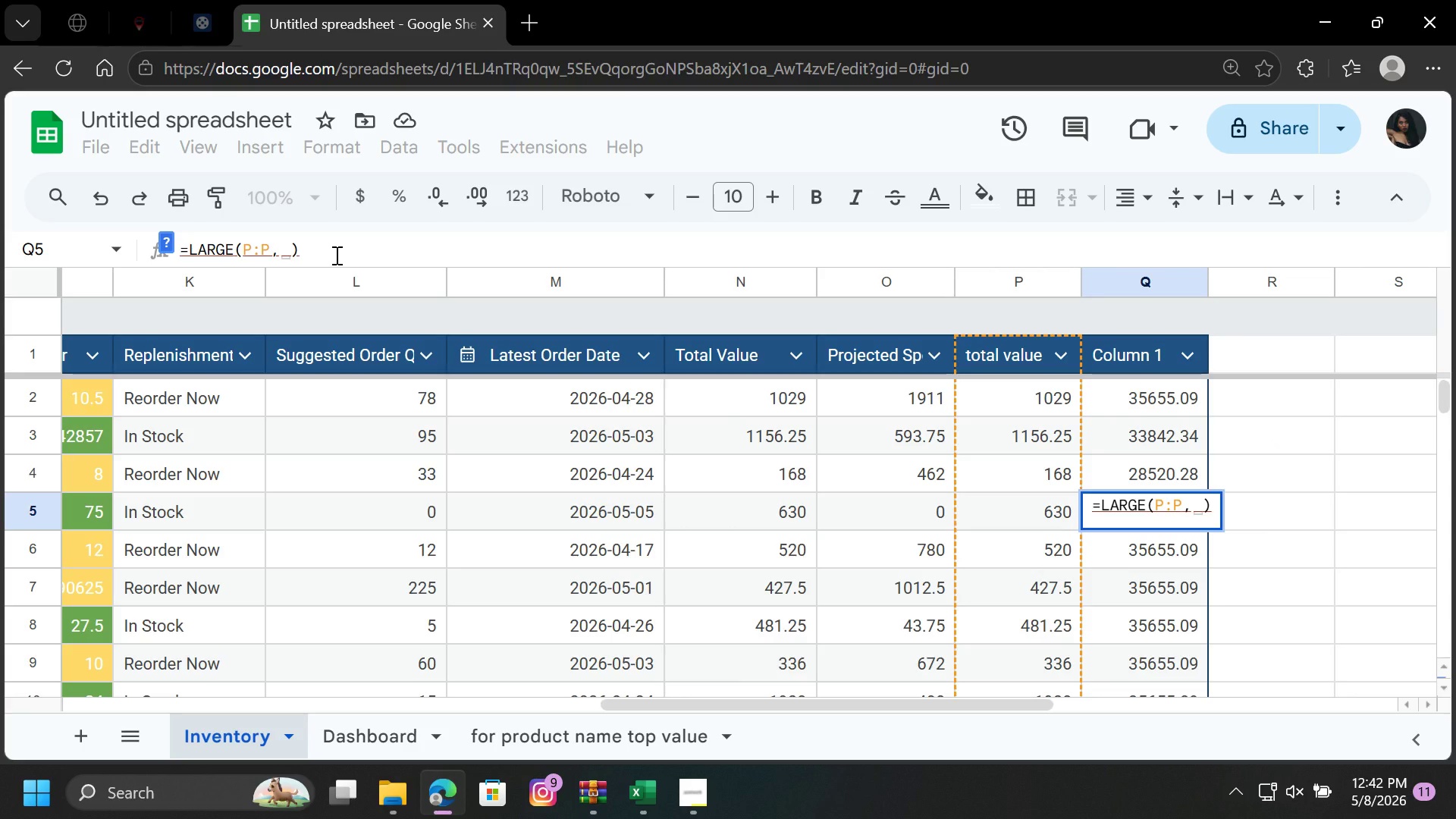 
key(4)
 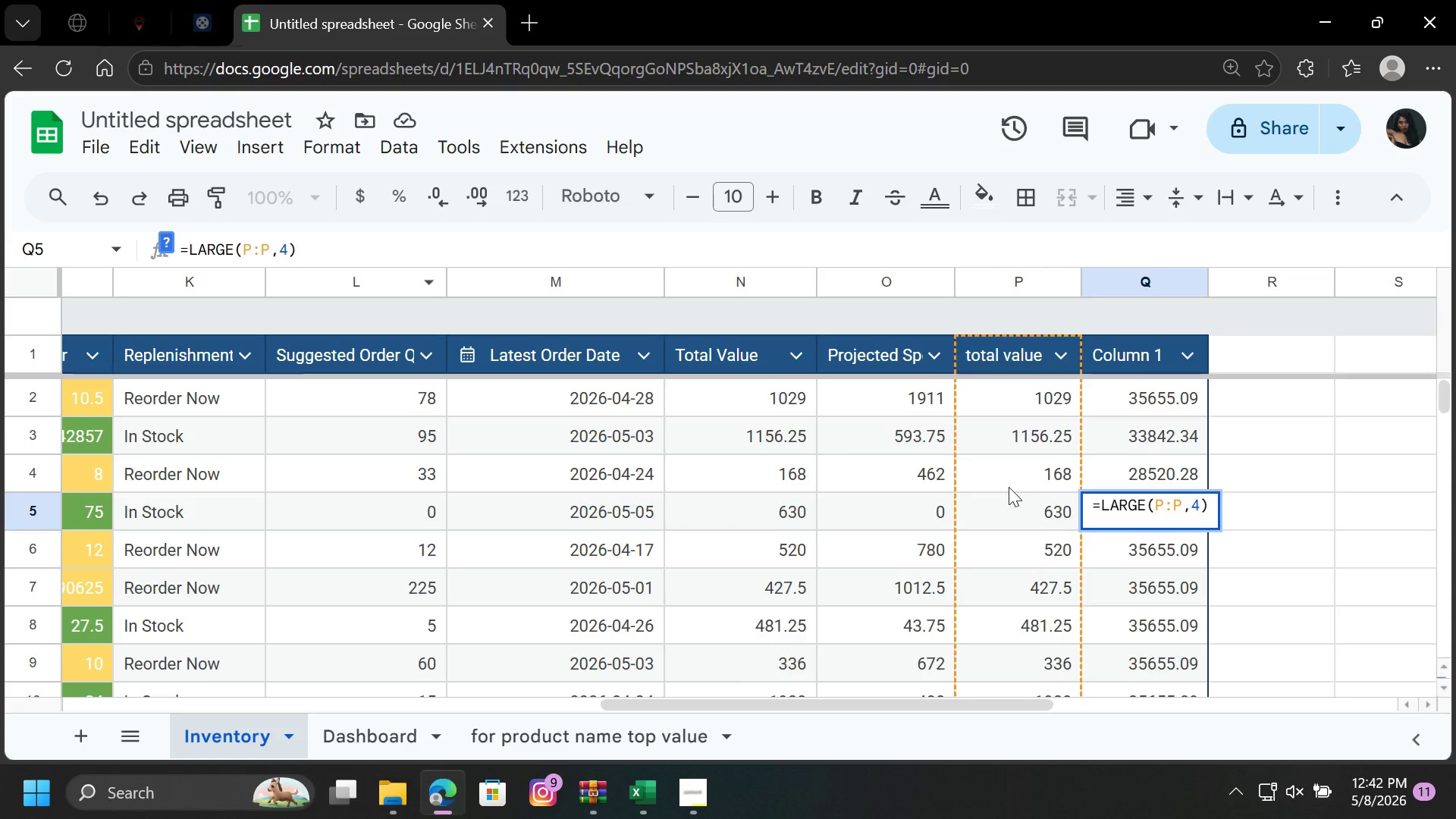 
double_click([1104, 551])
 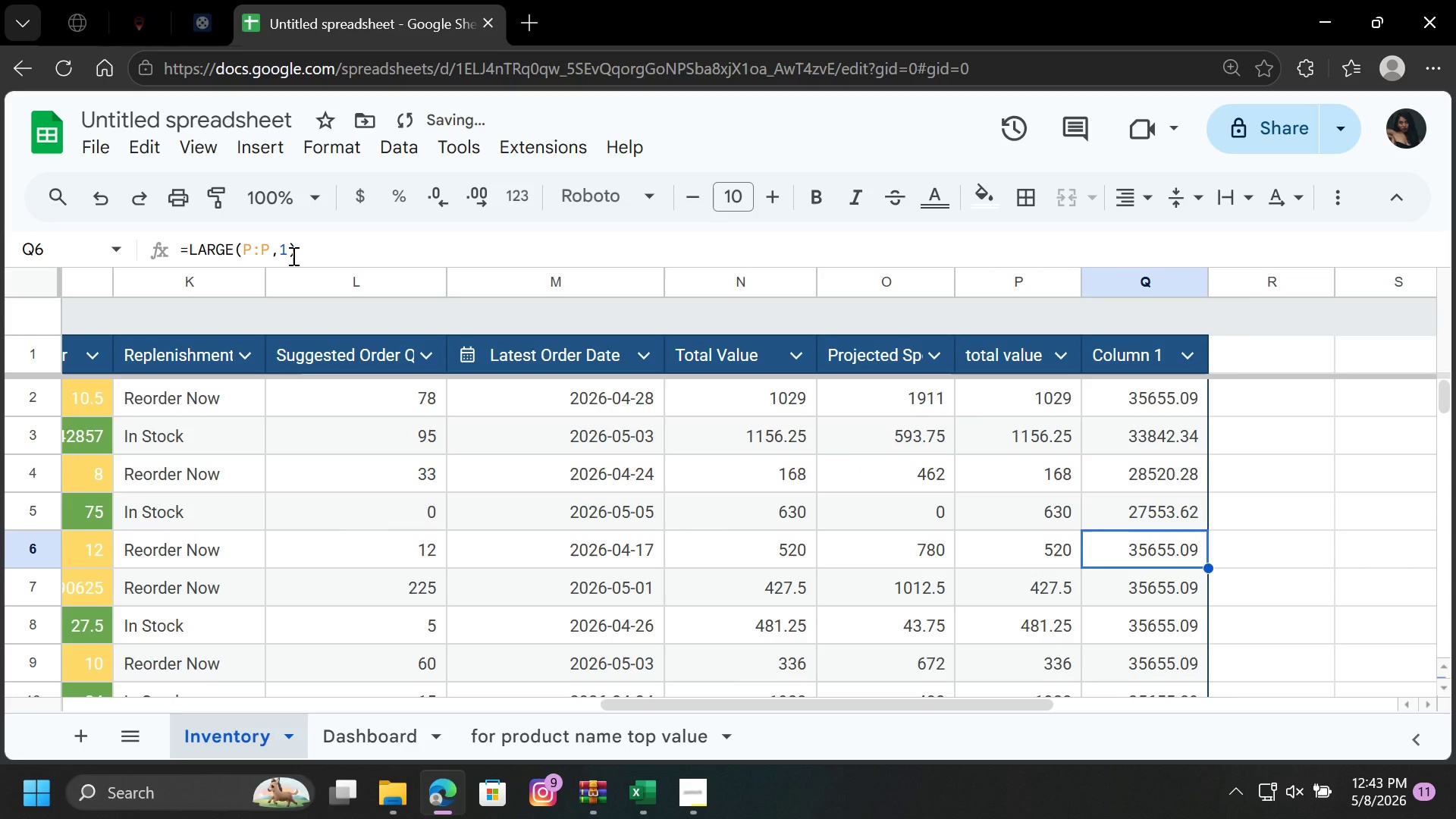 
left_click([290, 248])
 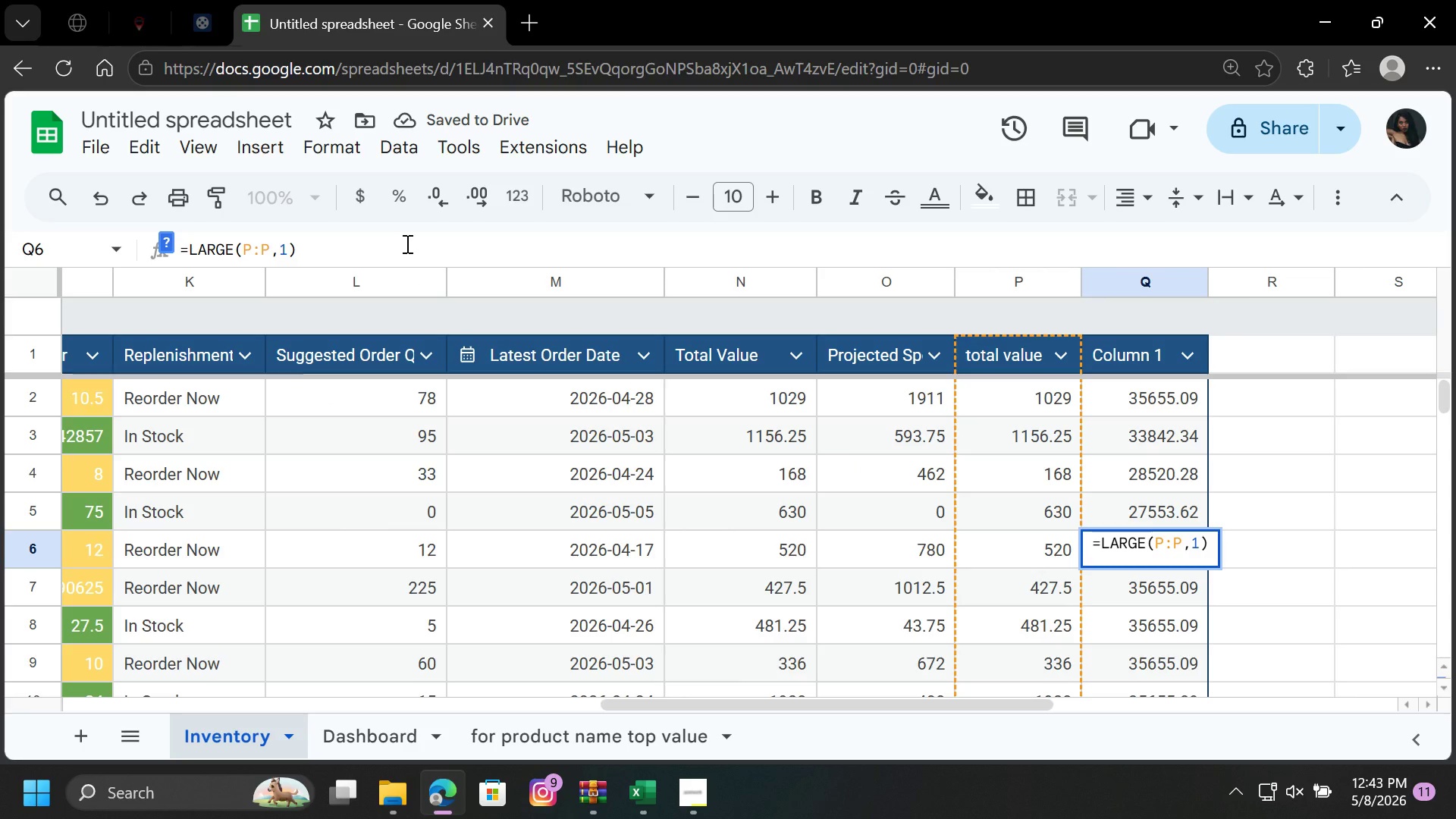 
key(Backspace)
 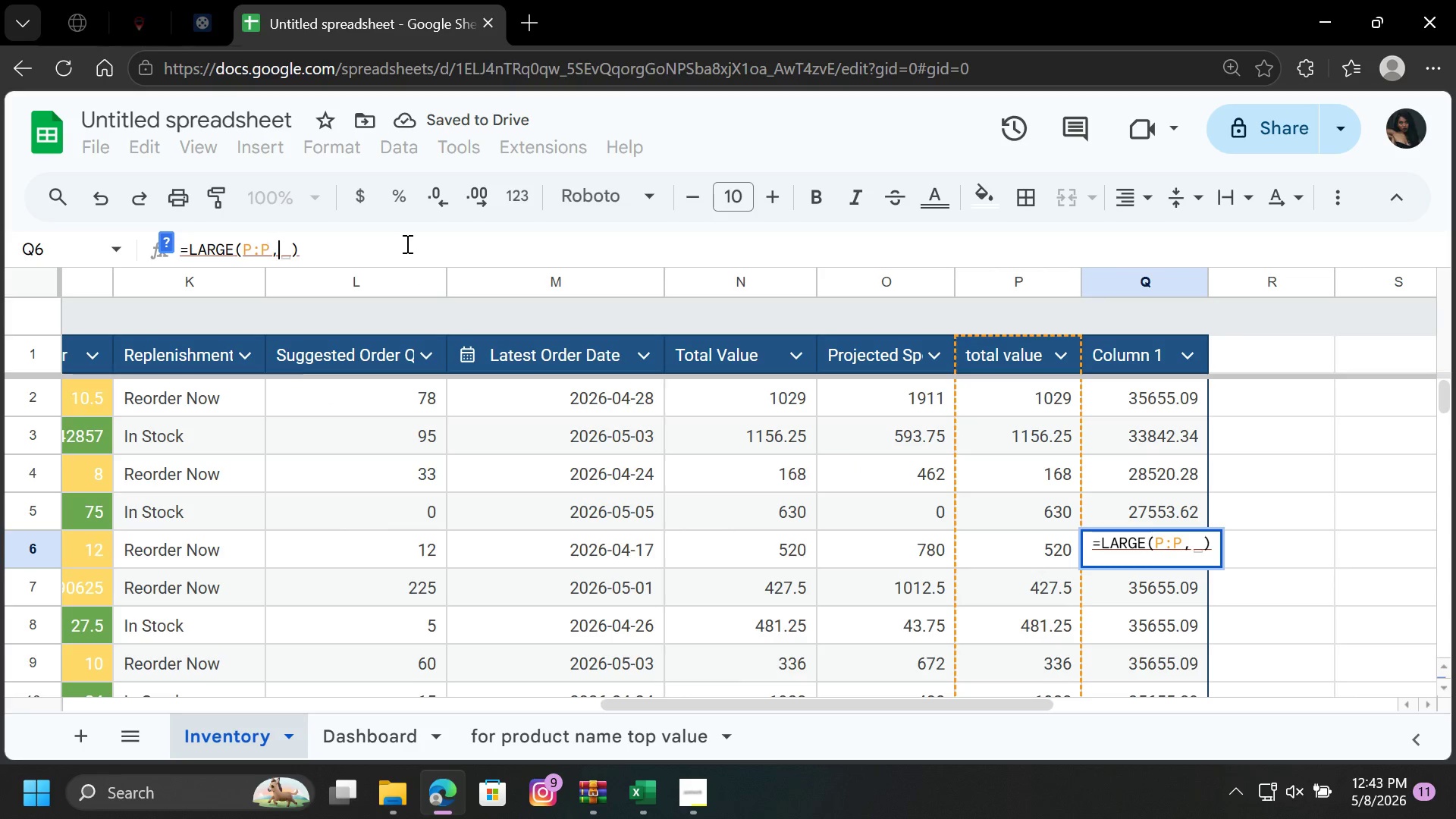 
key(6)
 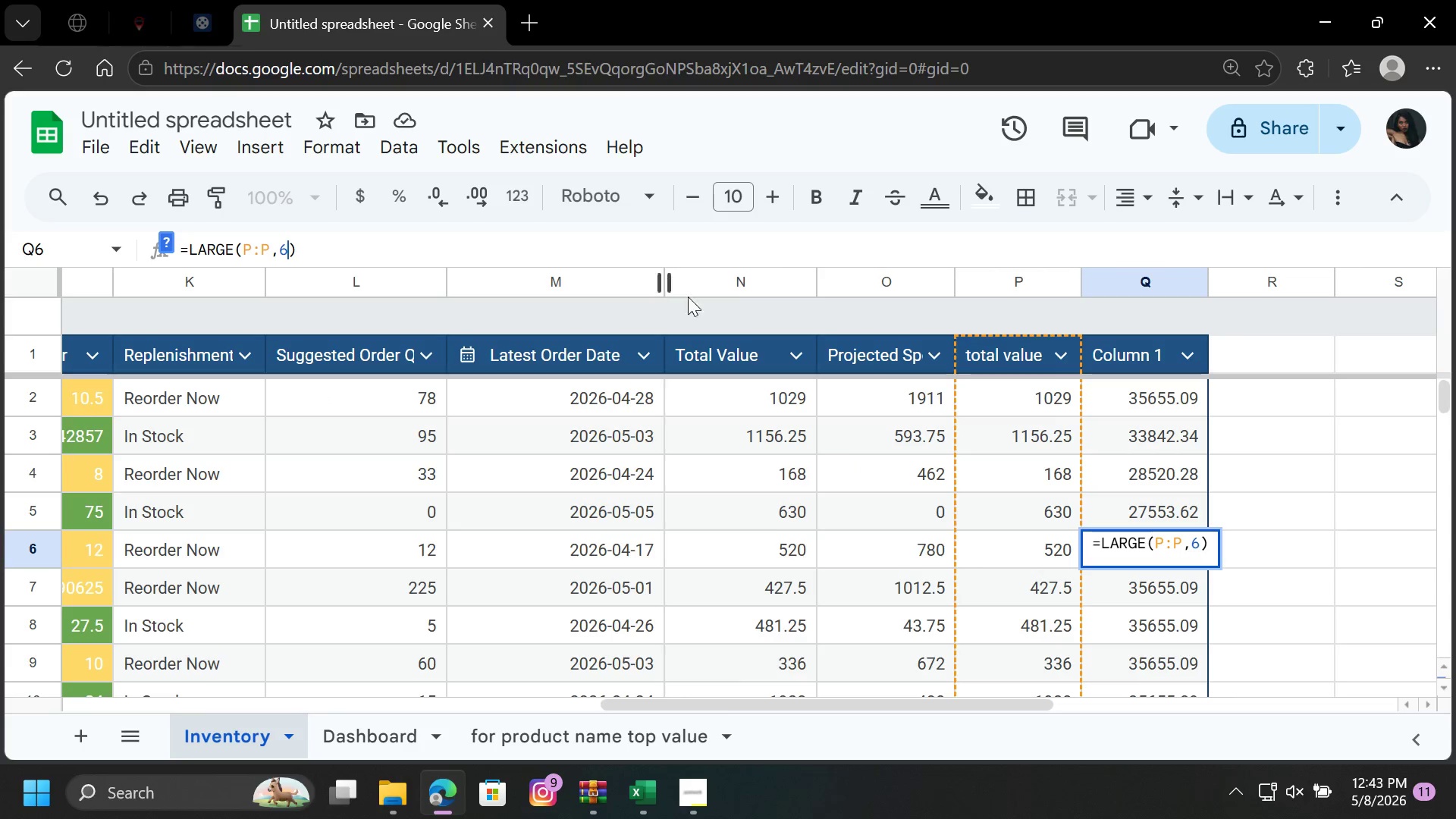 
left_click([1298, 487])
 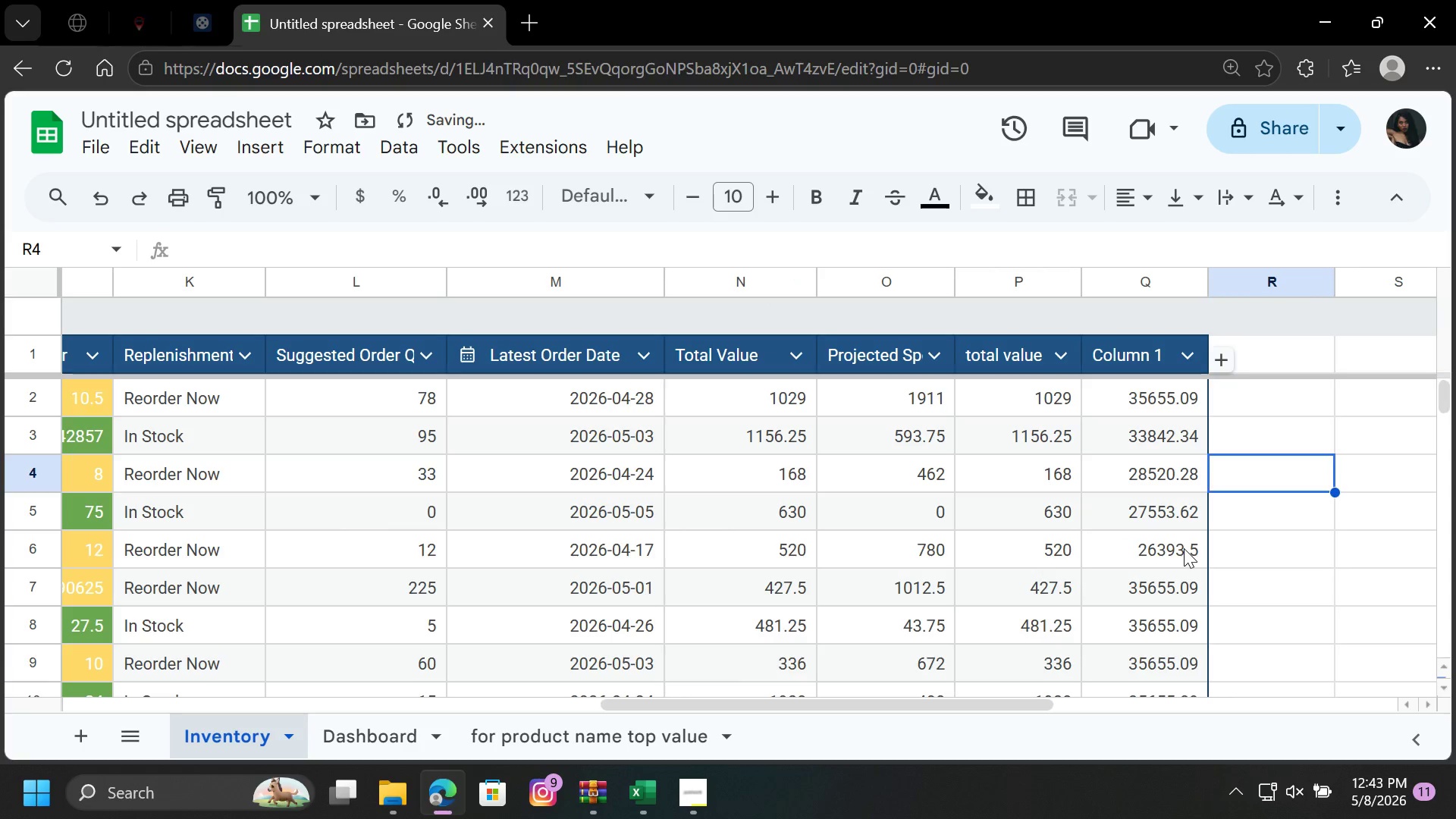 
left_click([1184, 548])
 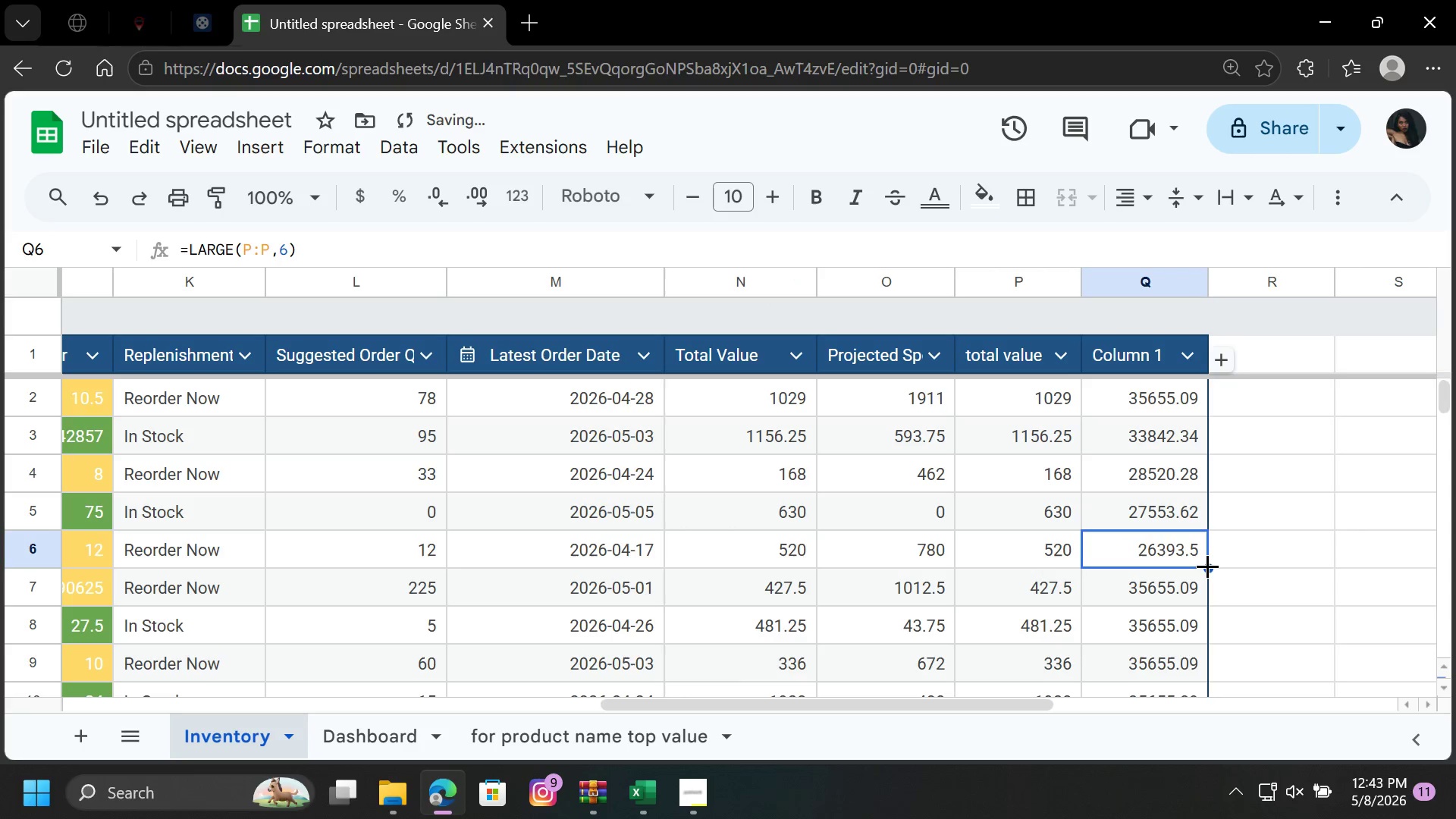 
left_click_drag(start_coordinate=[1207, 566], to_coordinate=[1207, 595])
 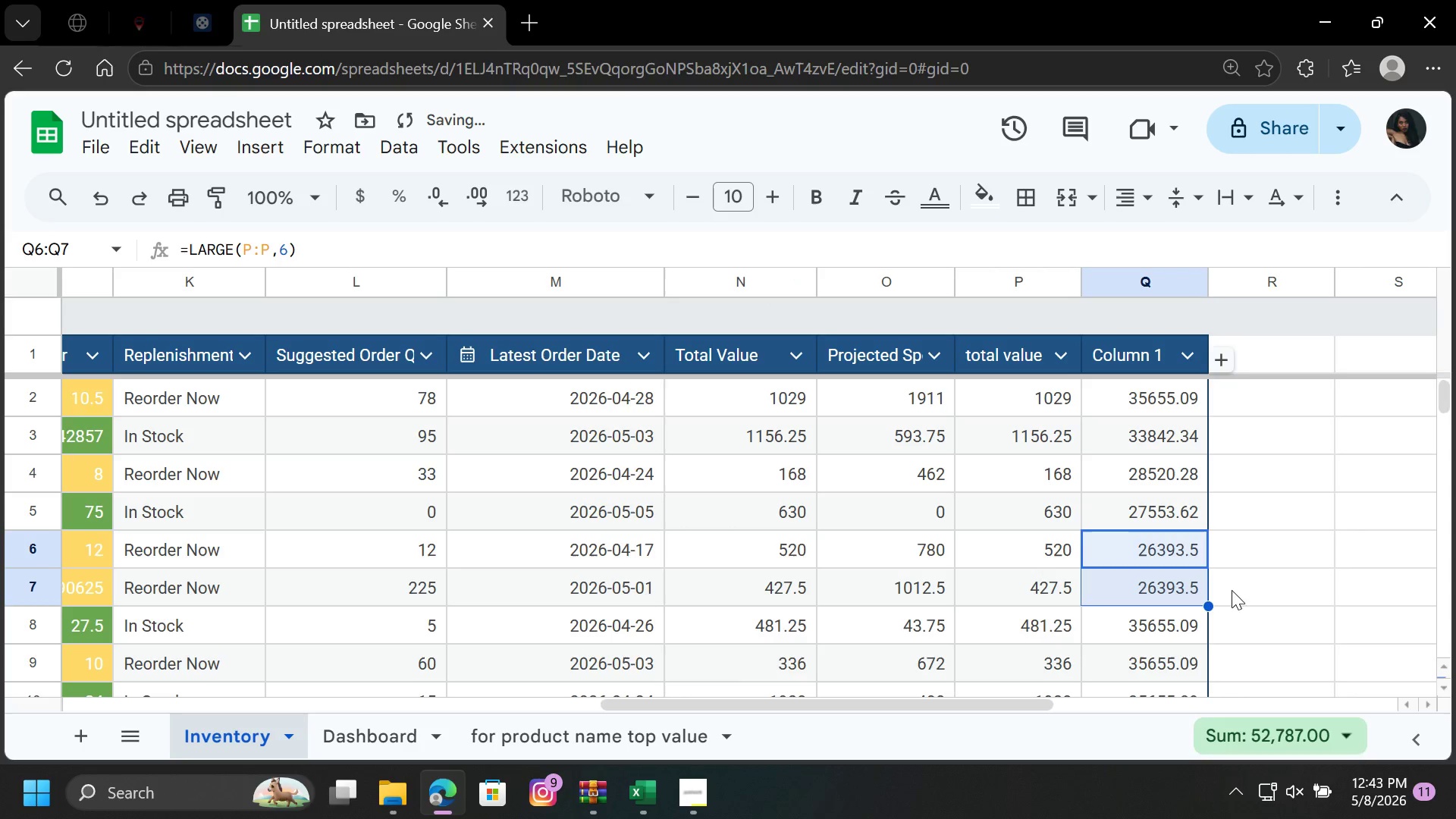 
mouse_move([1222, 600])
 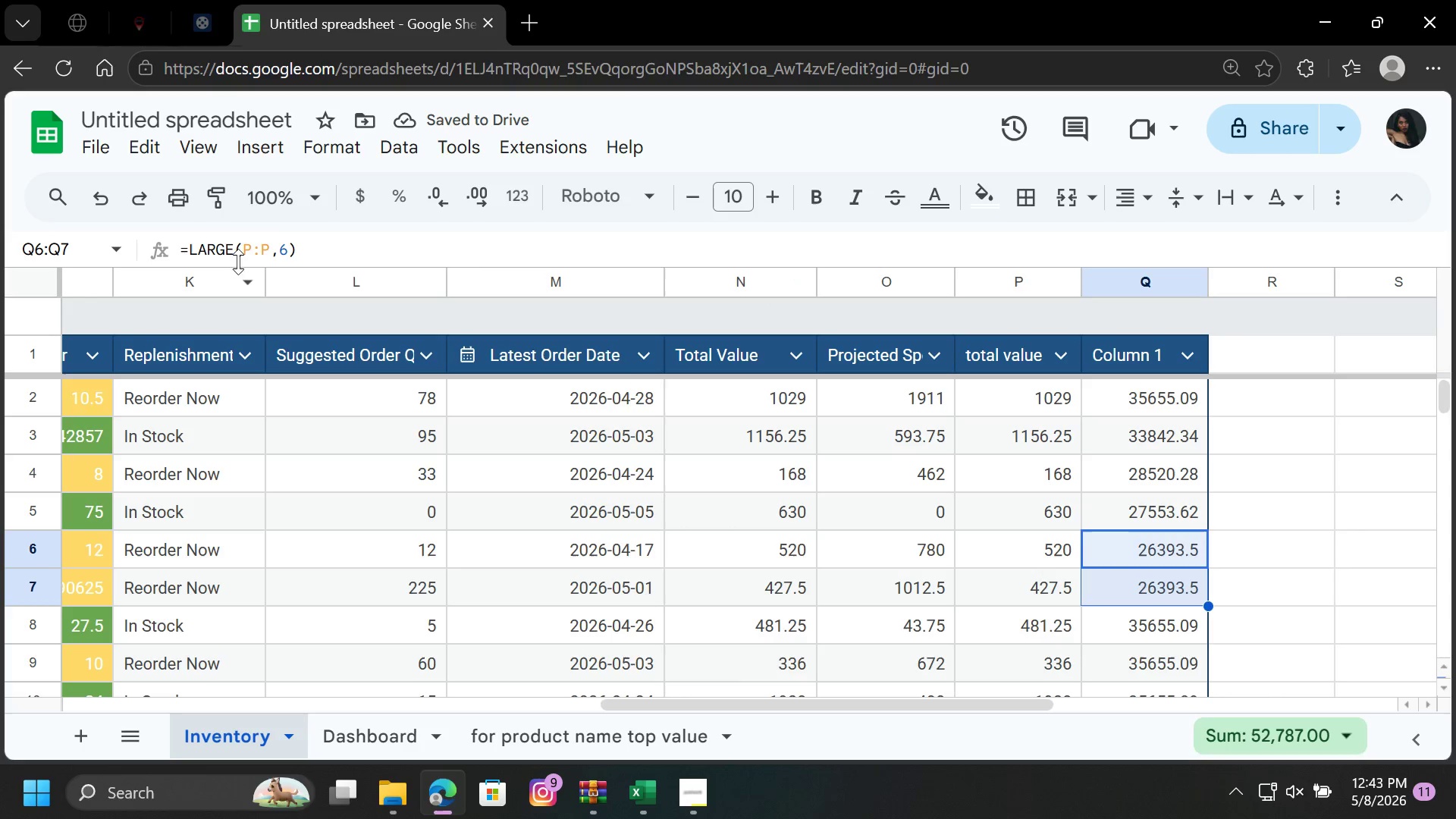 
left_click([290, 253])
 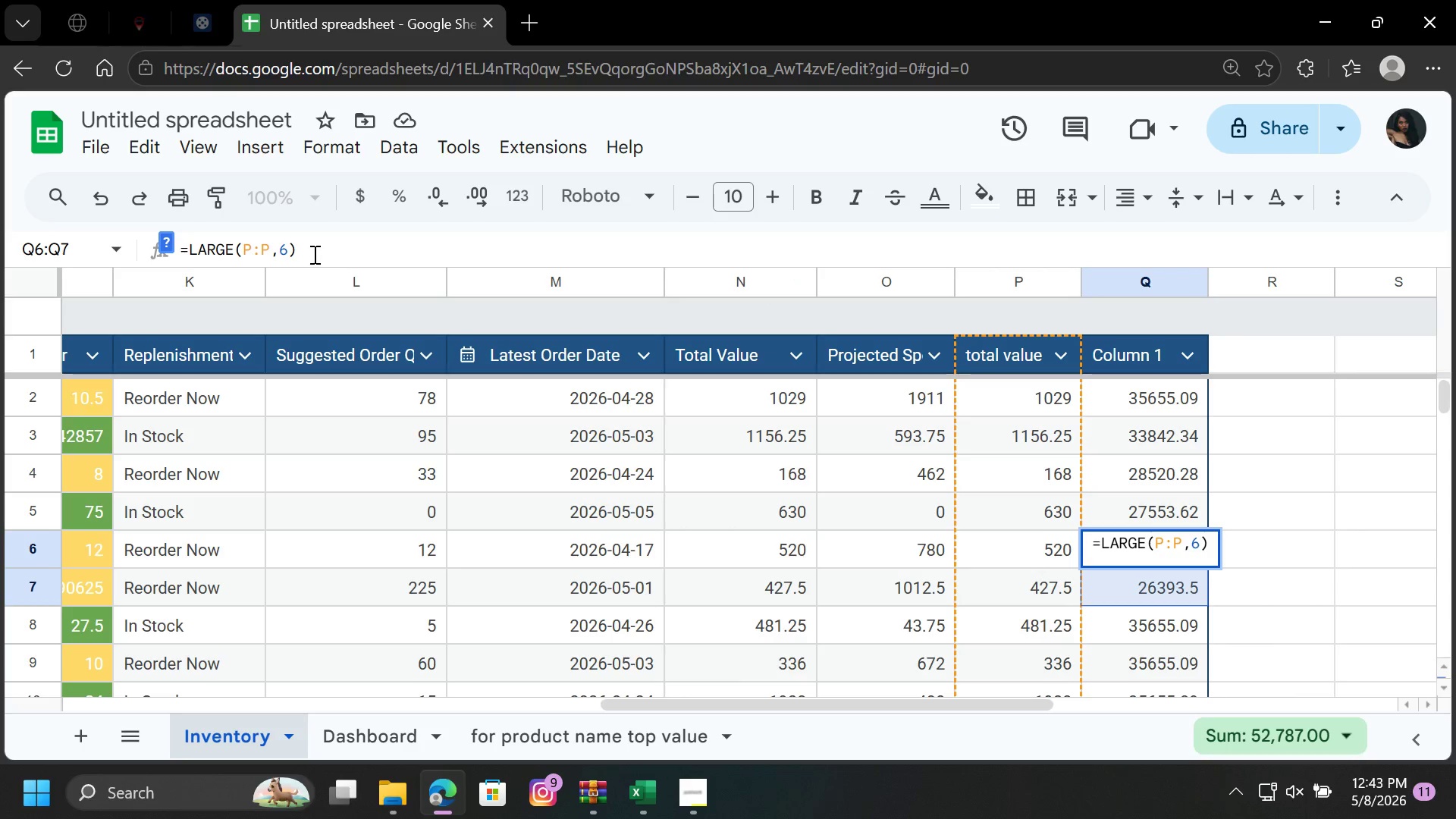 
key(Backspace)
 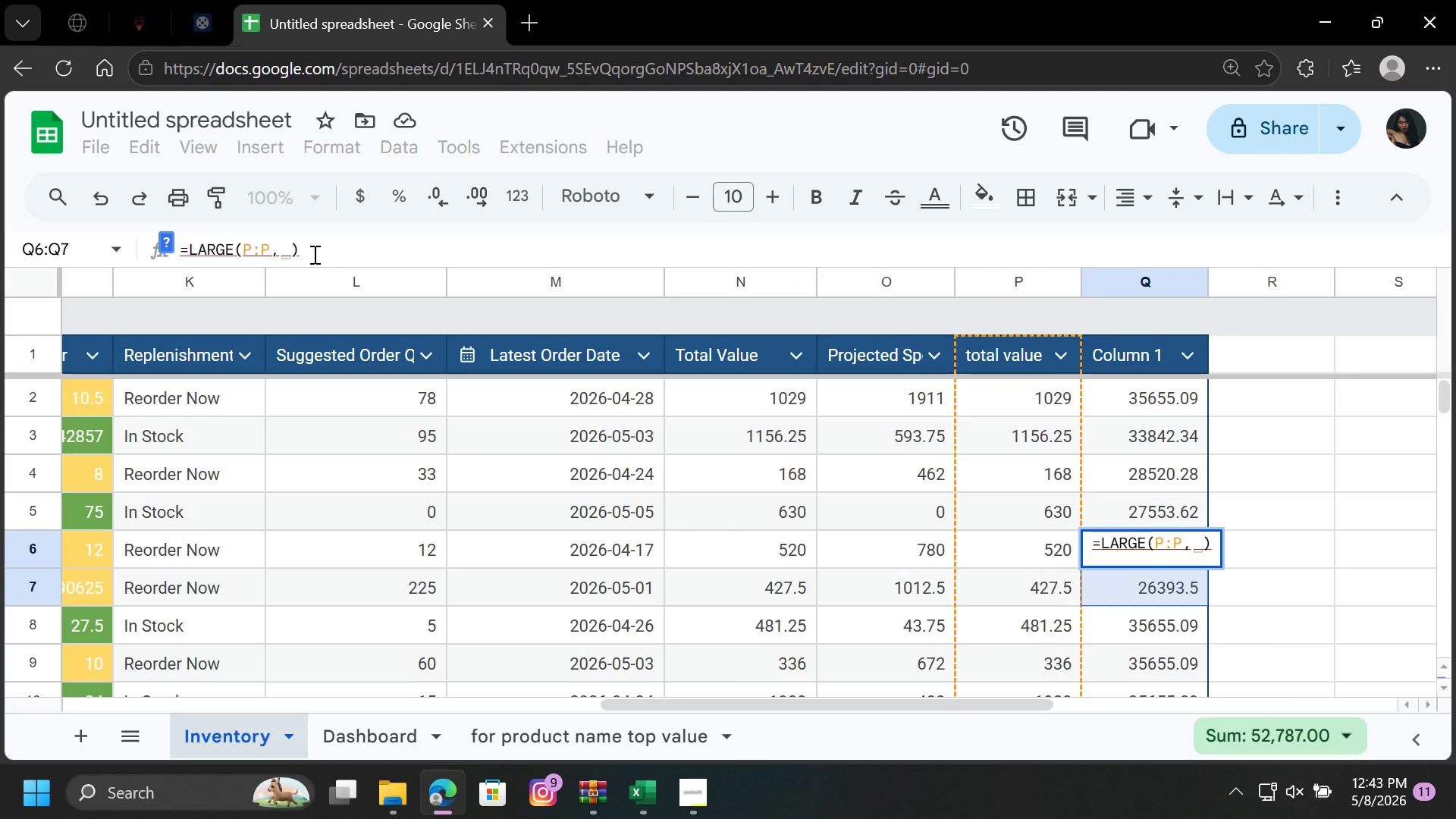 
key(6)
 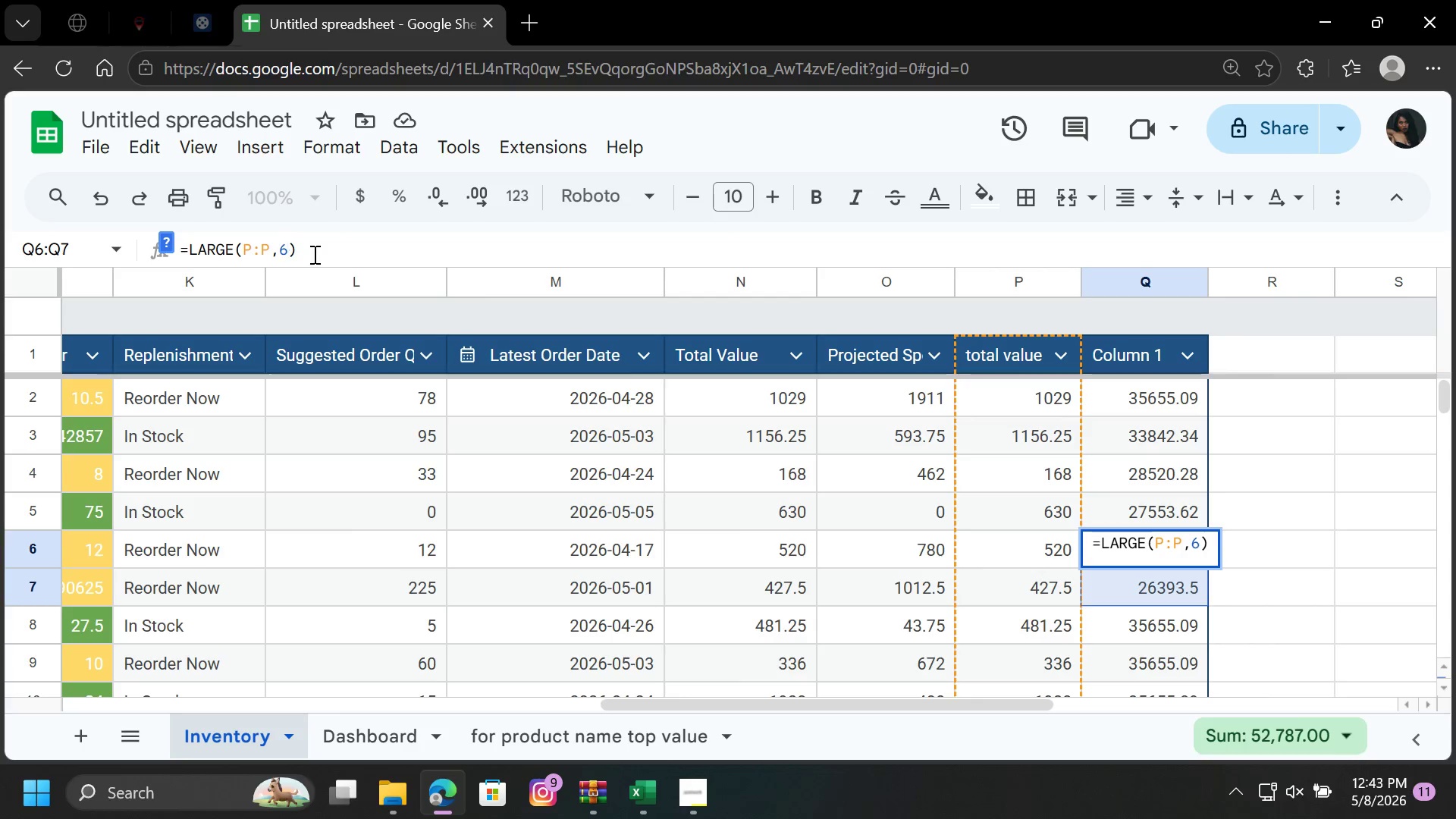 
key(Enter)
 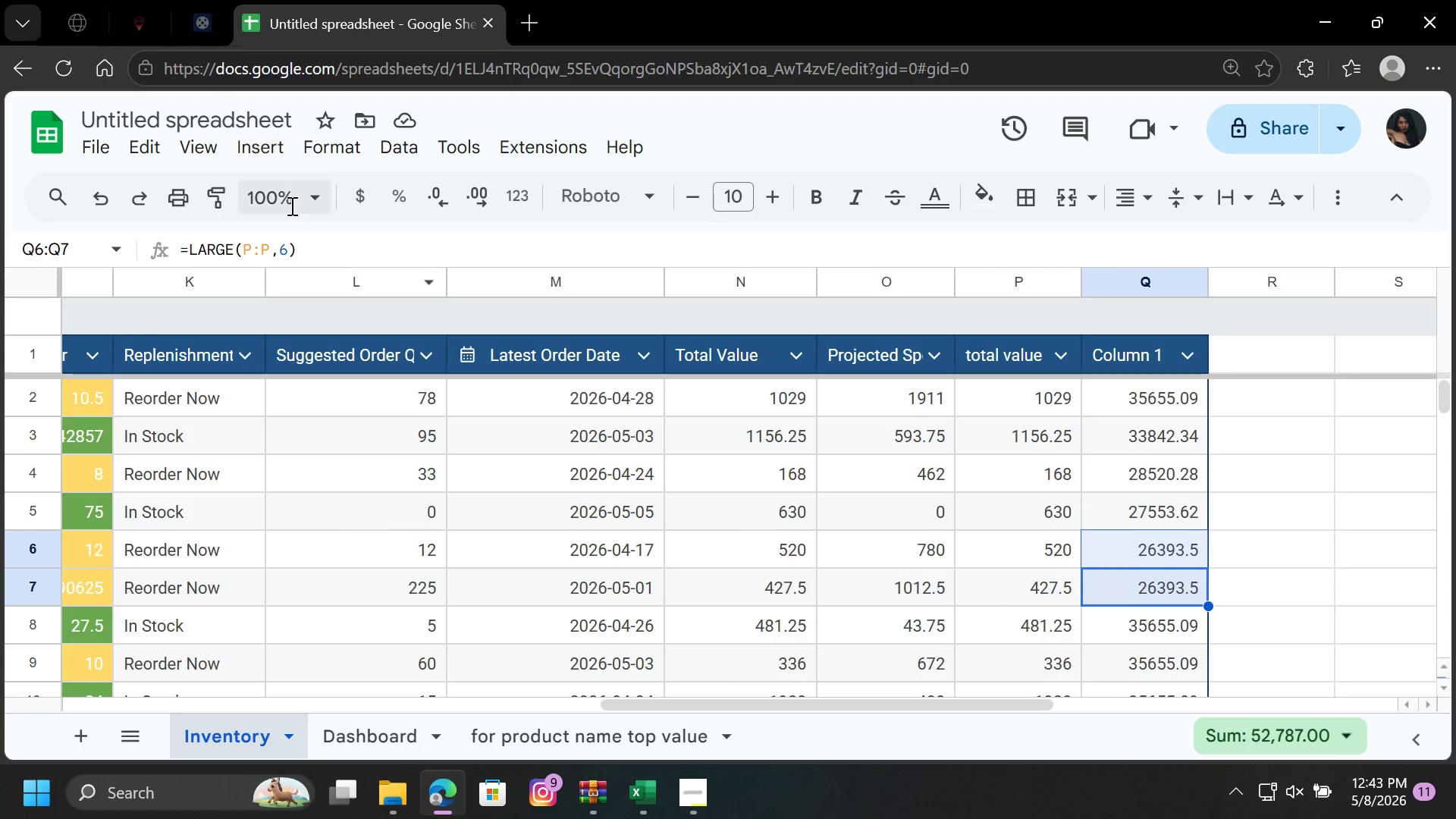 
wait(8.98)
 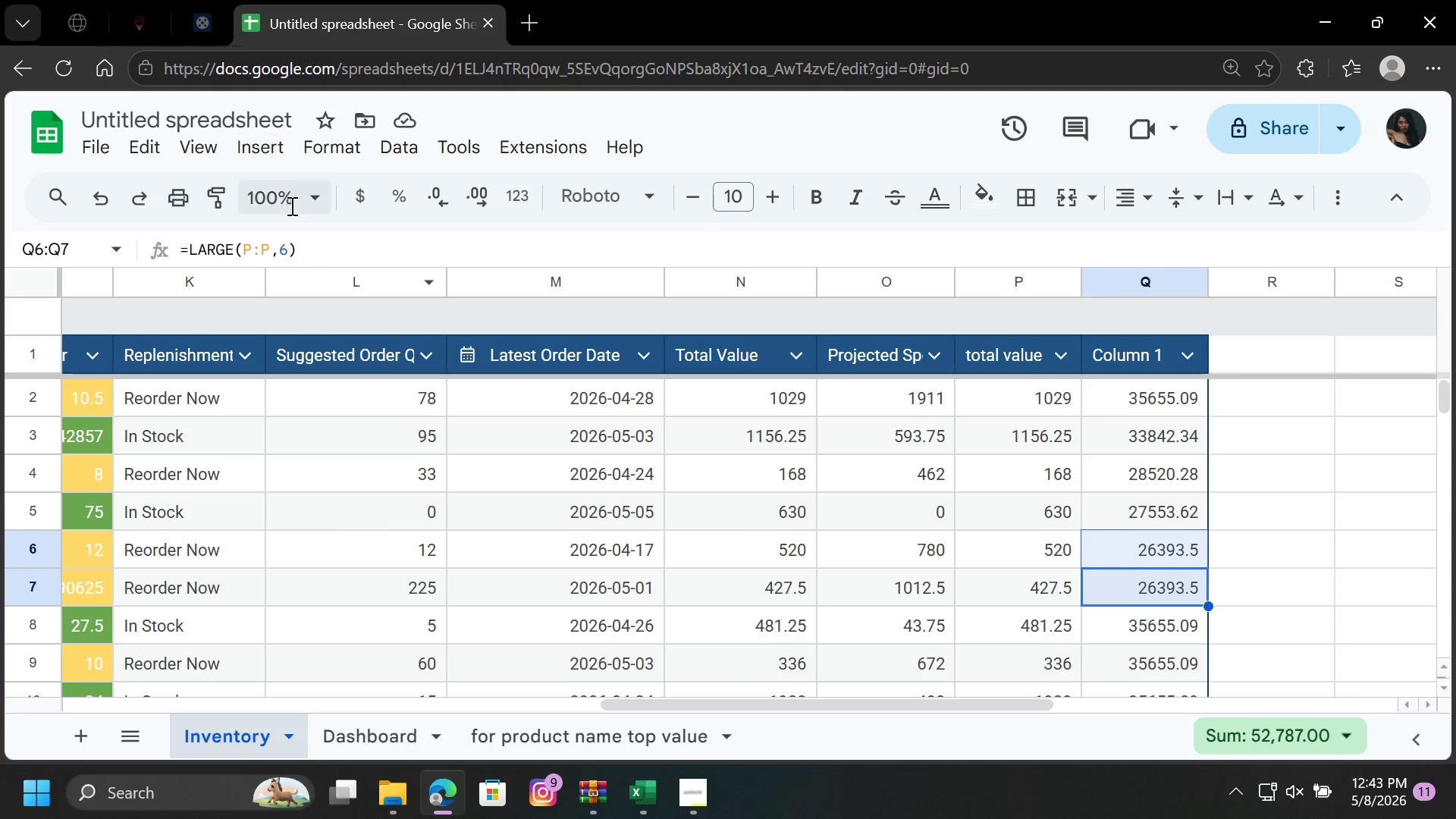 
left_click([284, 250])
 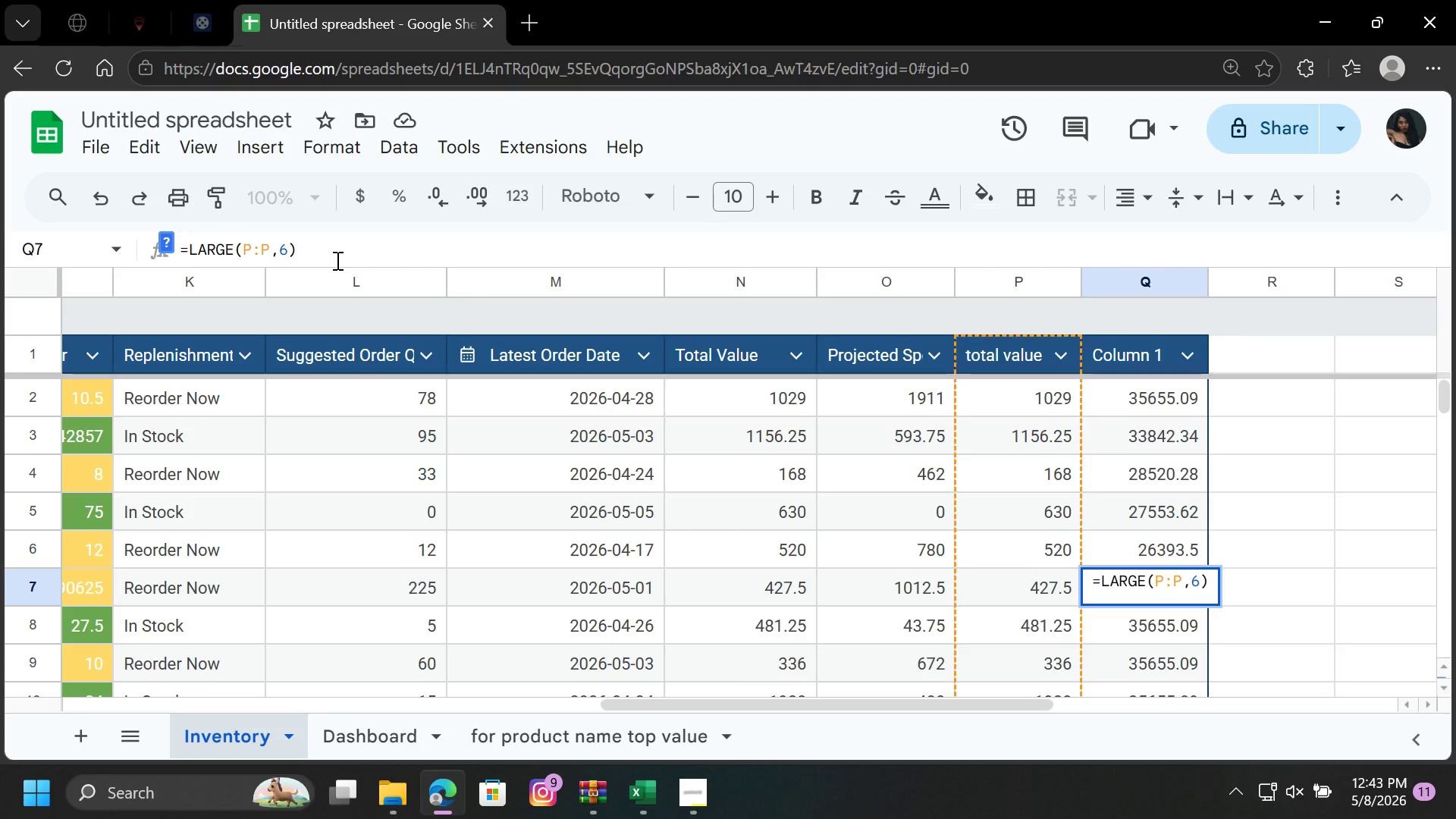 
key(Backspace)
 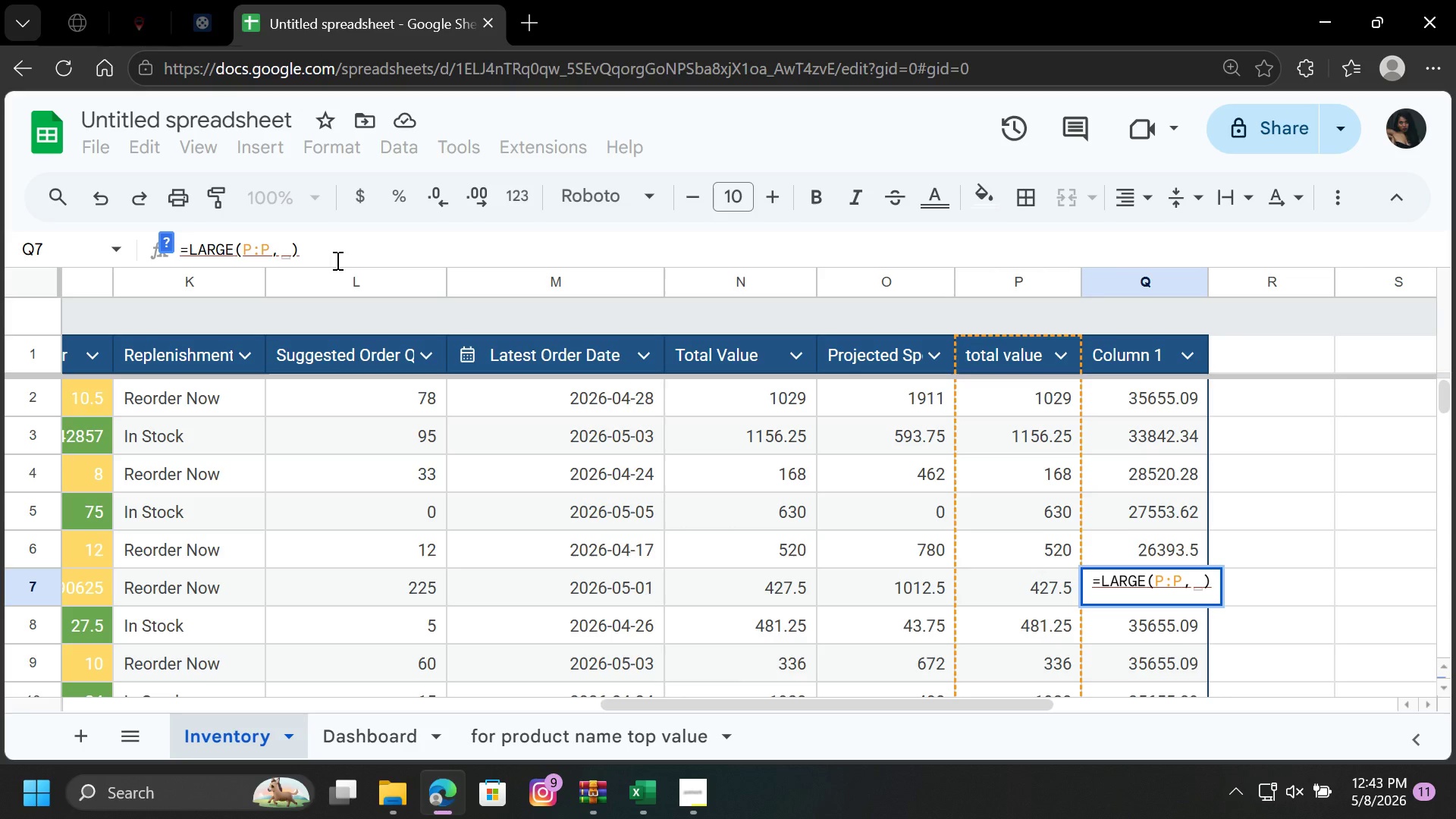 
key(7)
 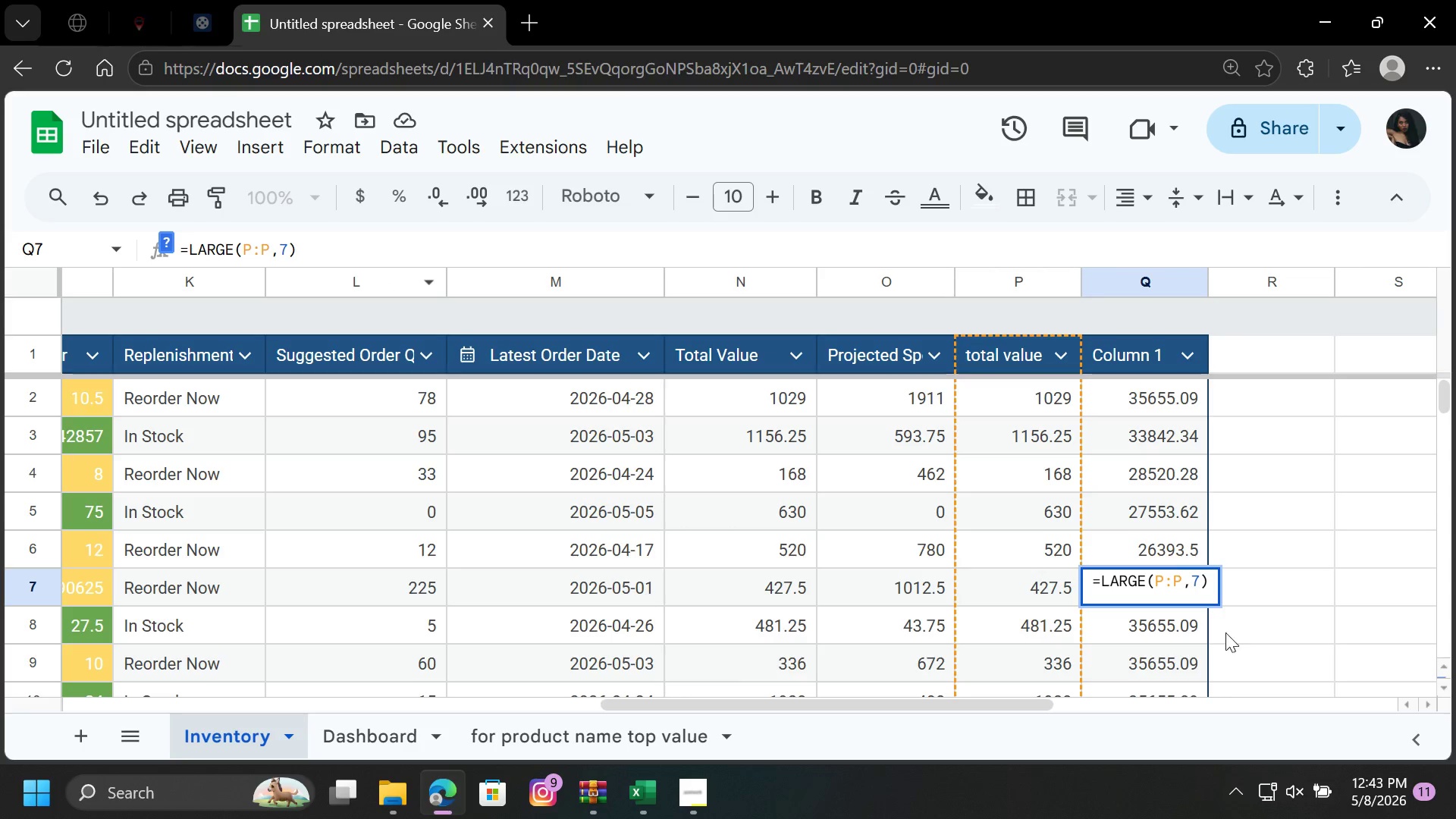 
left_click([1194, 625])
 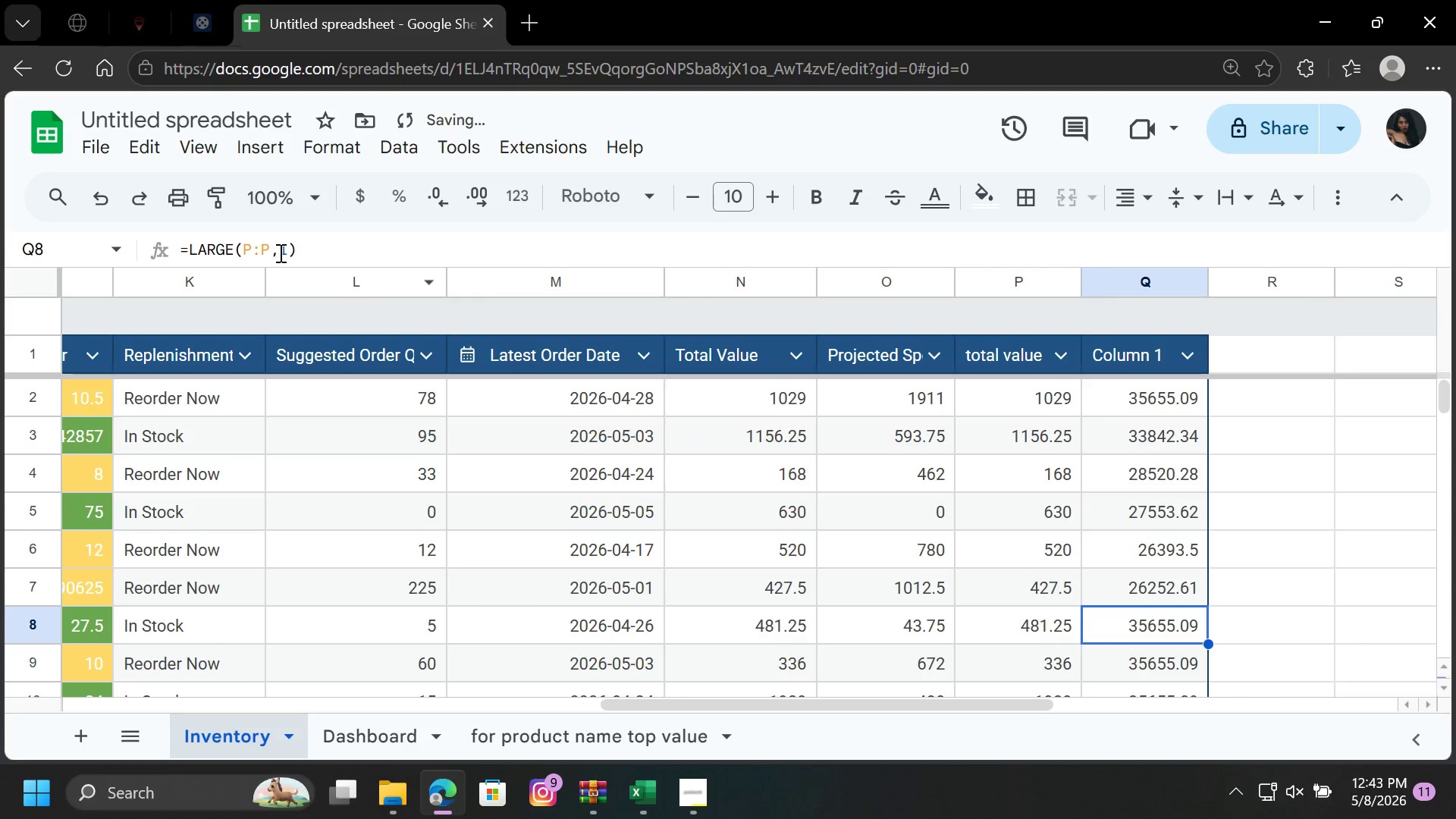 
left_click([289, 246])
 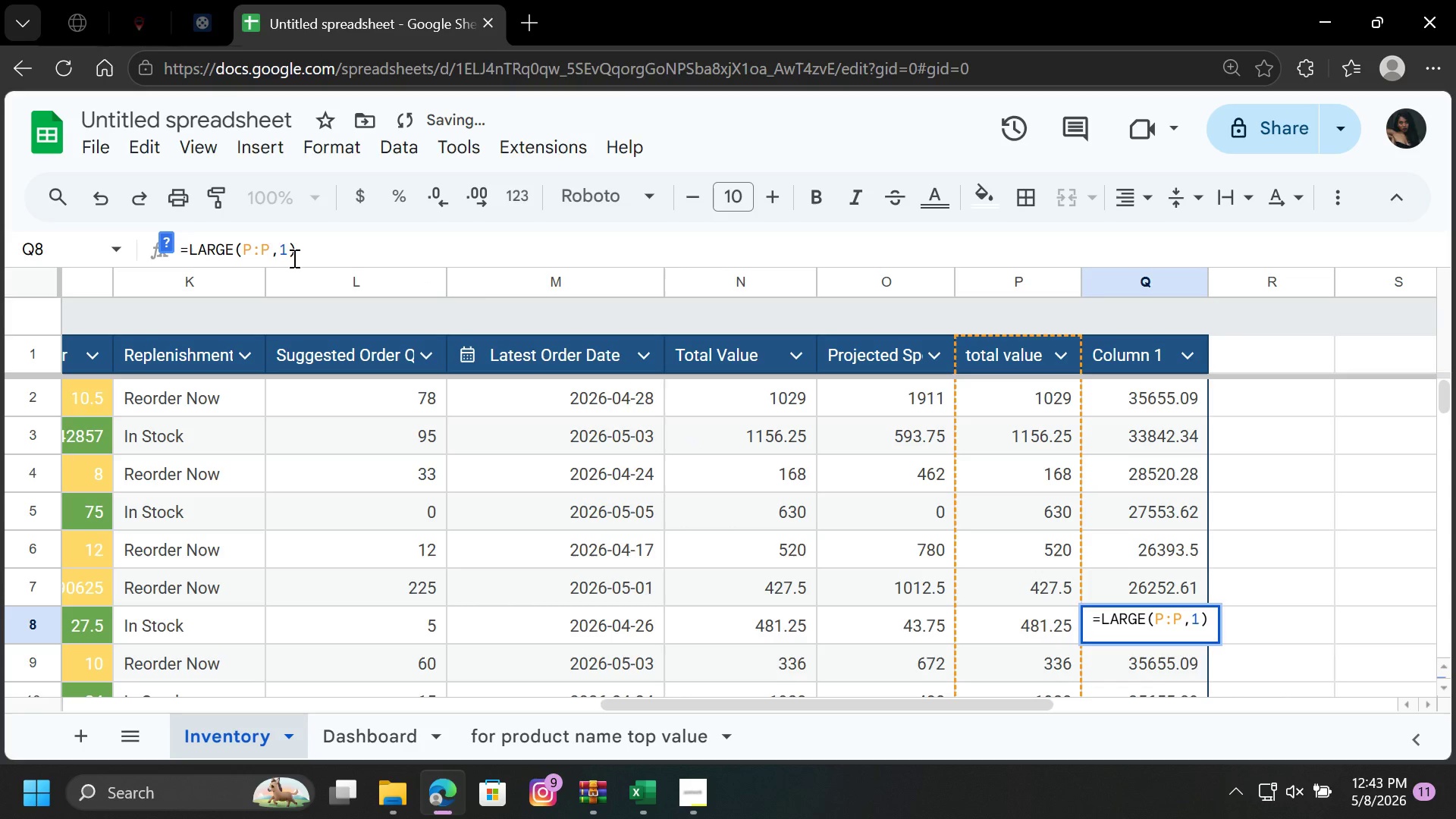 
key(Backspace)
 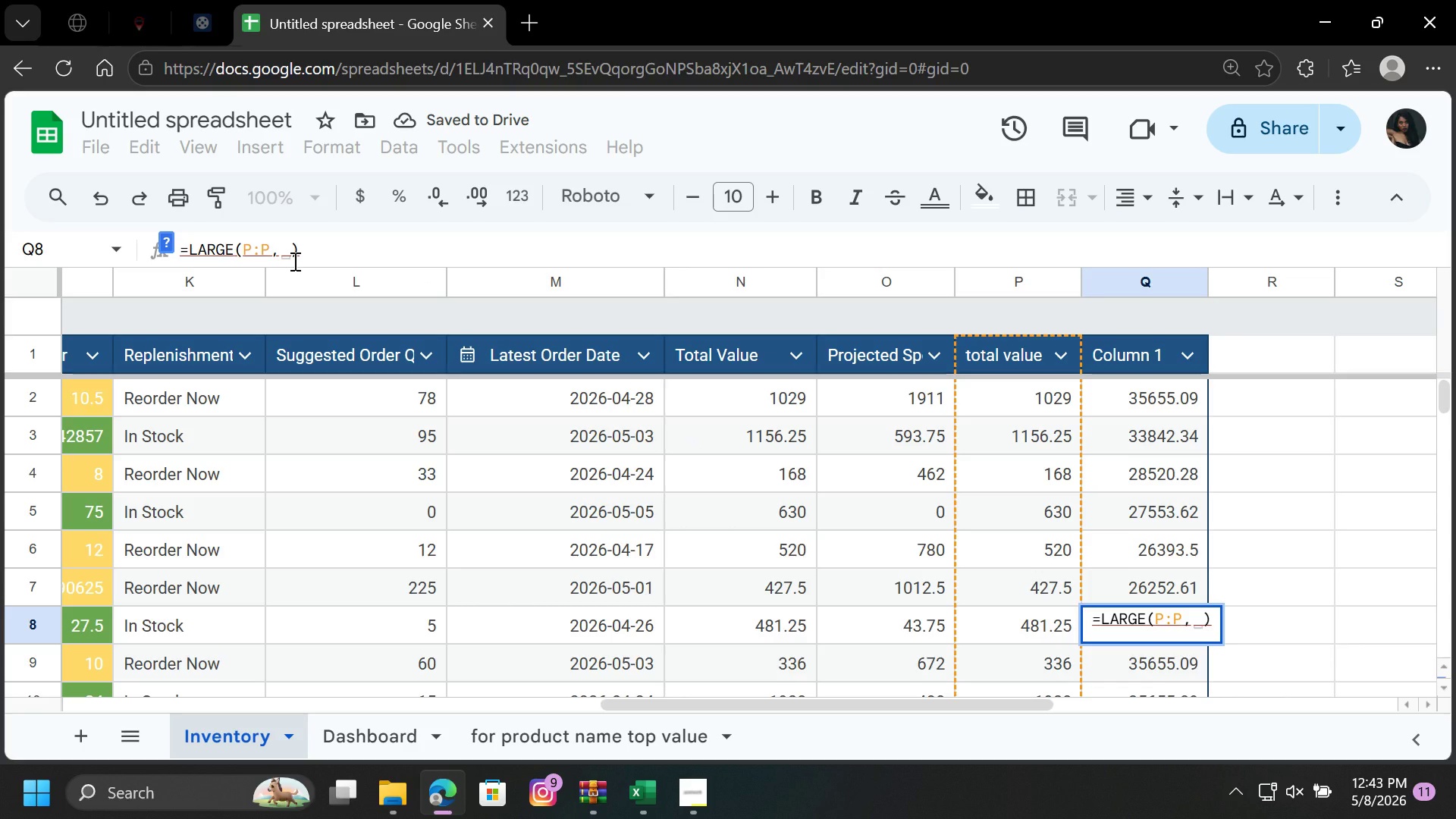 
key(8)
 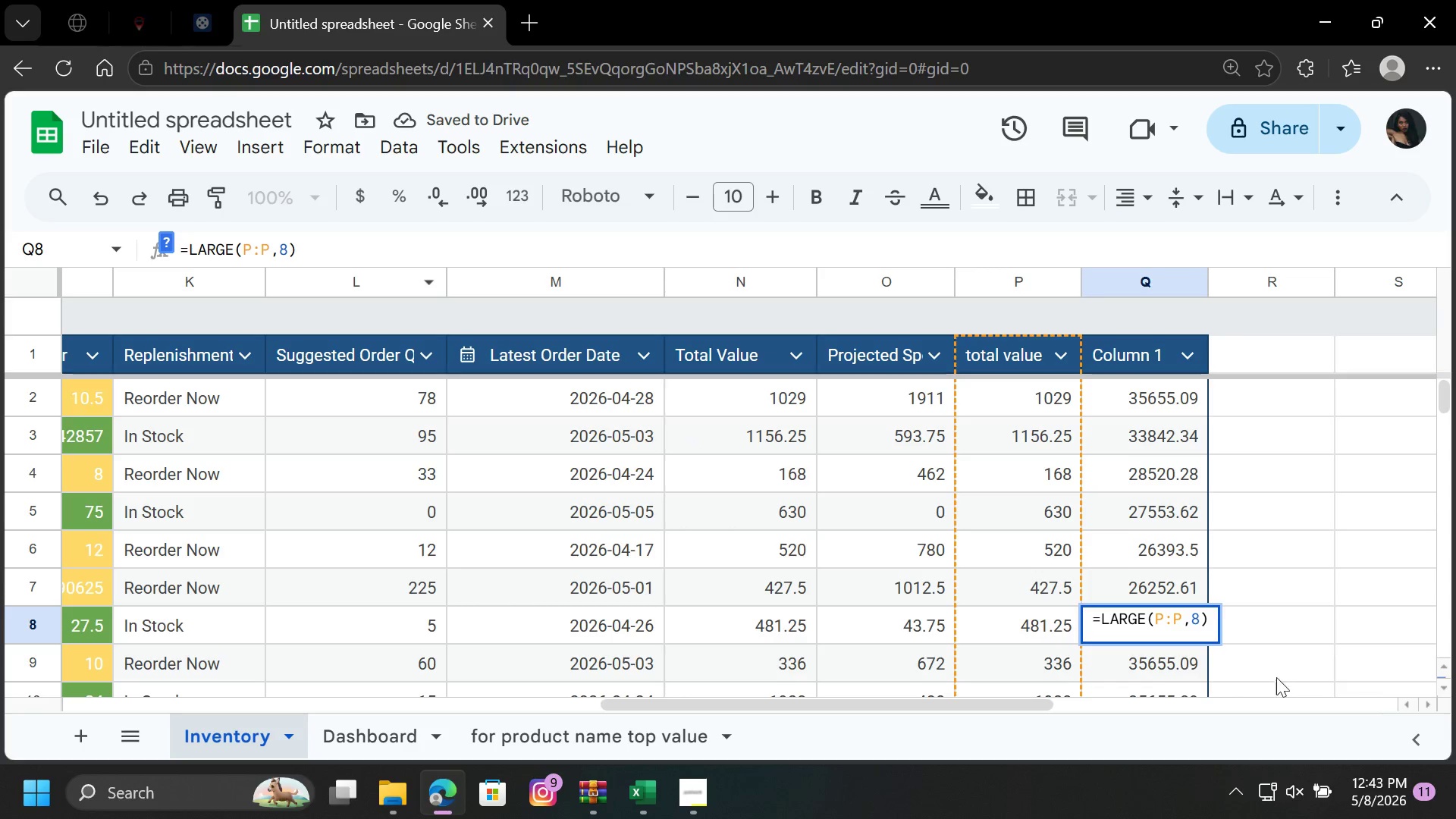 
left_click([1180, 657])
 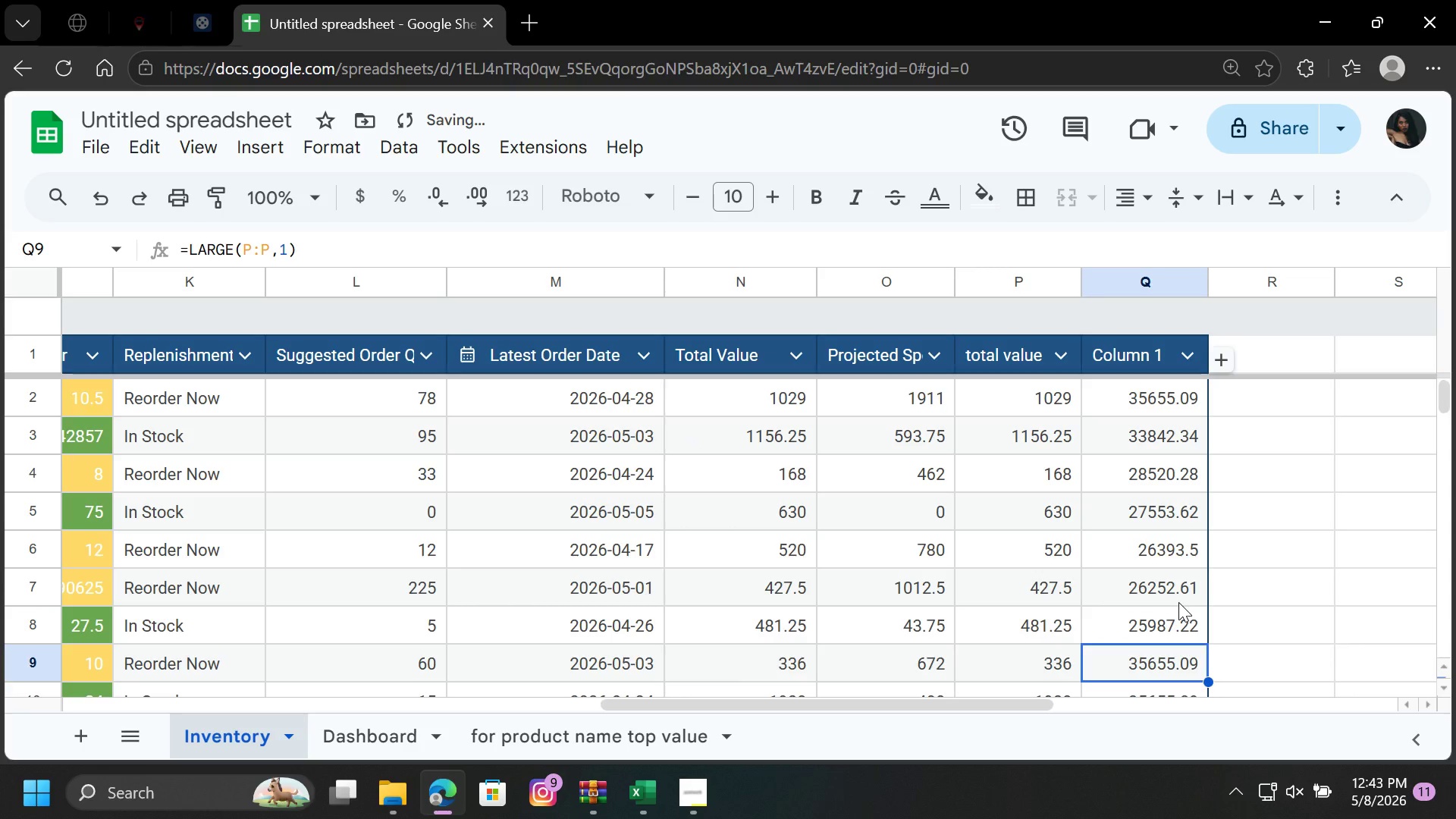 
scroll: coordinate [1176, 592], scroll_direction: down, amount: 4.0
 